 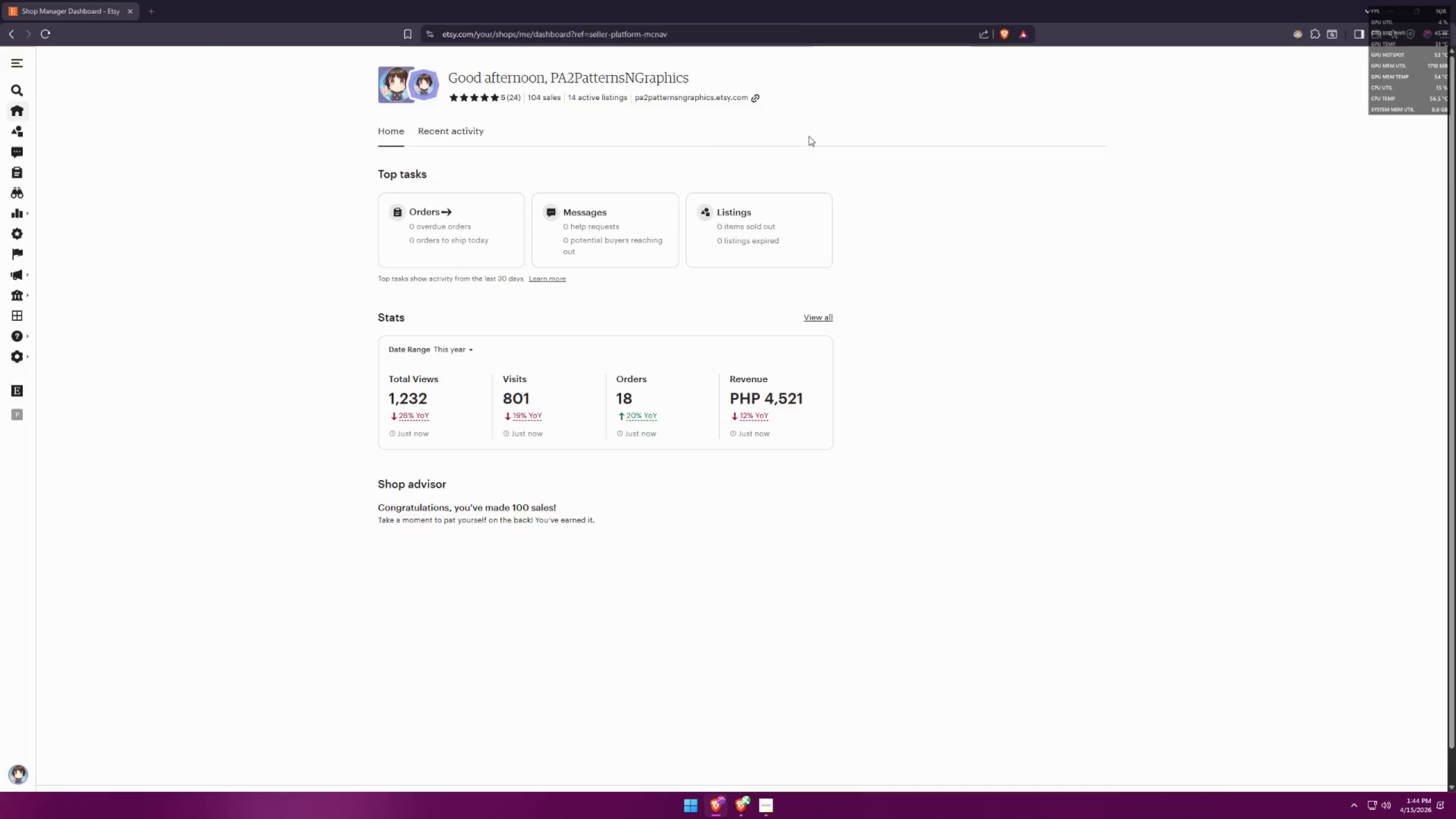 
key(Alt+Tab)
 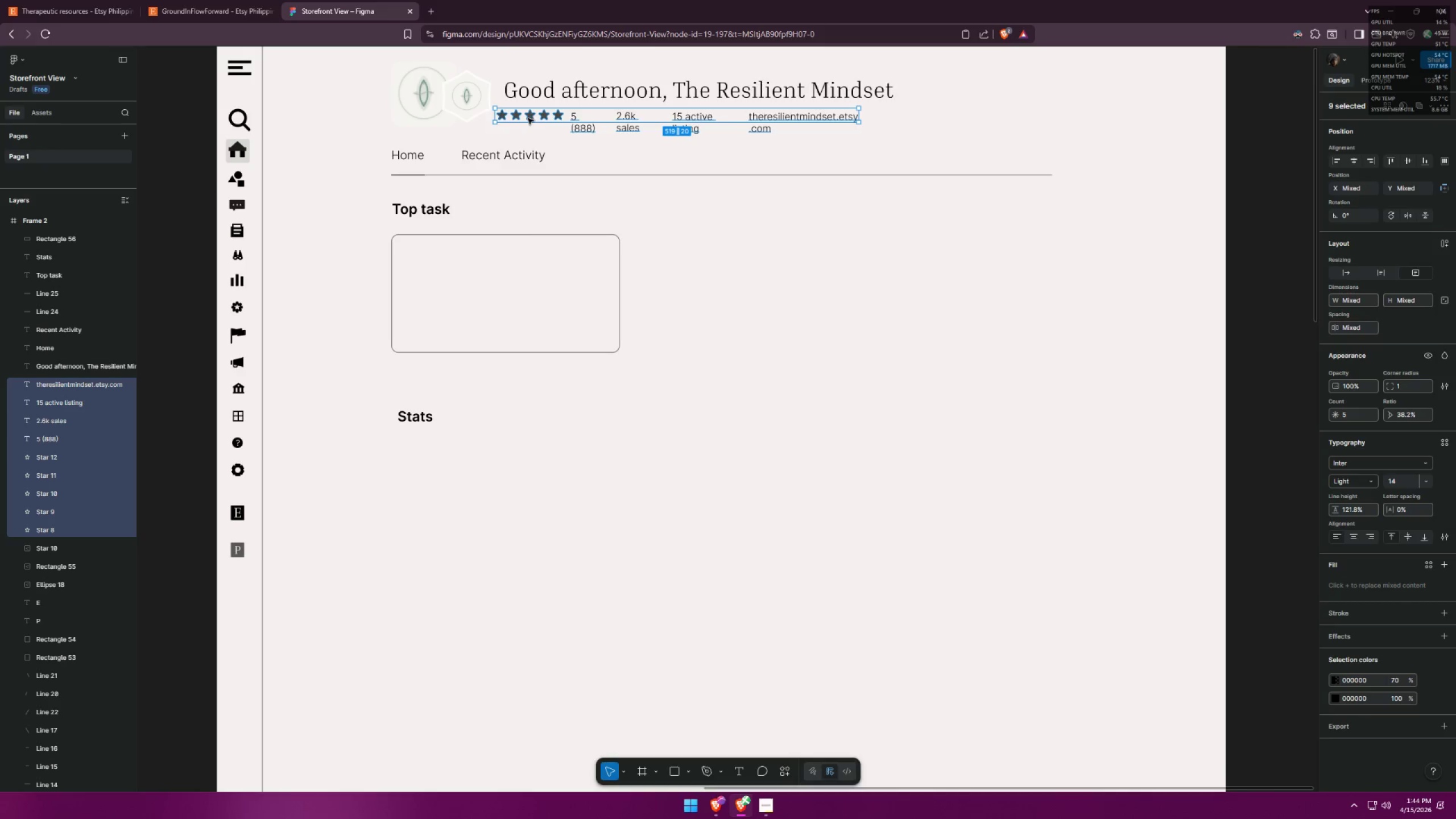 
left_click_drag(start_coordinate=[527, 118], to_coordinate=[533, 116])
 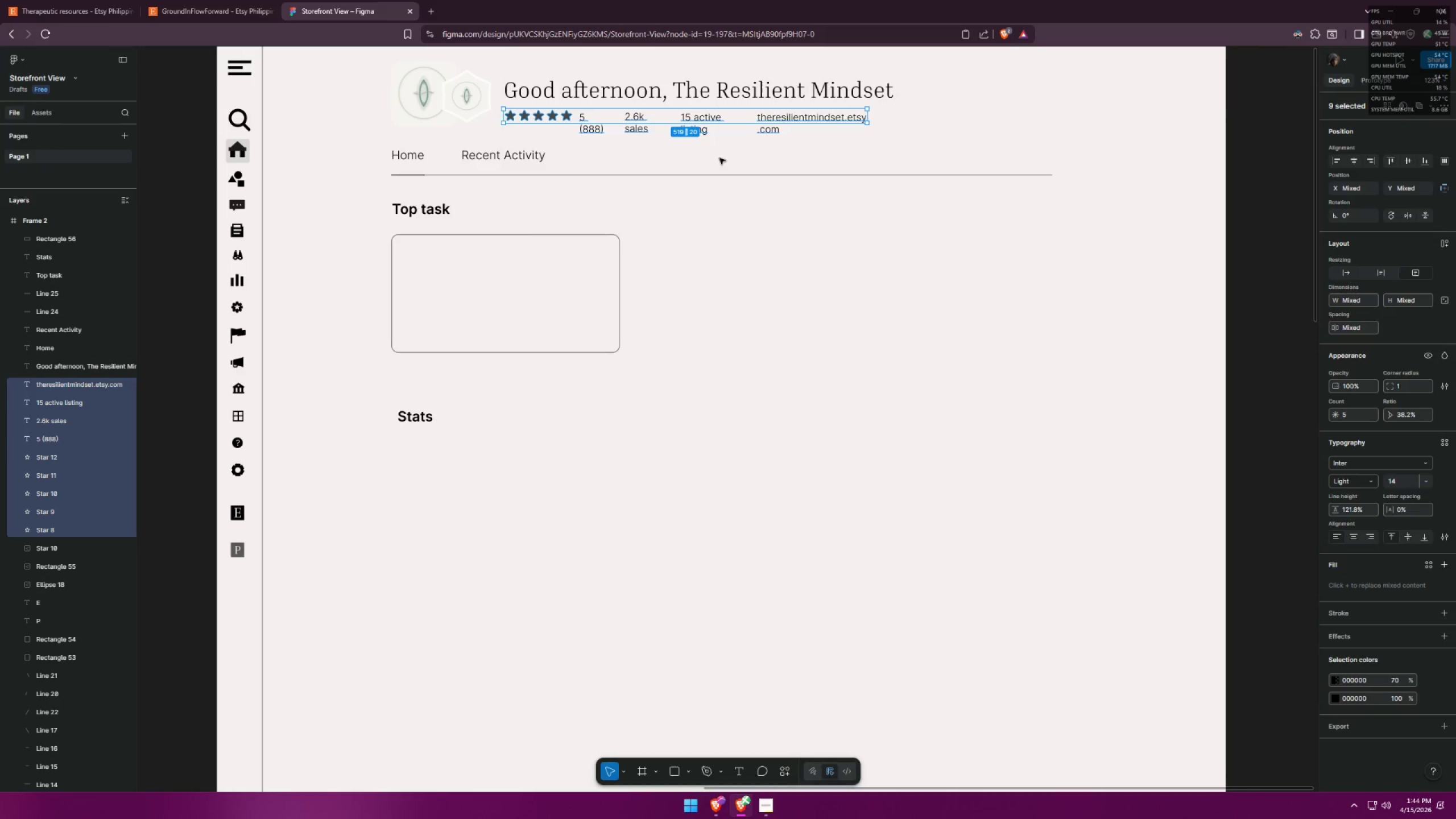 
left_click([719, 158])
 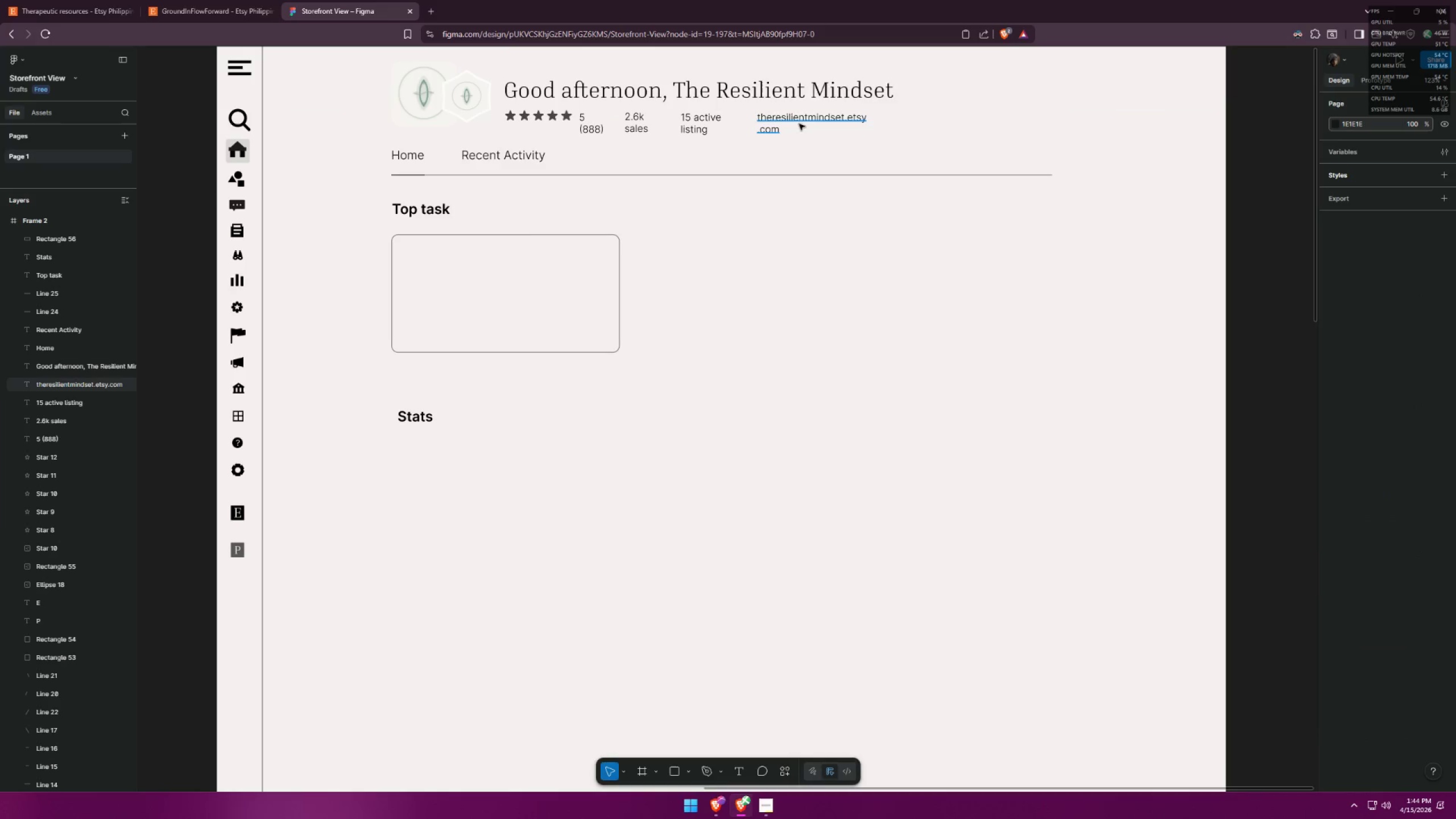 
left_click([803, 119])
 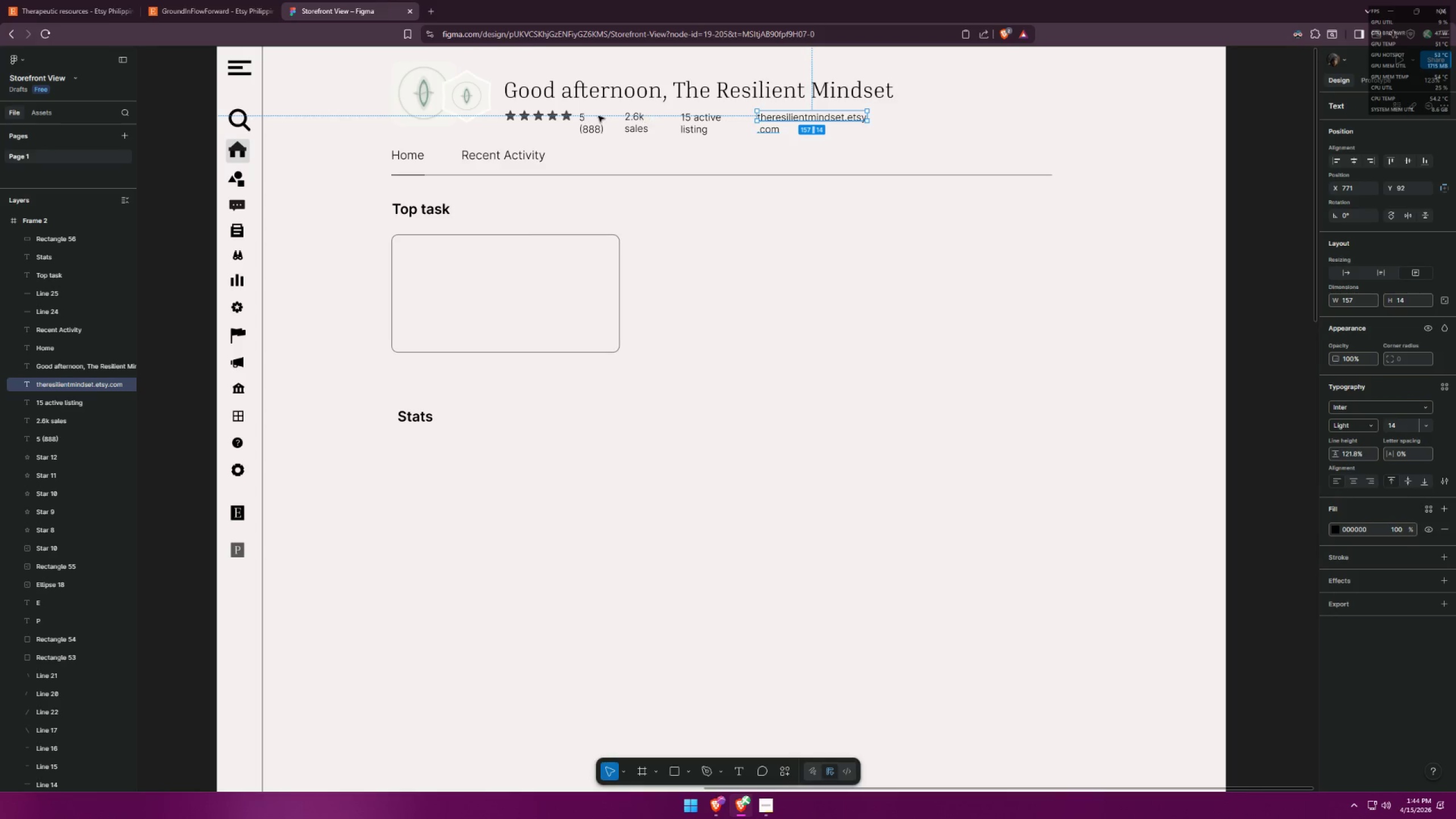 
hold_key(key=ShiftLeft, duration=1.5)
triple_click([696, 117])
 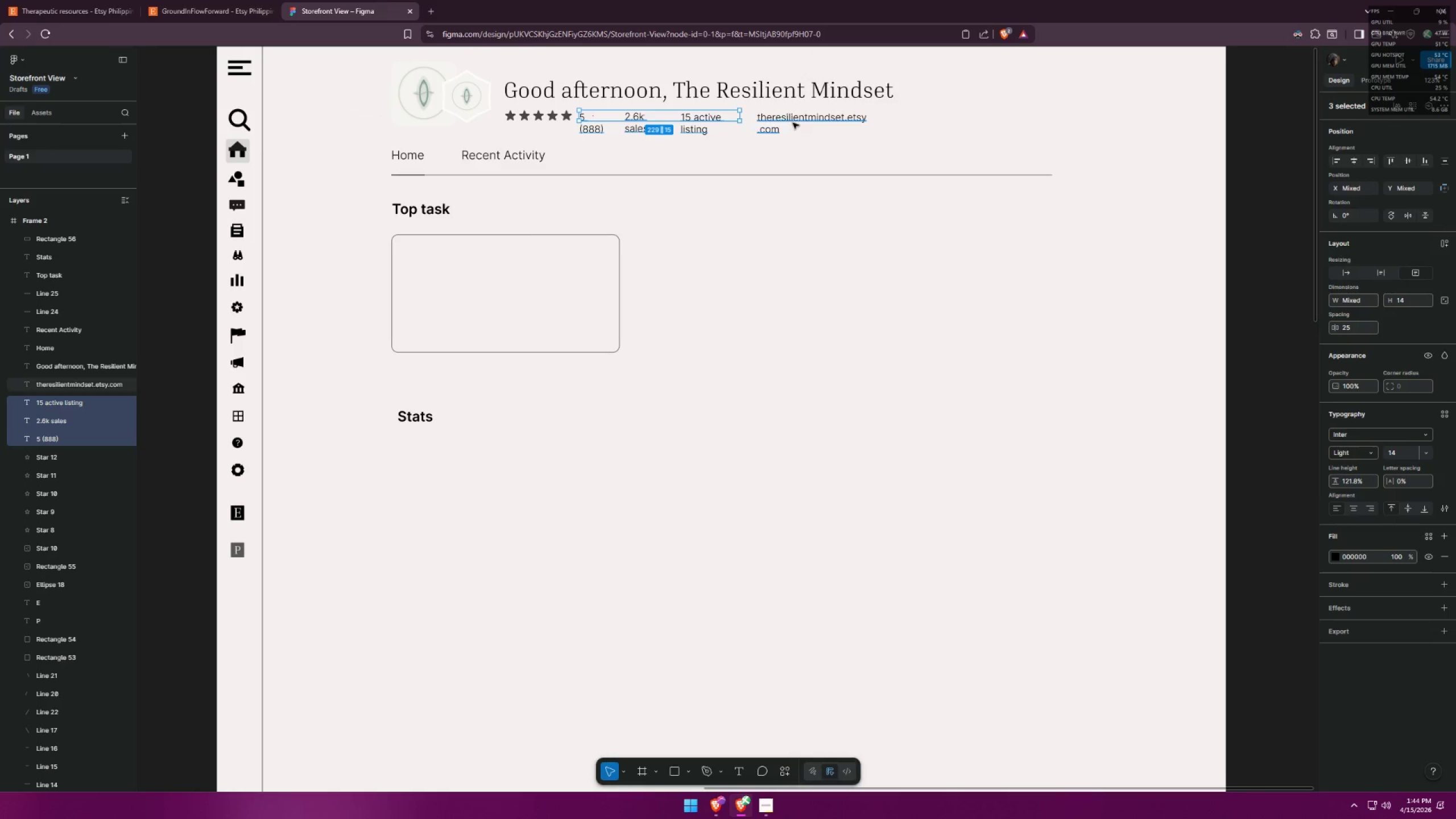 
left_click([795, 120])
 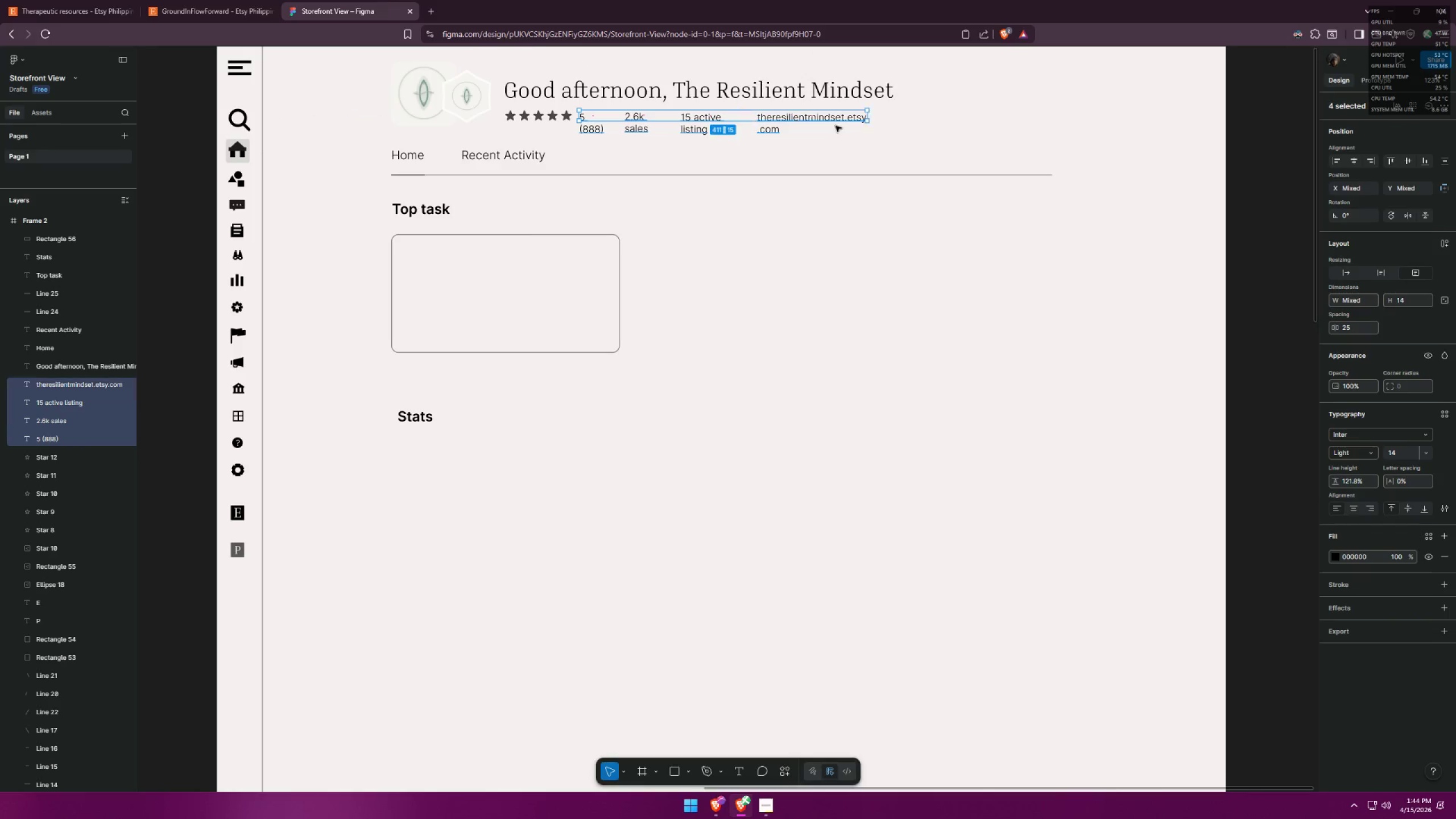 
key(Shift+ShiftLeft)
 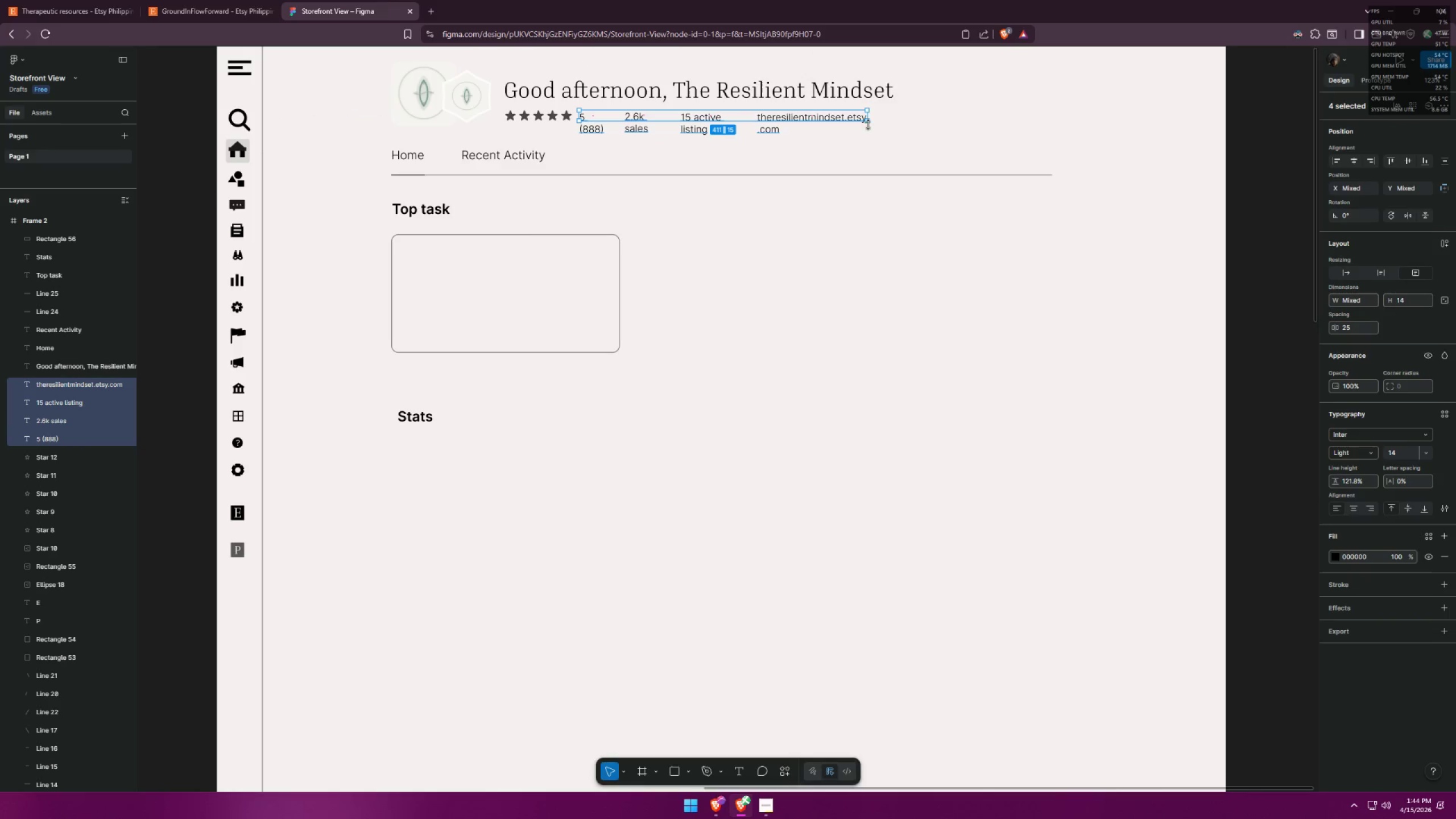 
key(Shift+ShiftLeft)
 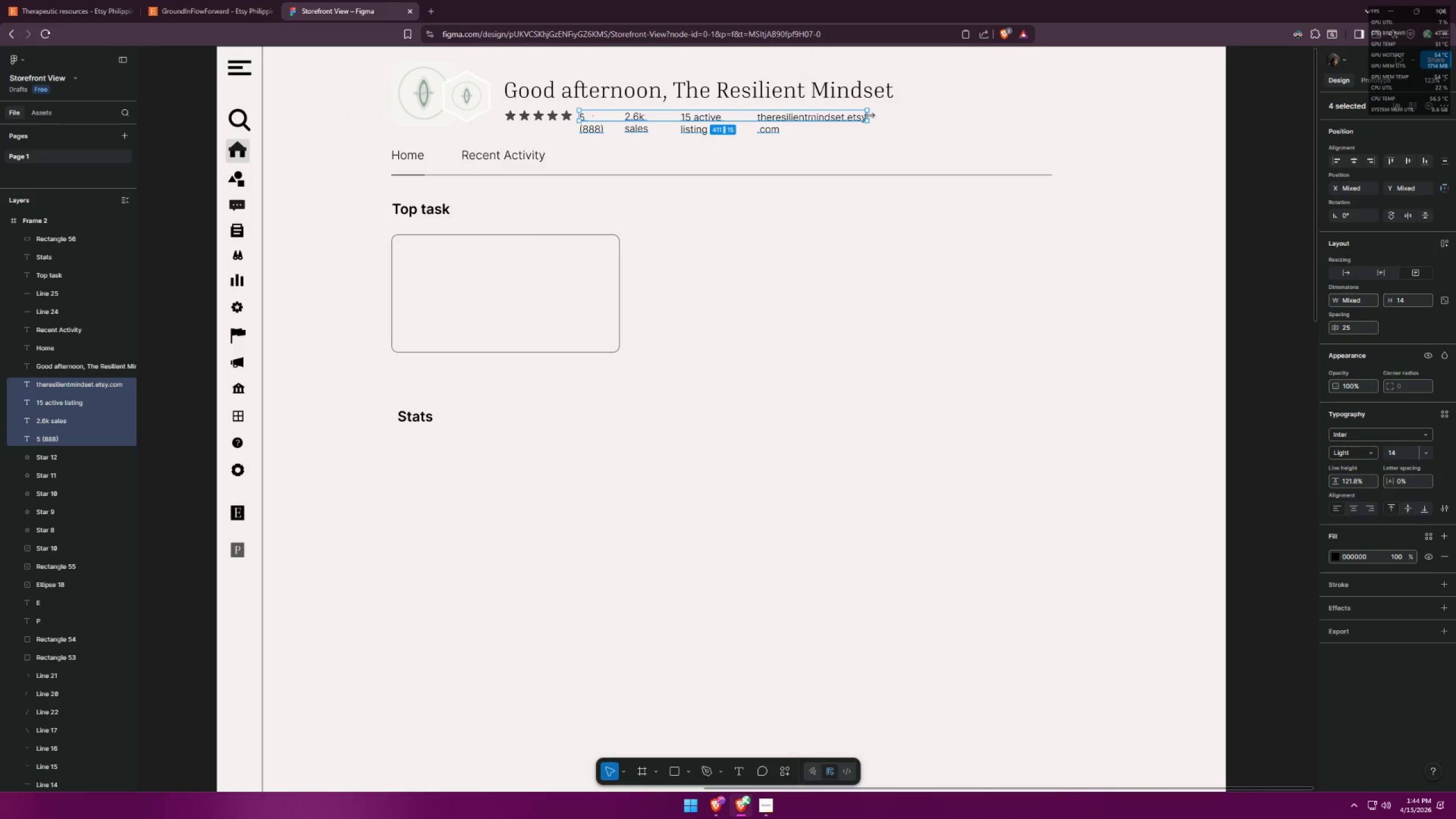 
left_click_drag(start_coordinate=[870, 115], to_coordinate=[977, 117])
 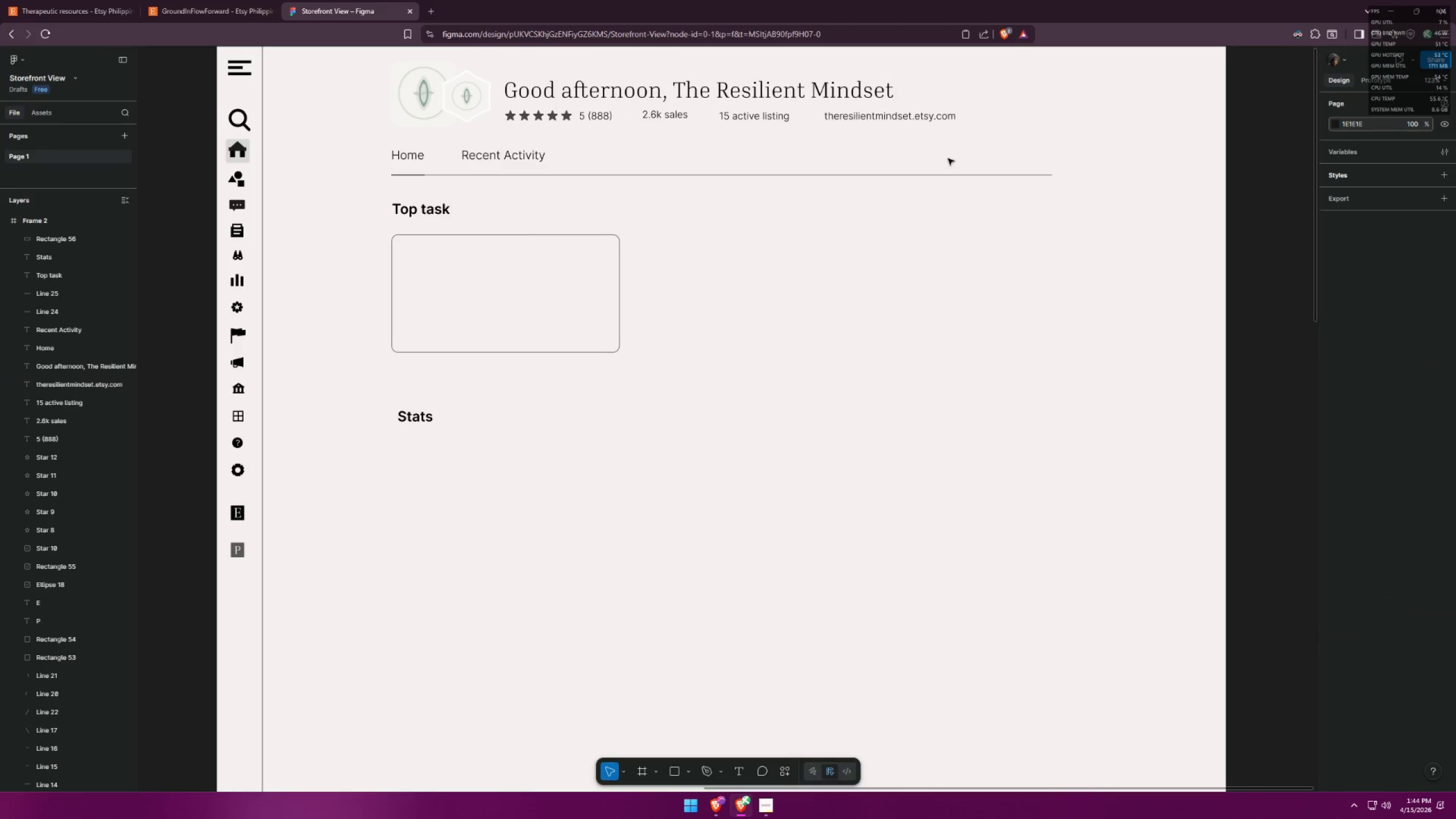 
hold_key(key=ShiftLeft, duration=1.5)
 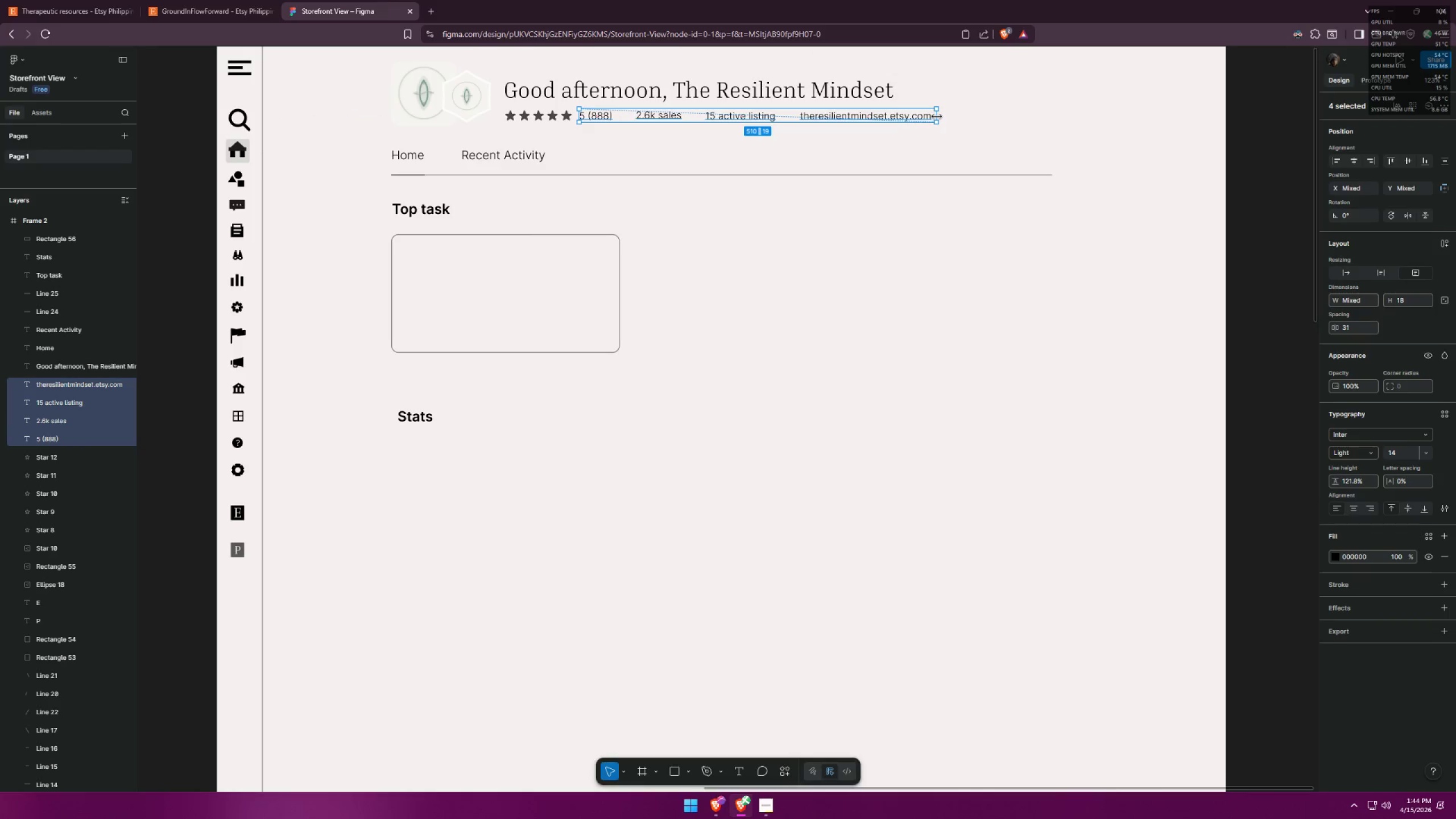 
hold_key(key=ShiftLeft, duration=1.52)
 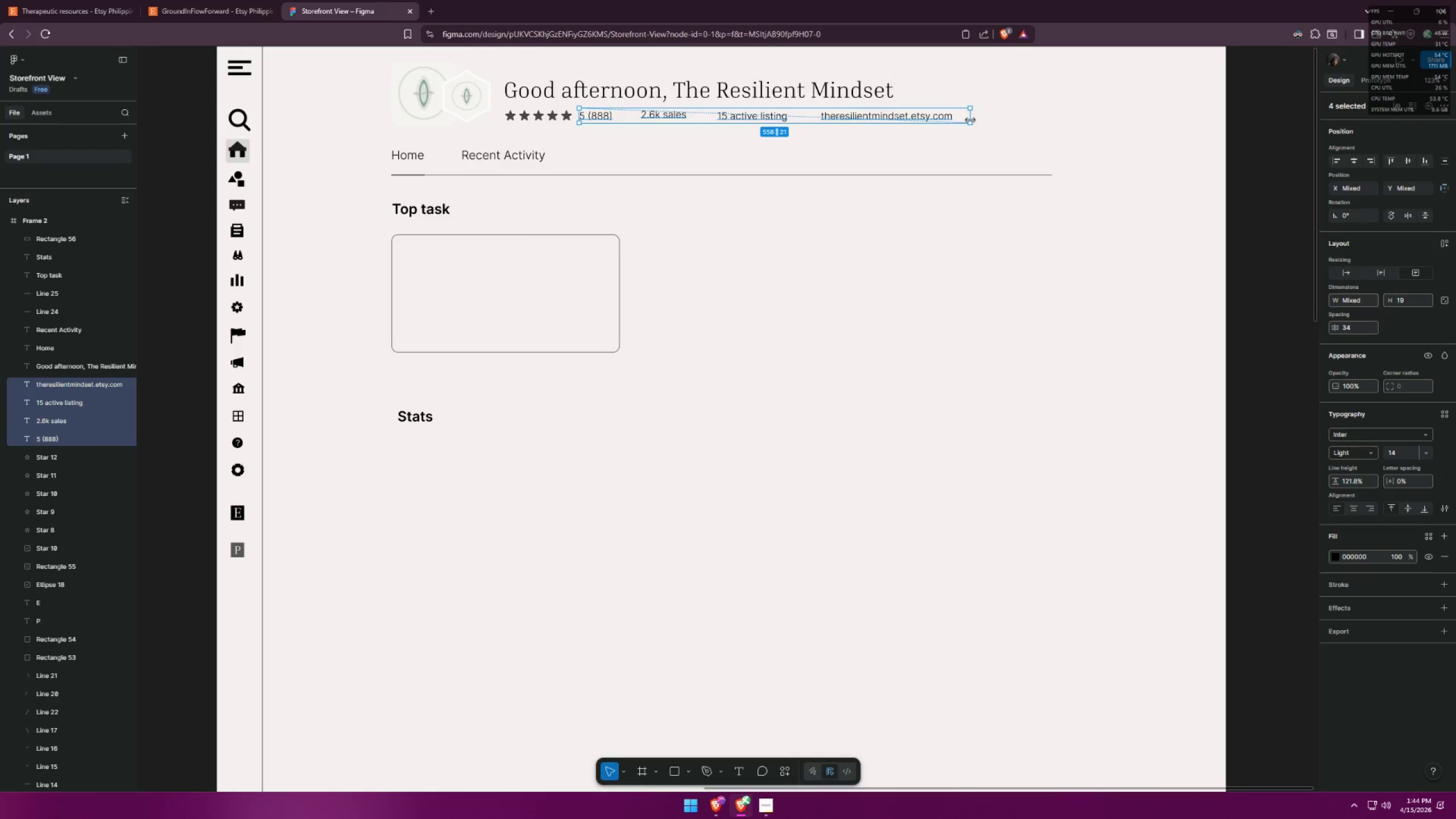 
hold_key(key=ShiftLeft, duration=1.51)
 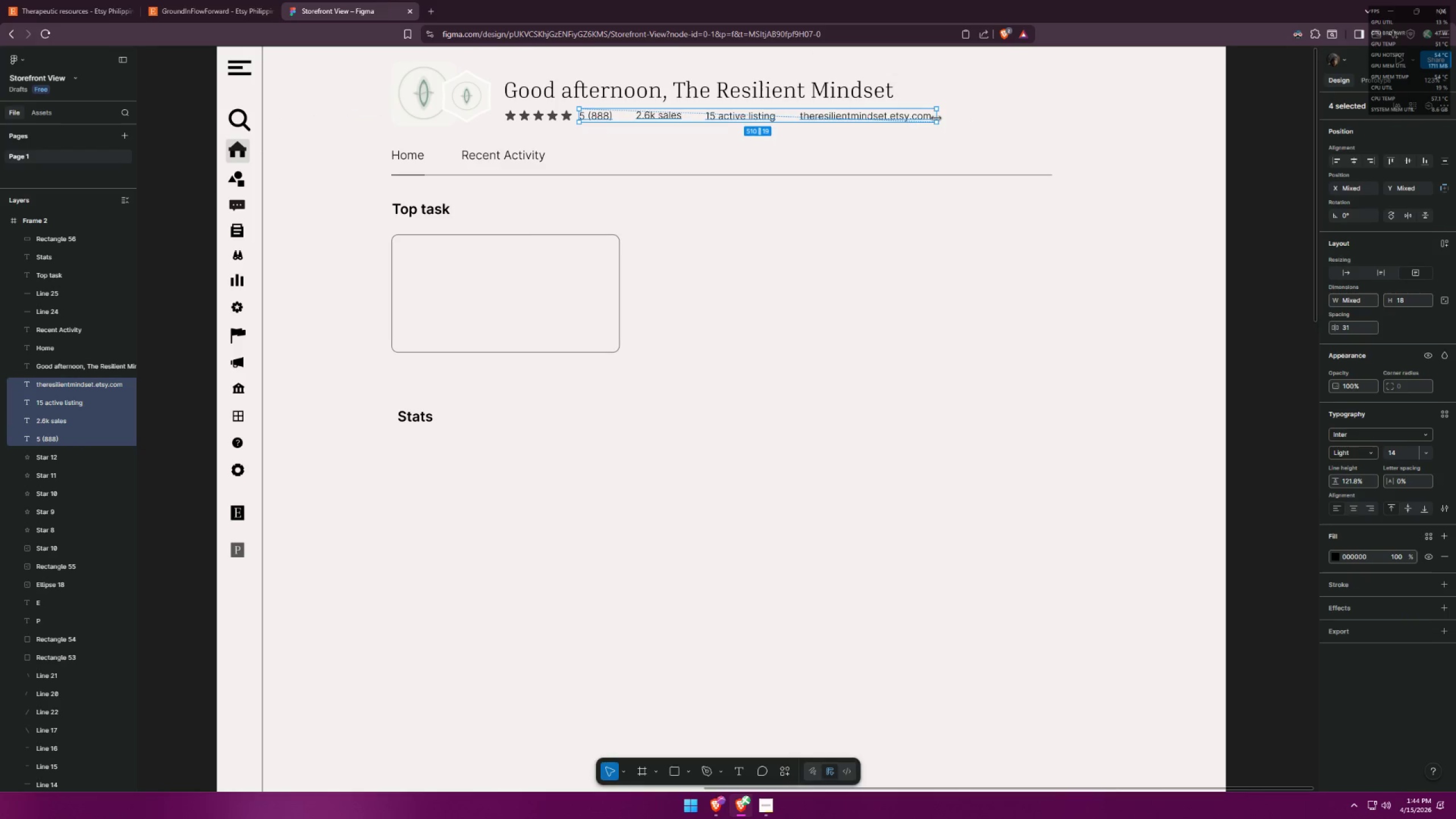 
hold_key(key=ShiftLeft, duration=1.52)
 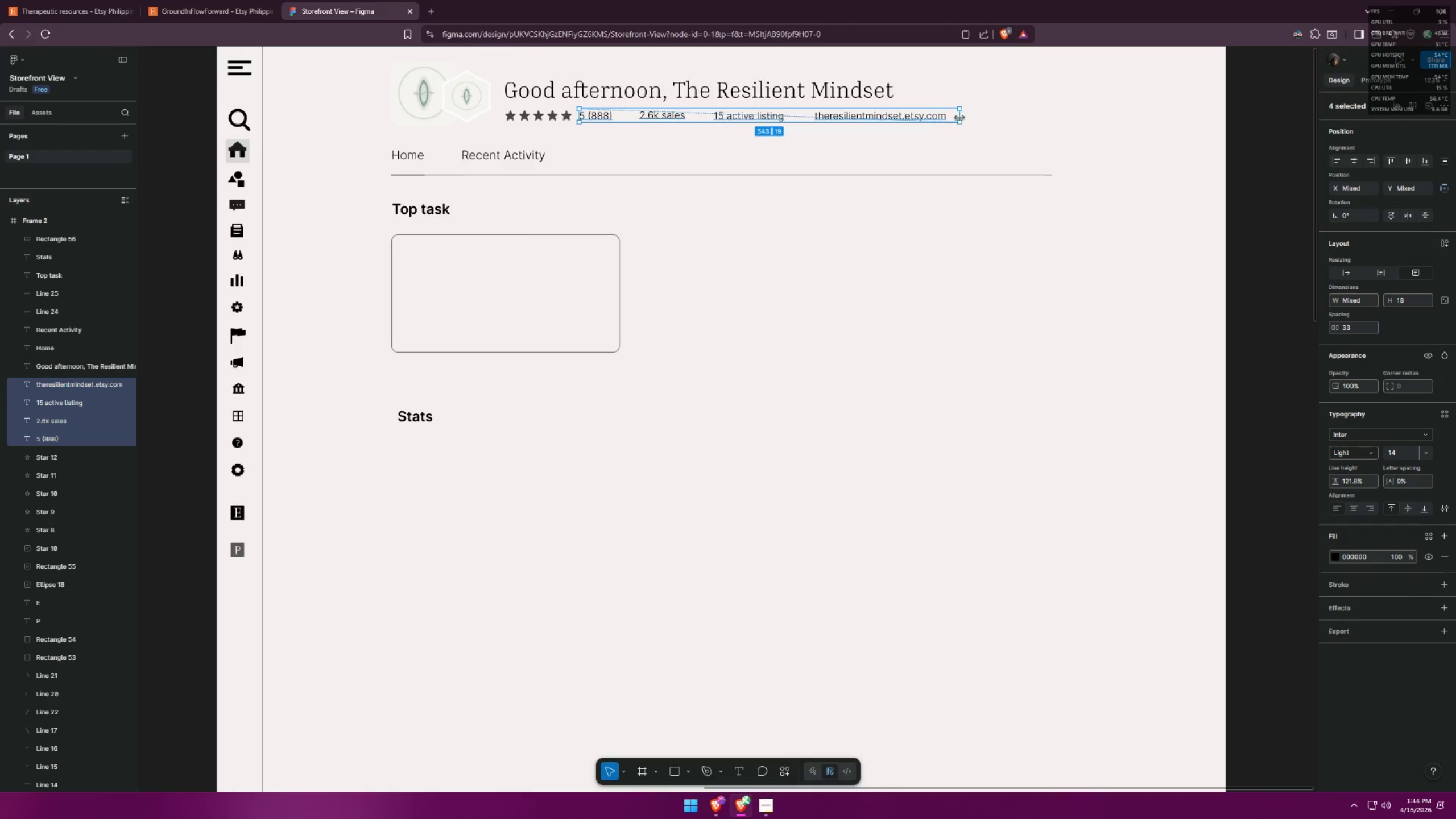 
hold_key(key=ShiftLeft, duration=1.52)
 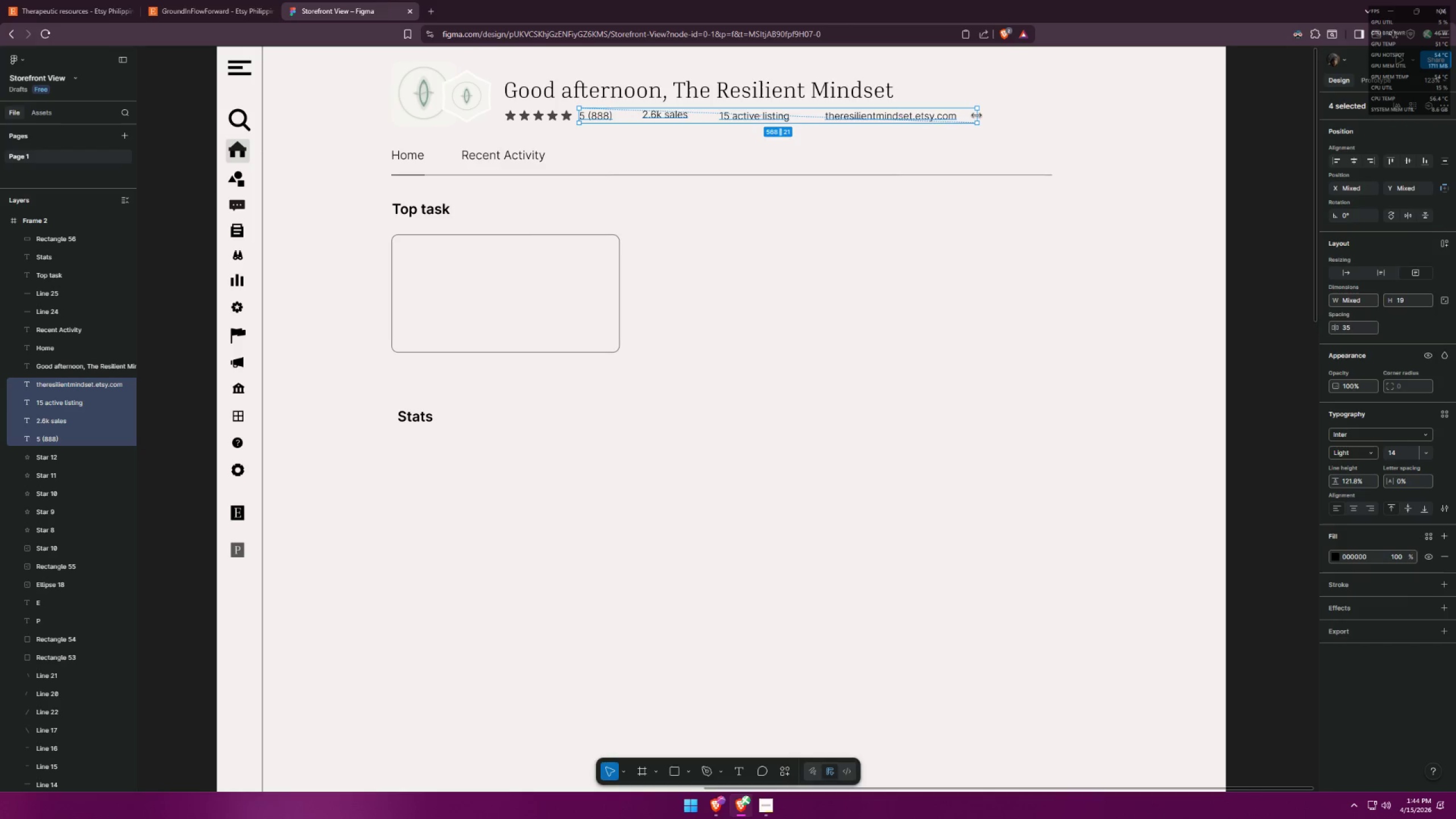 
hold_key(key=ShiftLeft, duration=1.51)
 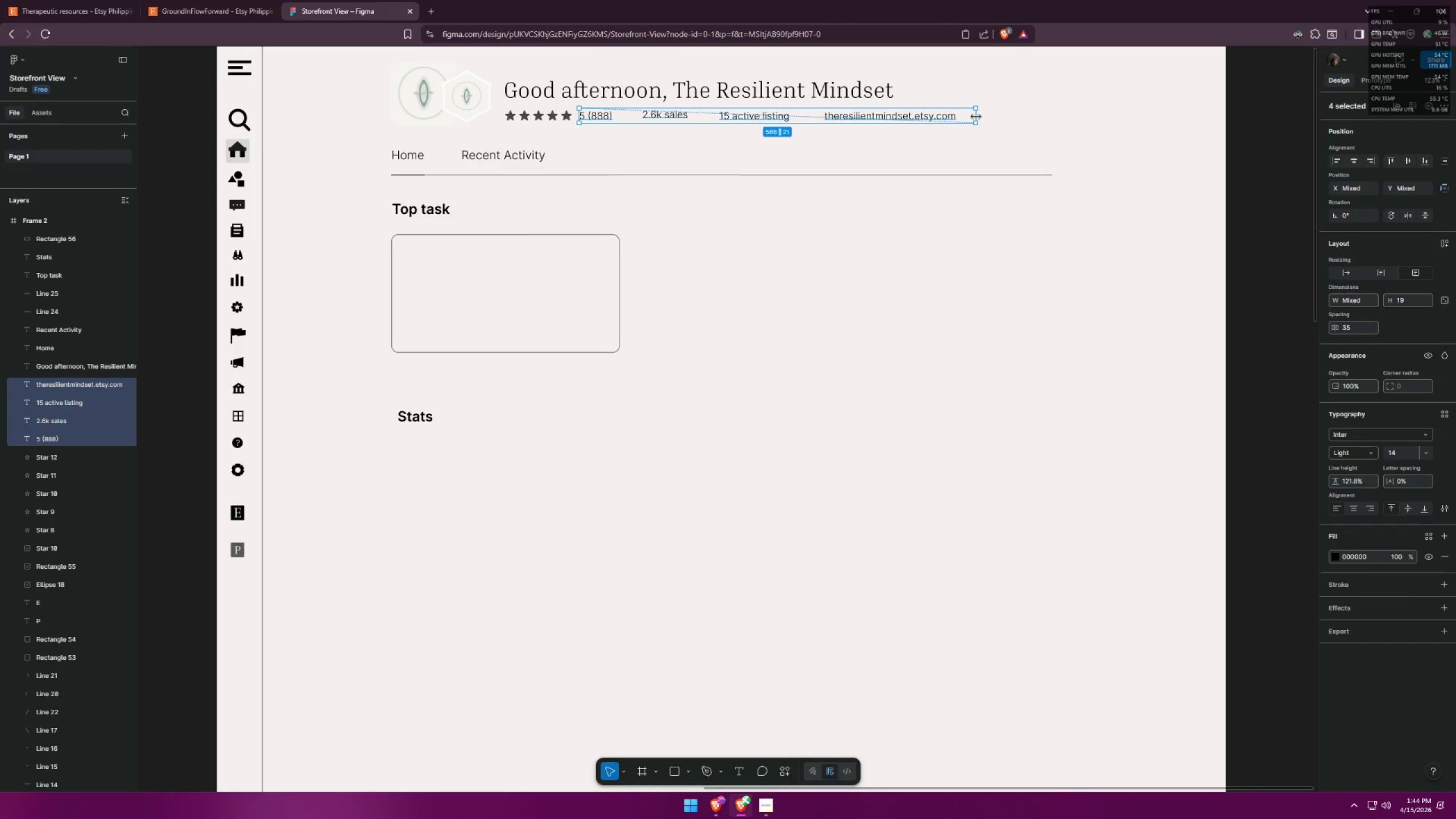 
hold_key(key=ShiftLeft, duration=1.52)
 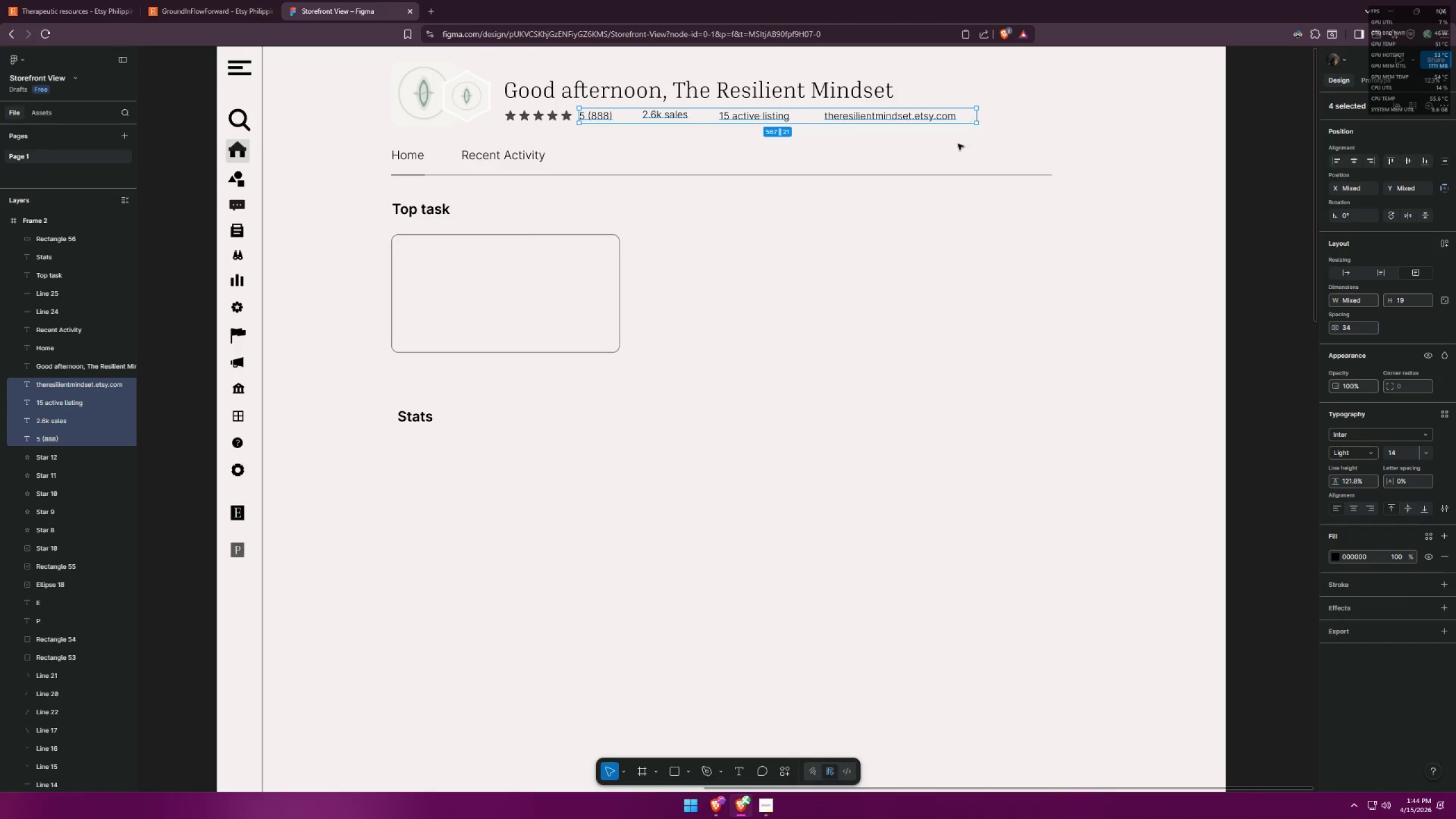 
hold_key(key=ShiftLeft, duration=0.5)
 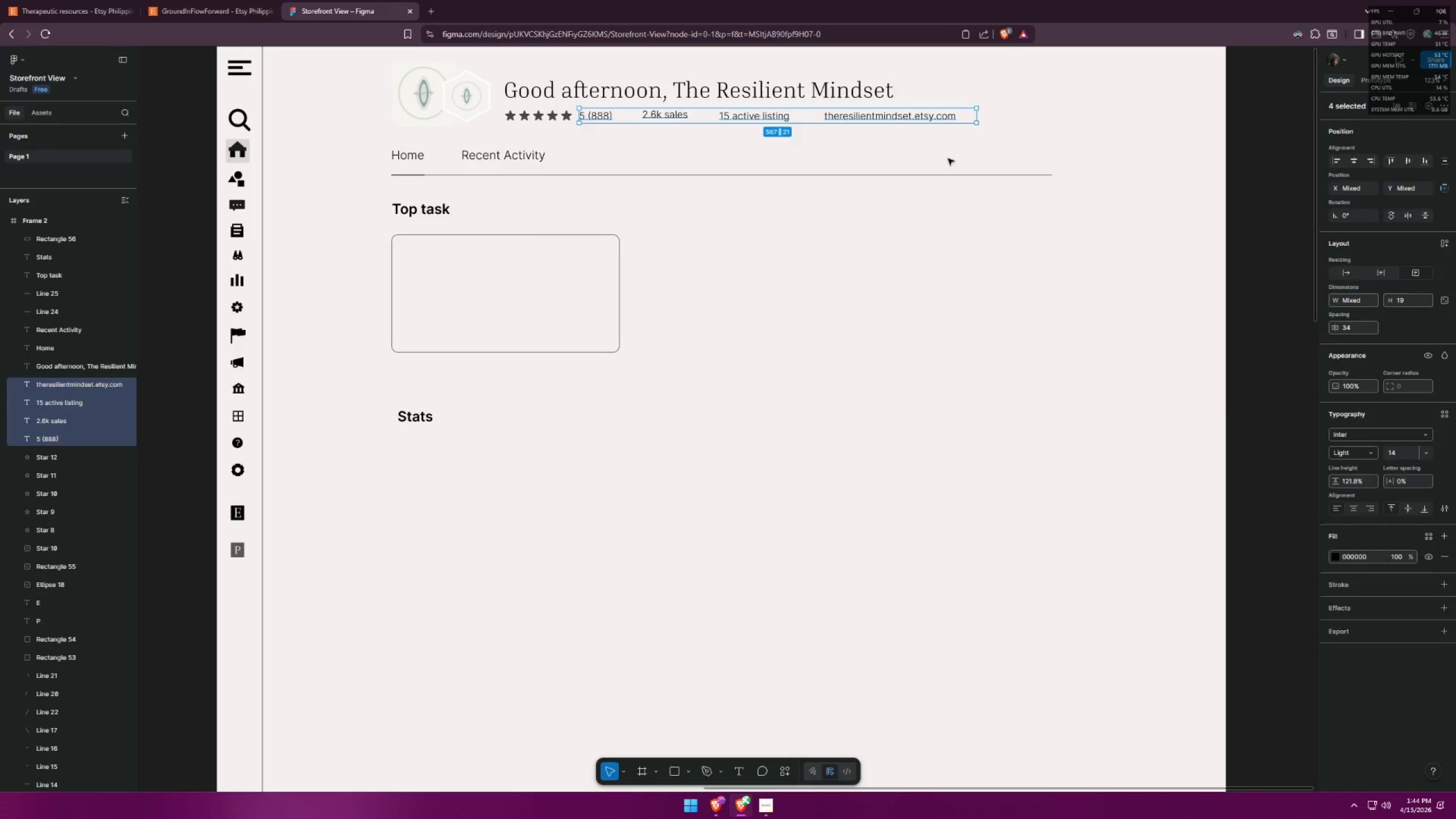 
left_click([948, 159])
 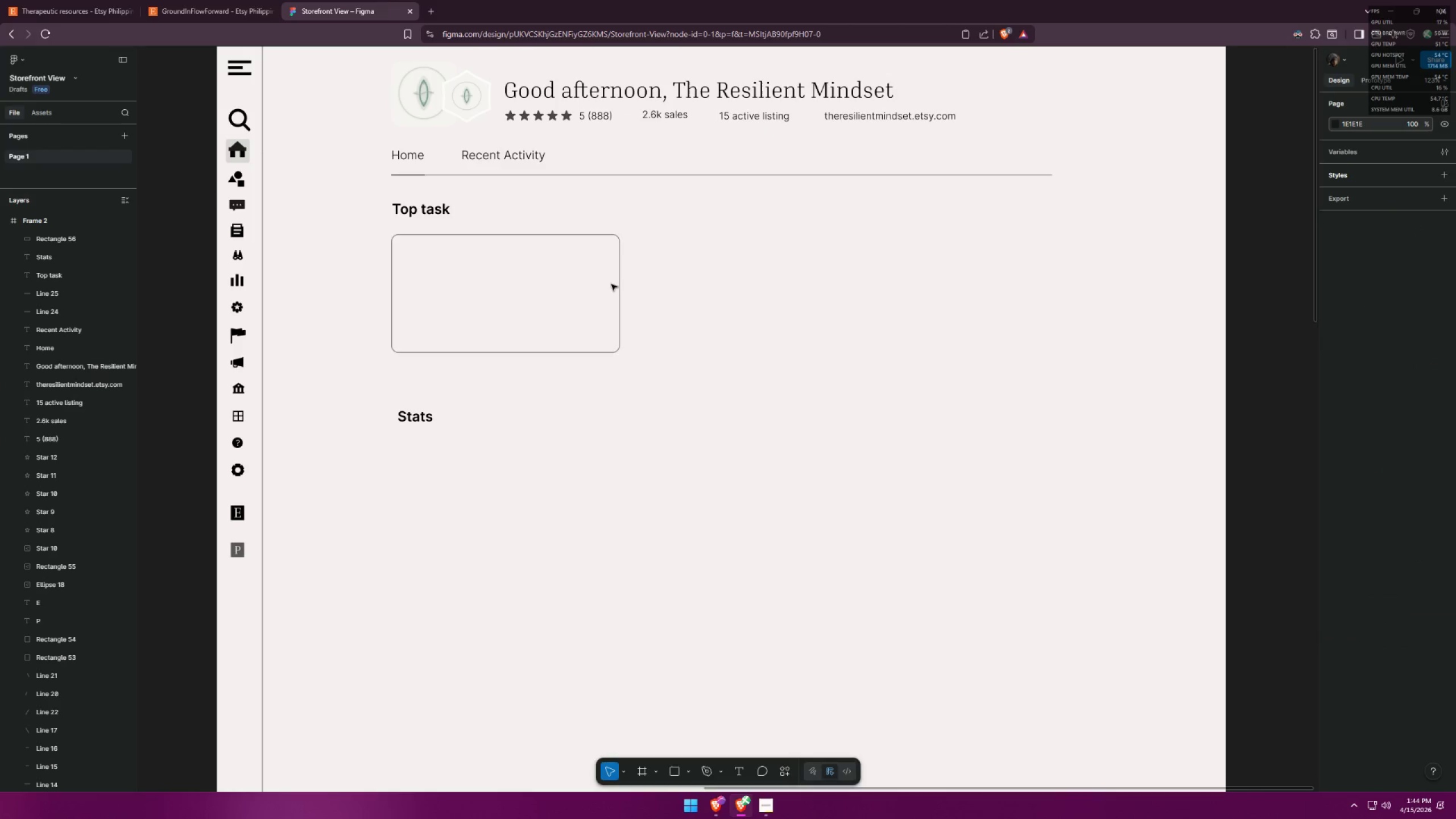 
hold_key(key=AltLeft, duration=0.56)
left_click_drag(start_coordinate=[565, 291], to_coordinate=[648, 286])
 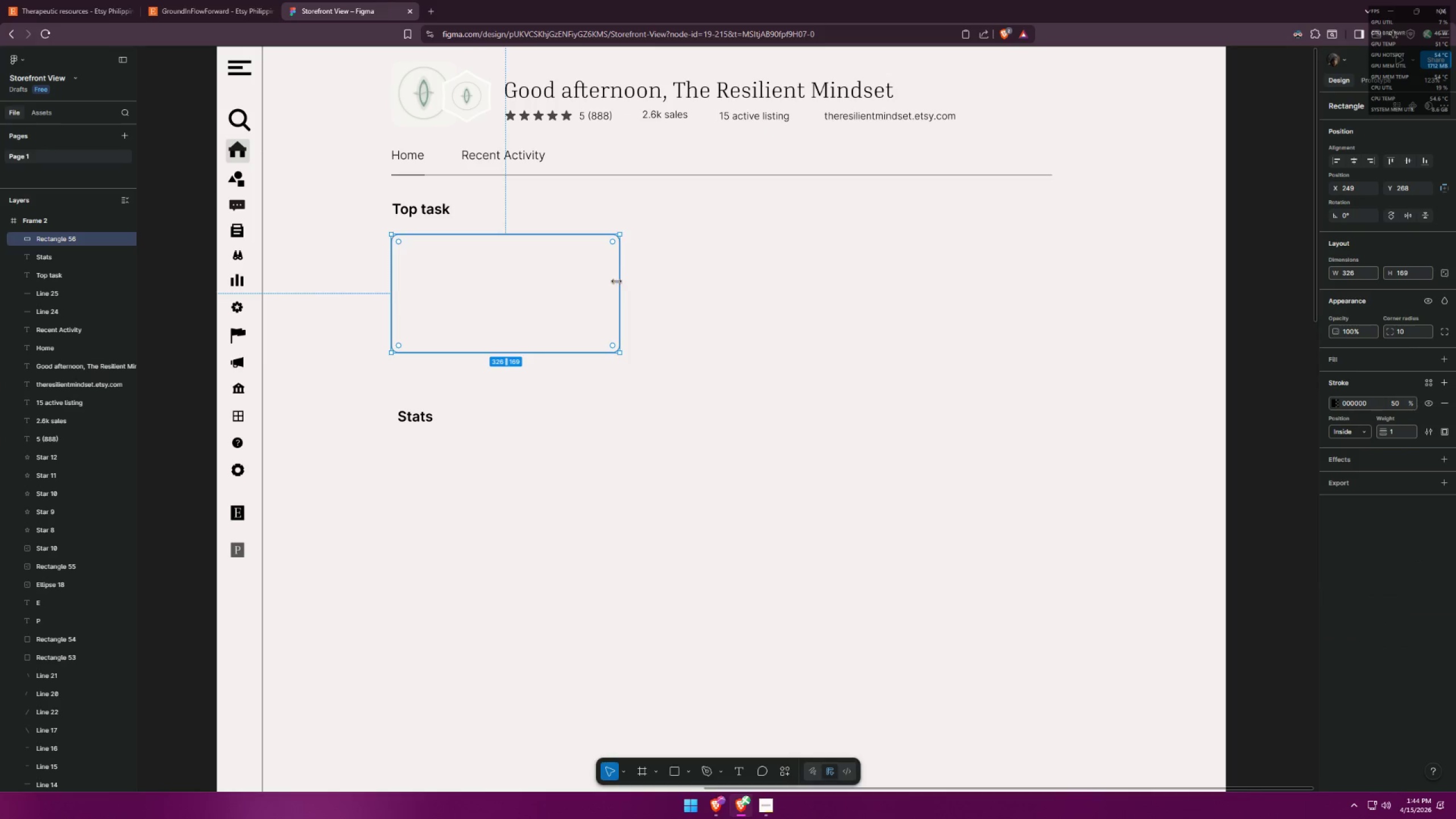 
hold_key(key=ShiftLeft, duration=0.53)
 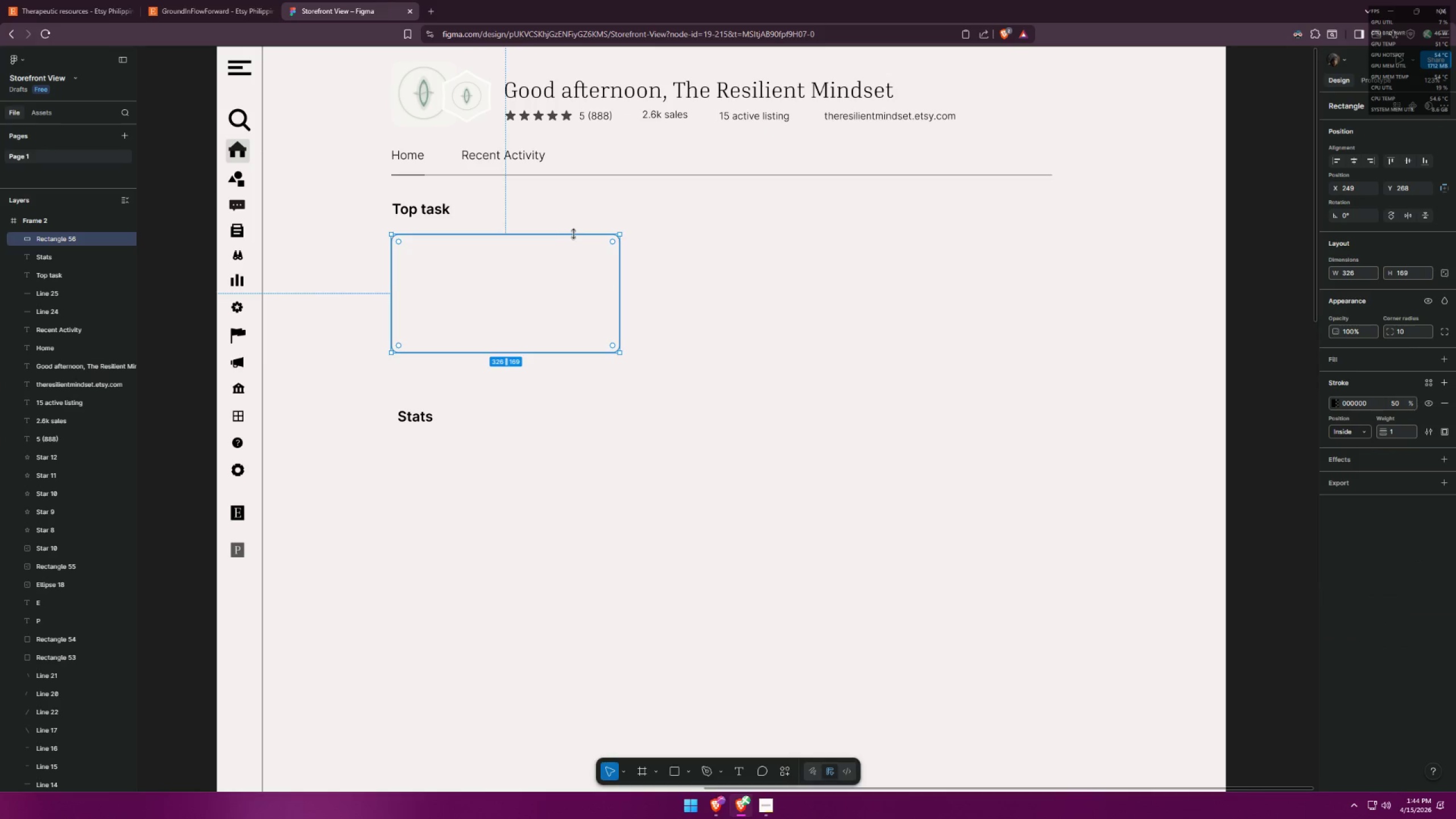 
left_click([665, 210])
 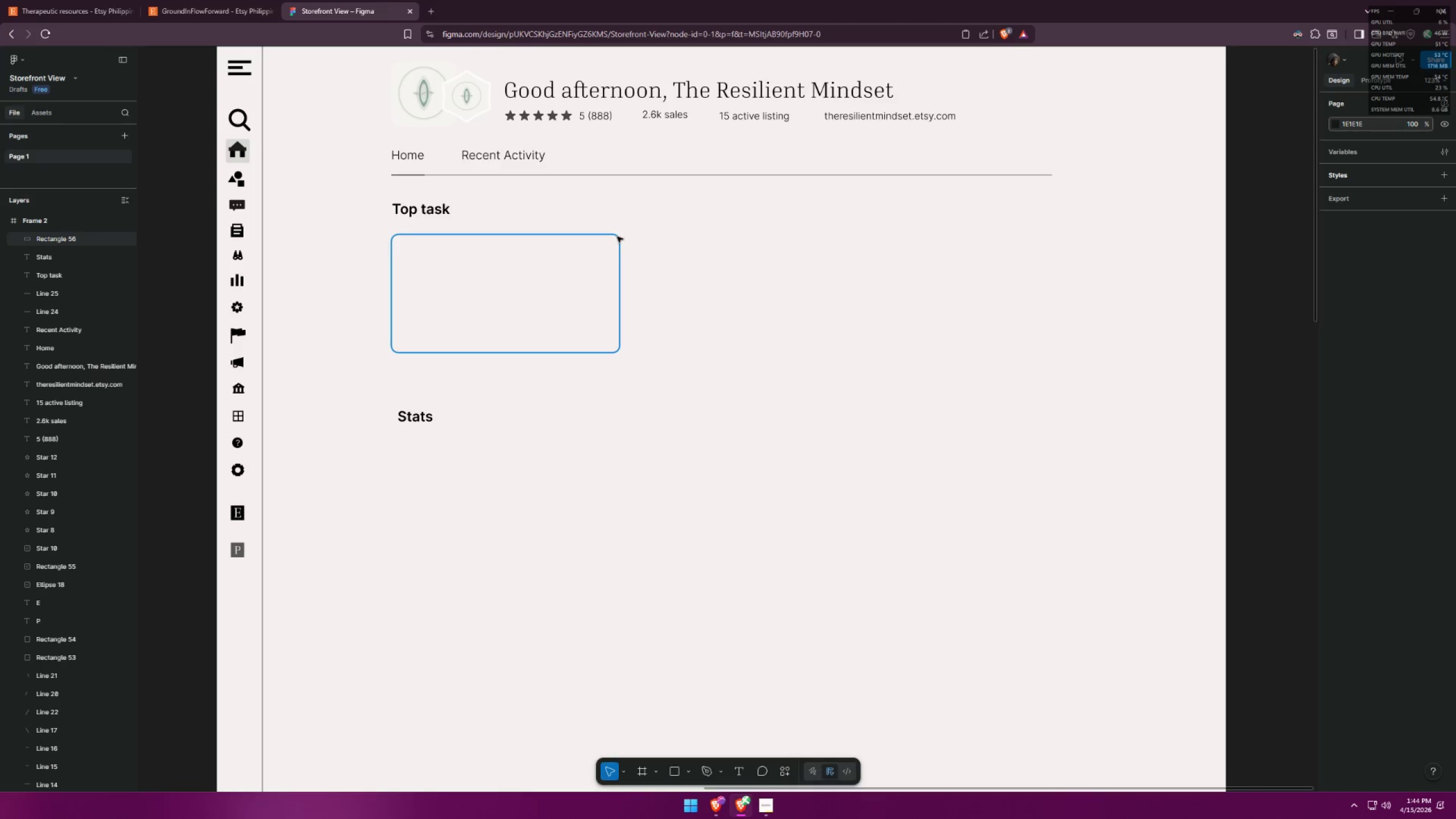 
hold_key(key=AltLeft, duration=3.41)
left_click_drag(start_coordinate=[617, 237], to_coordinate=[861, 241])
 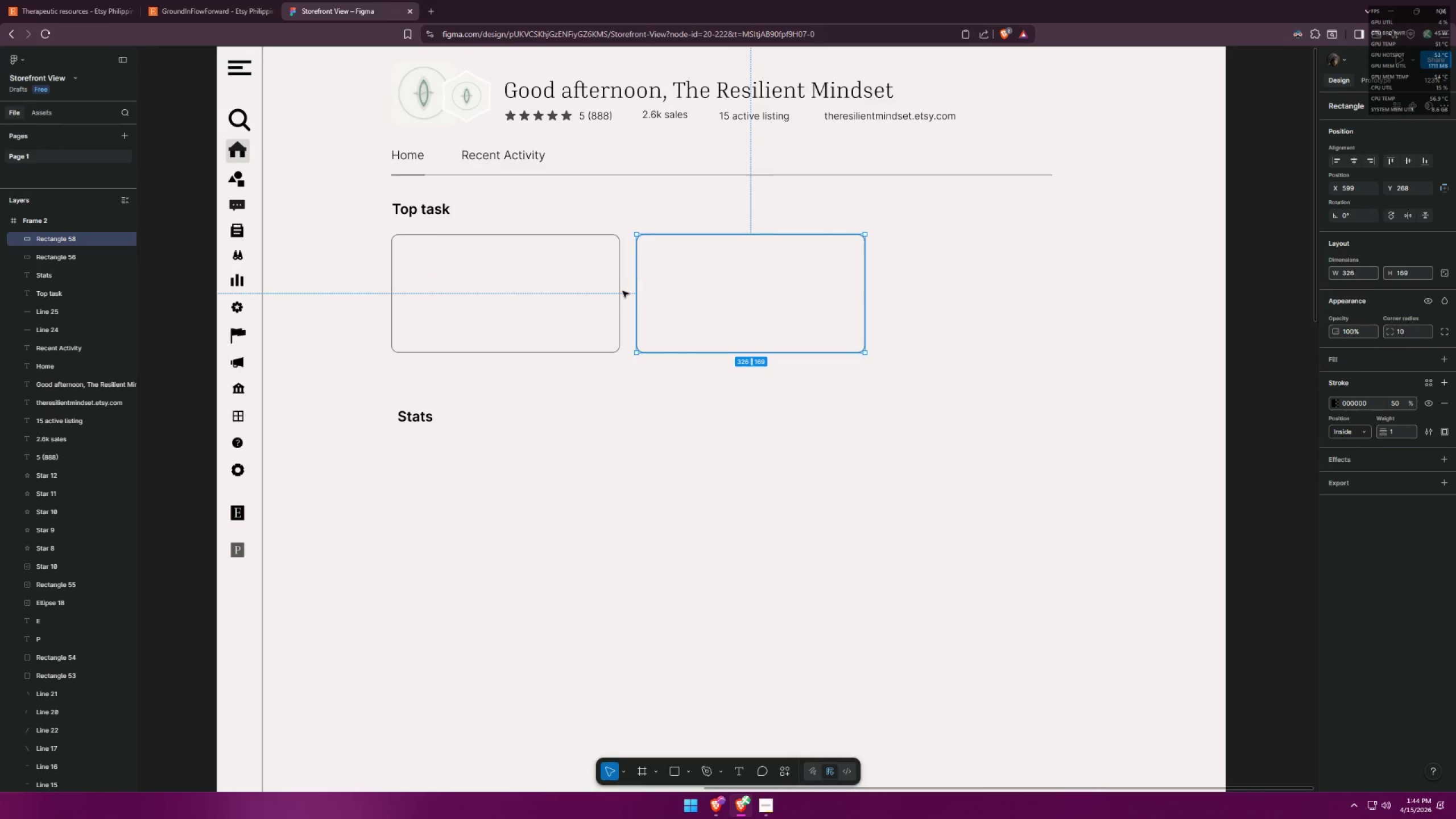 
hold_key(key=ShiftLeft, duration=1.5)
 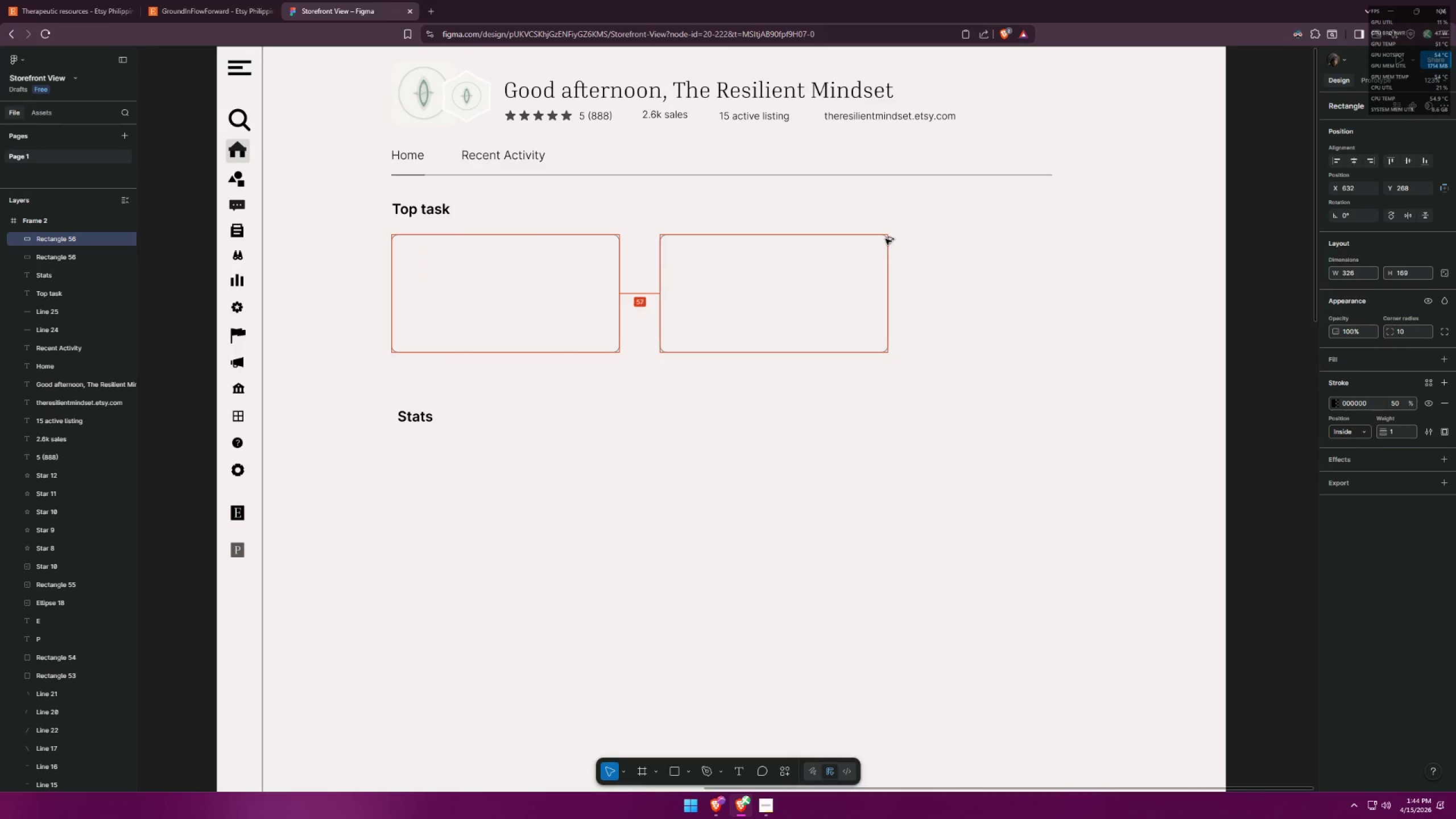 
hold_key(key=ShiftLeft, duration=1.52)
 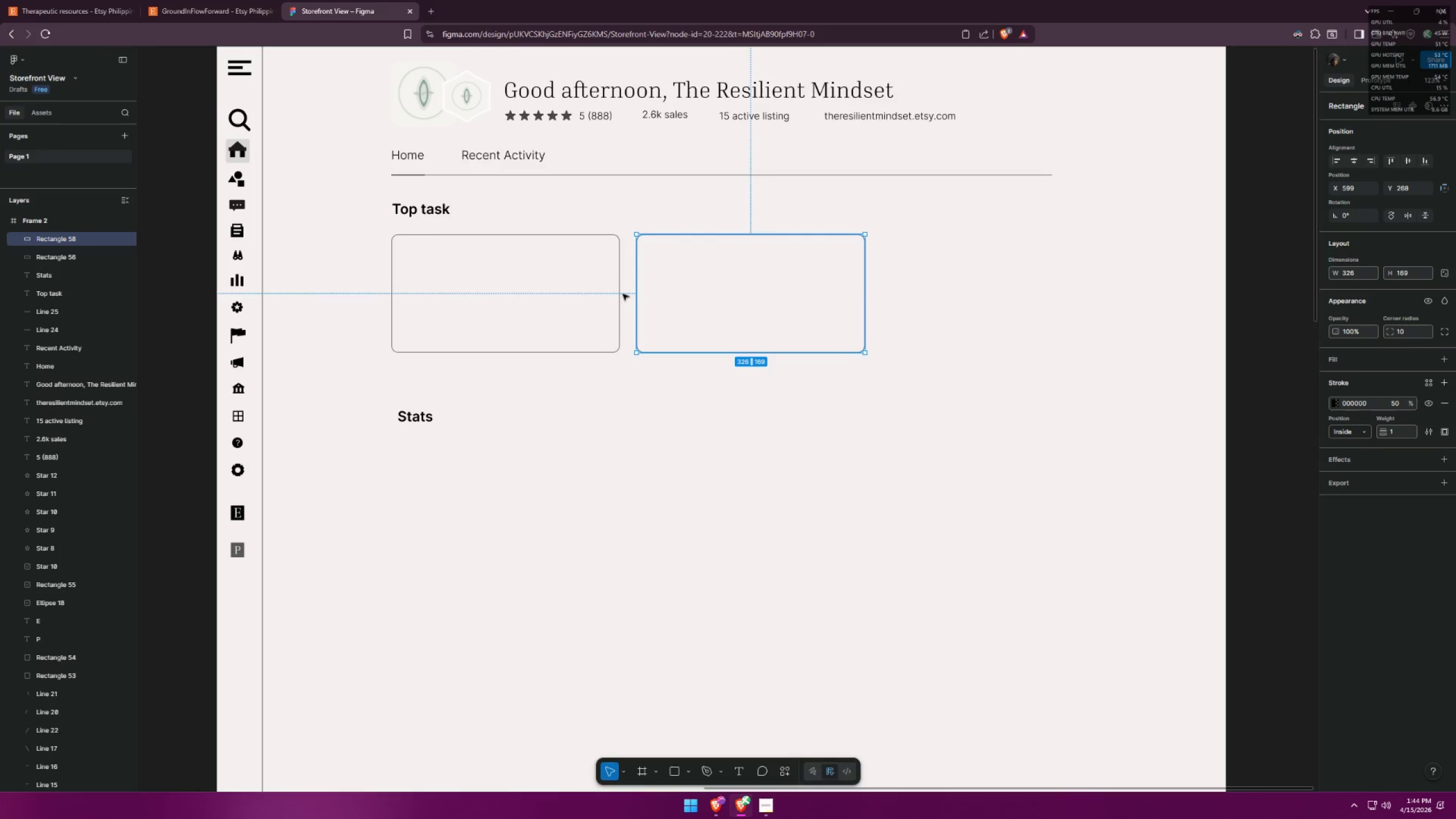 
hold_key(key=ShiftLeft, duration=0.38)
 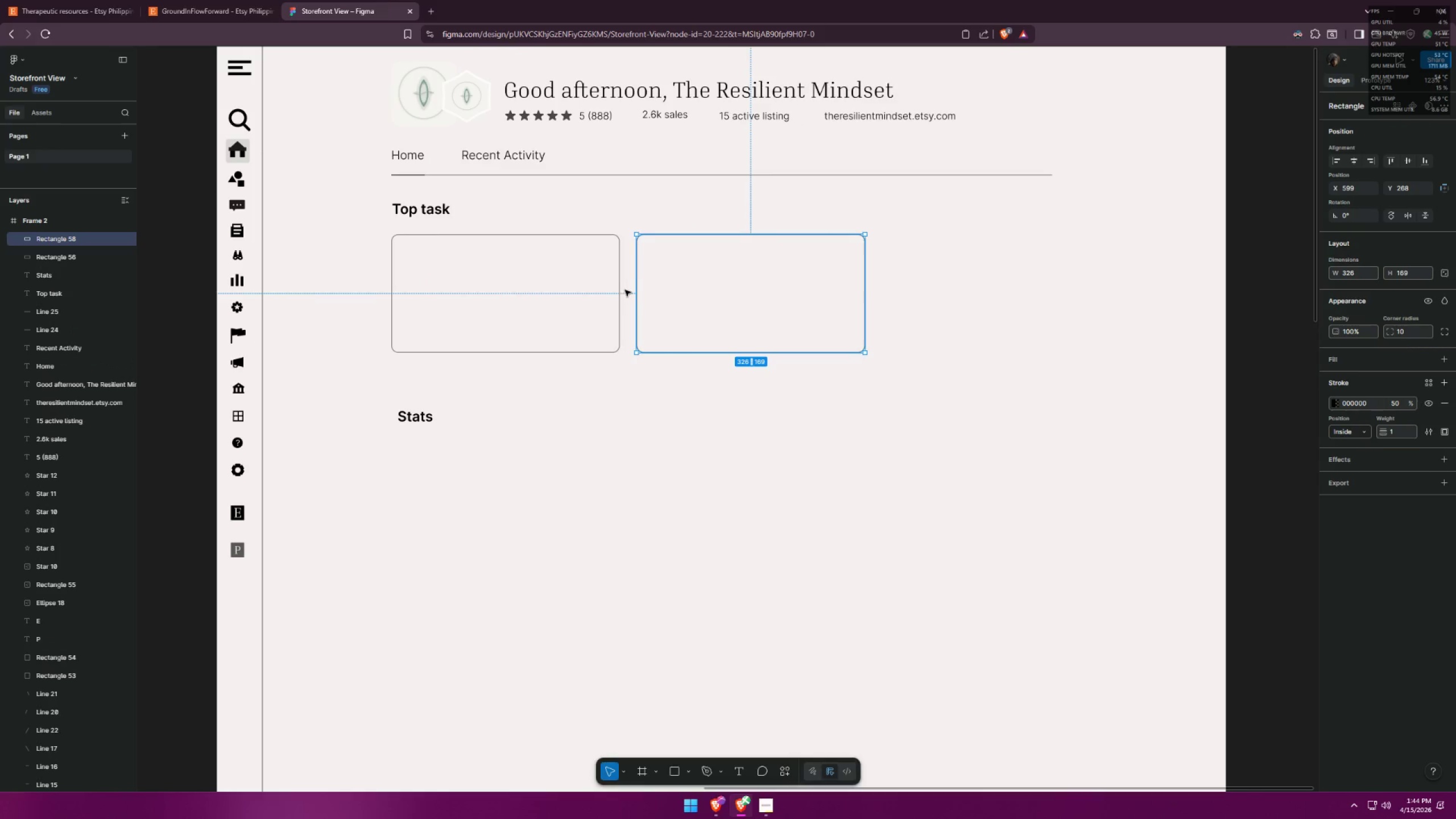 
key(Control+ControlLeft)
 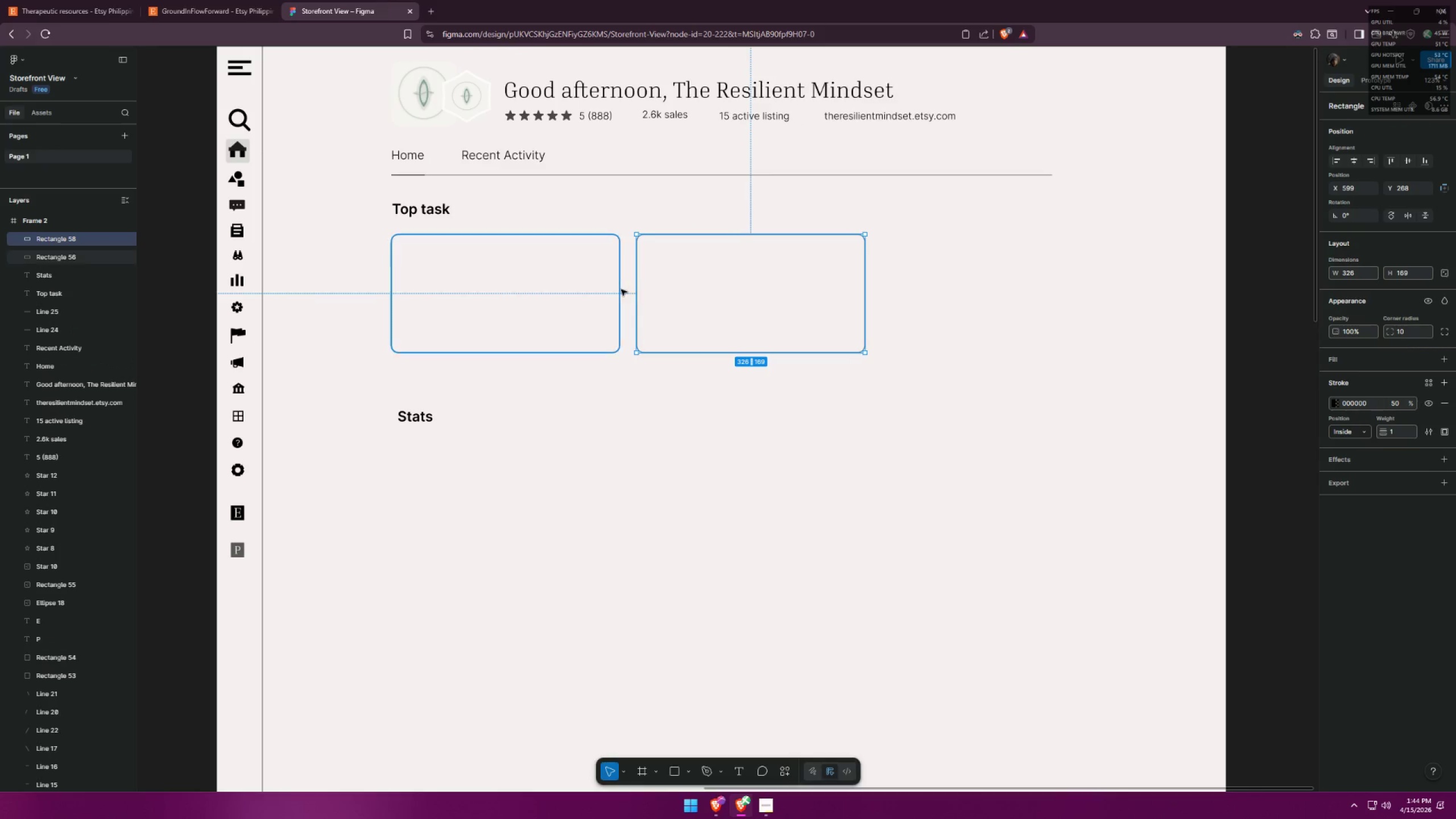 
key(Control+Z)
 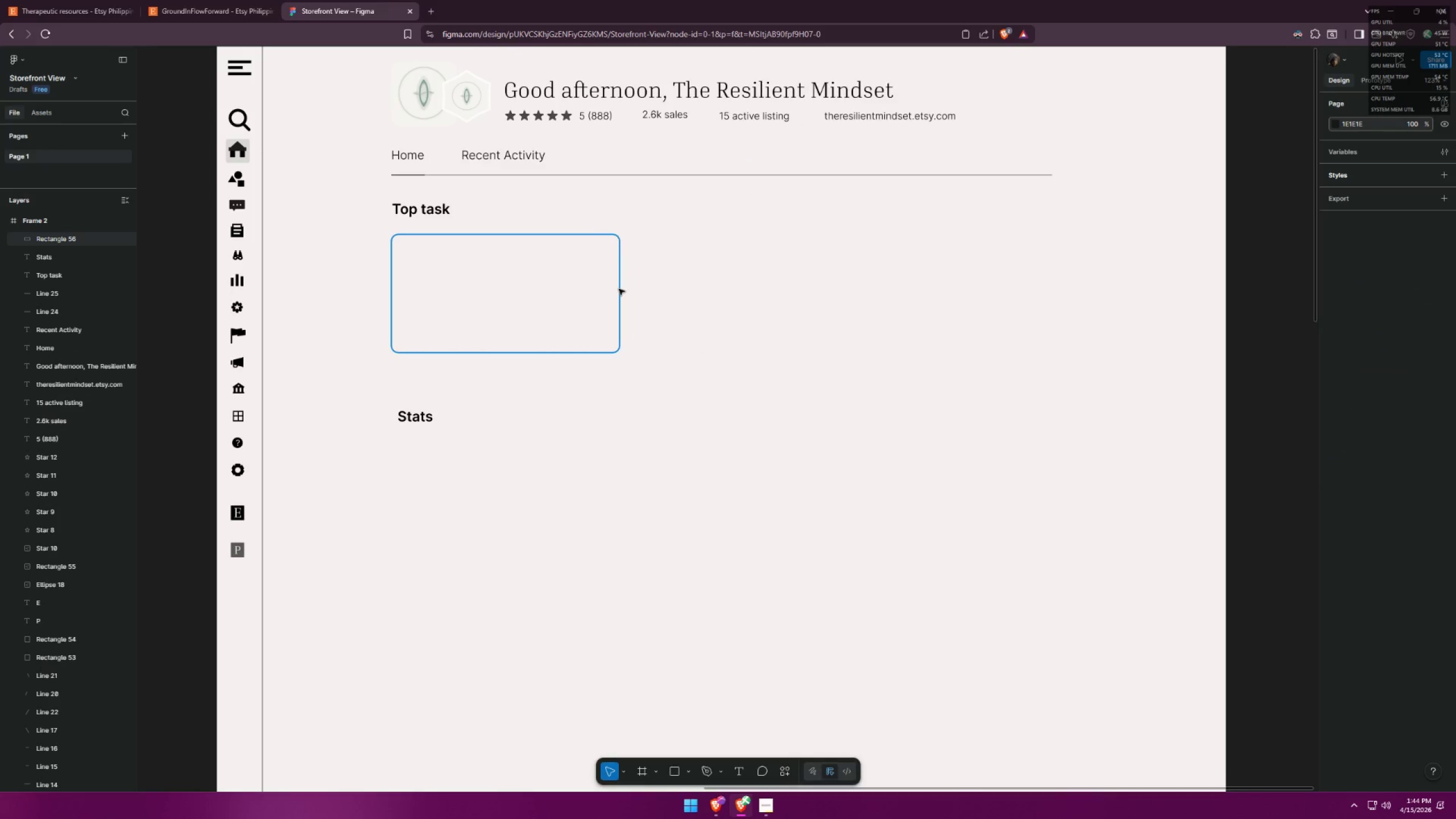 
left_click([619, 288])
 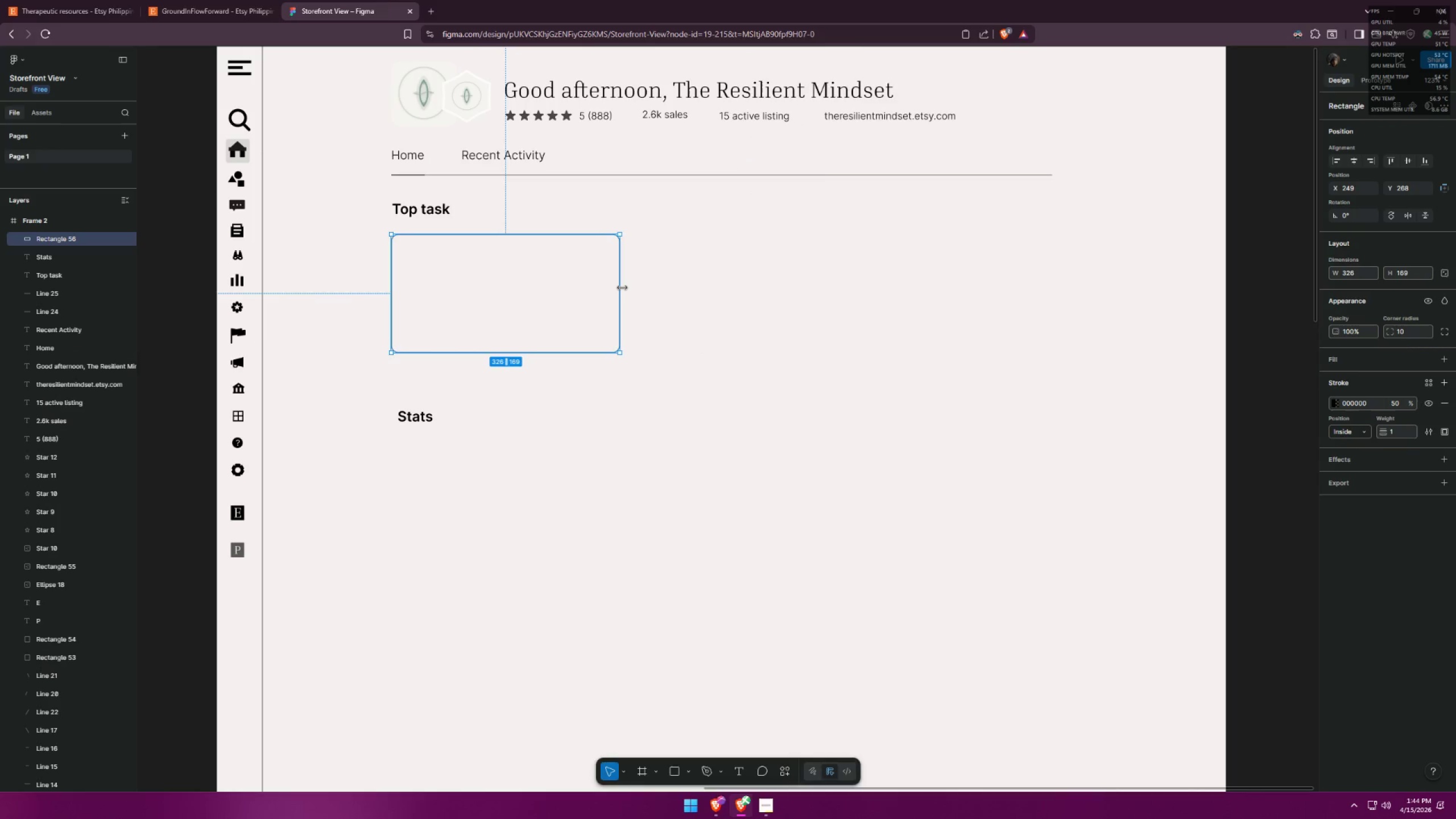 
left_click_drag(start_coordinate=[622, 288], to_coordinate=[615, 286])
 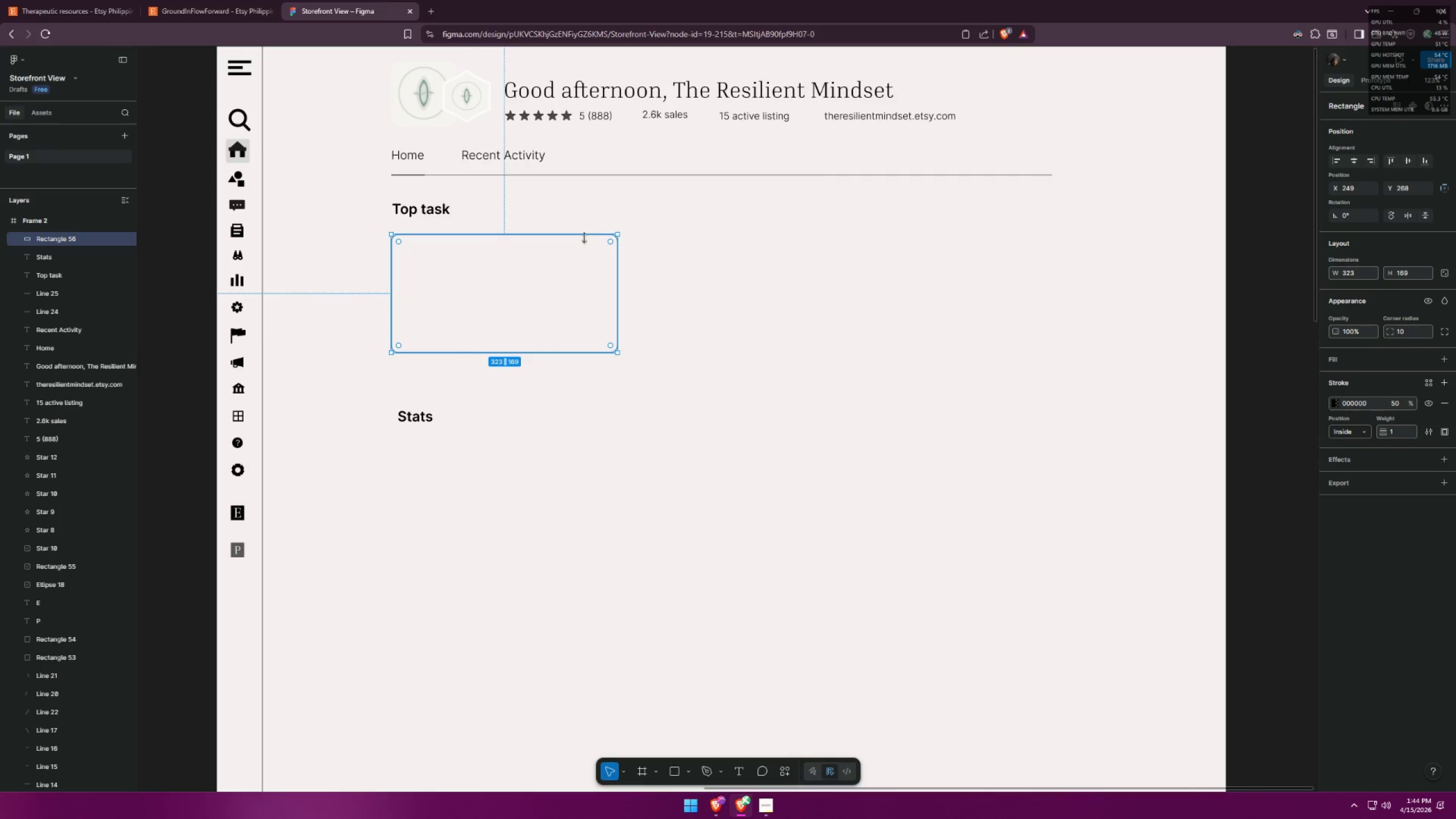 
left_click([647, 207])
 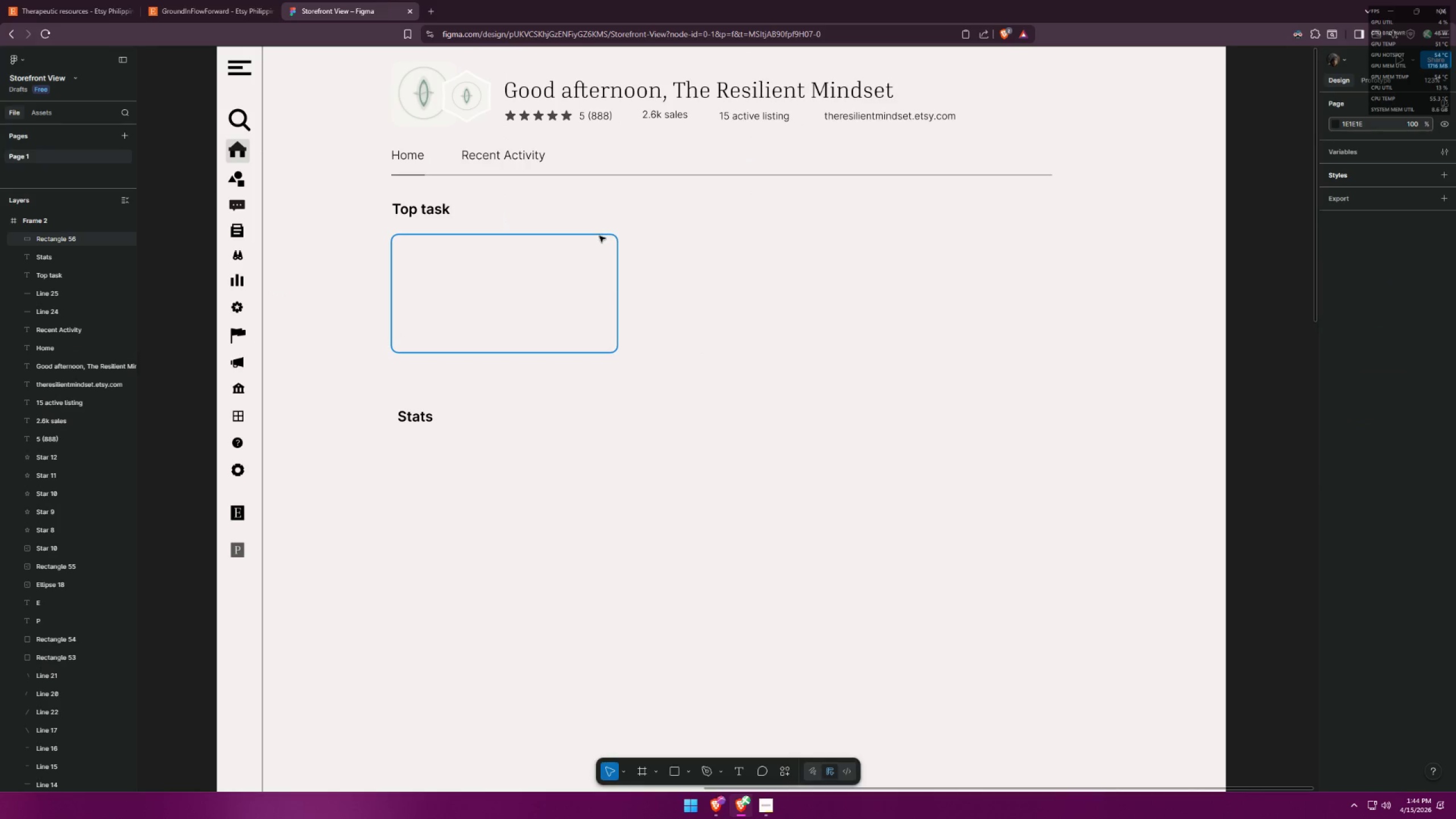 
left_click_drag(start_coordinate=[599, 236], to_coordinate=[841, 237])
 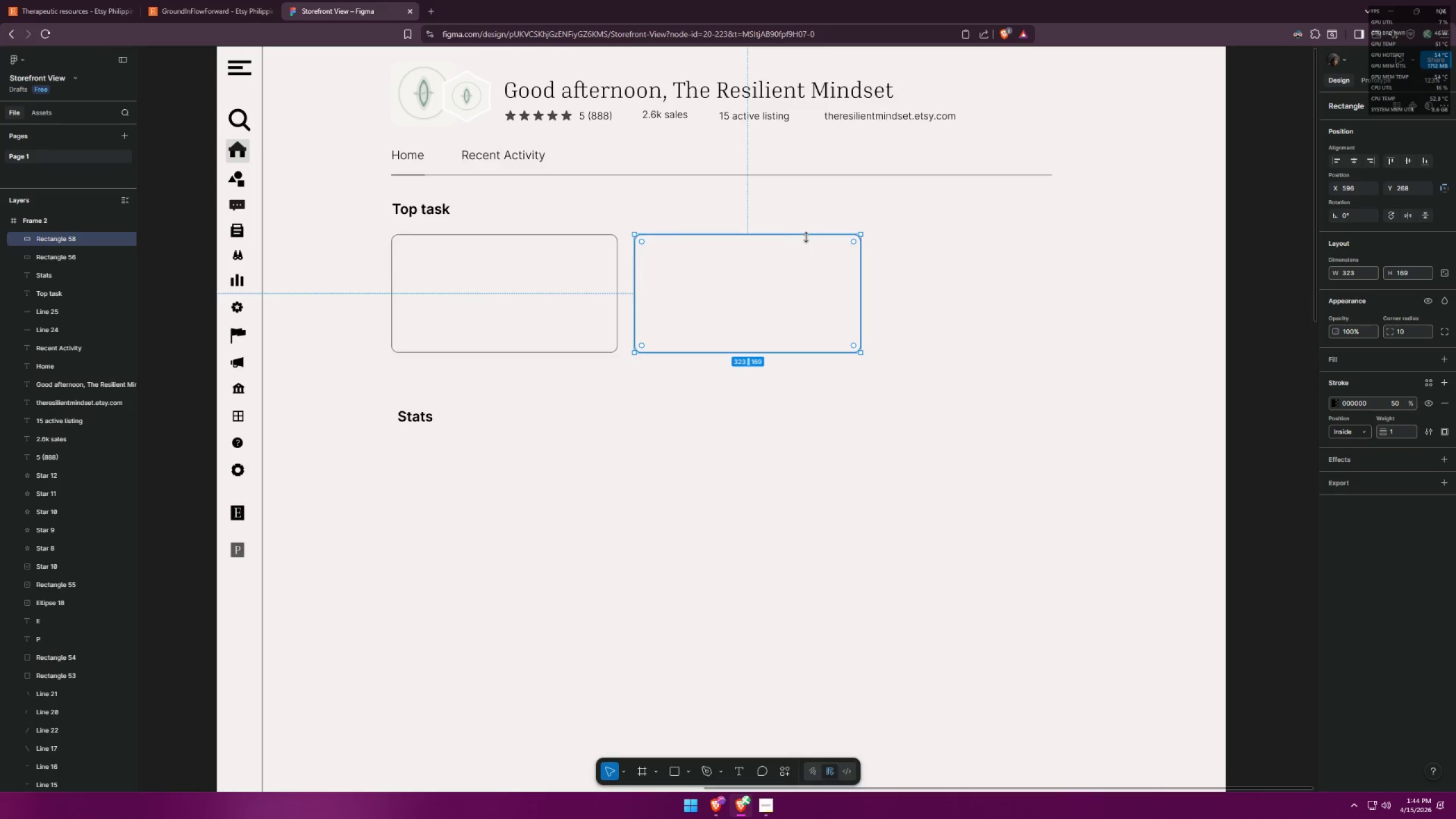 
hold_key(key=AltLeft, duration=1.44)
 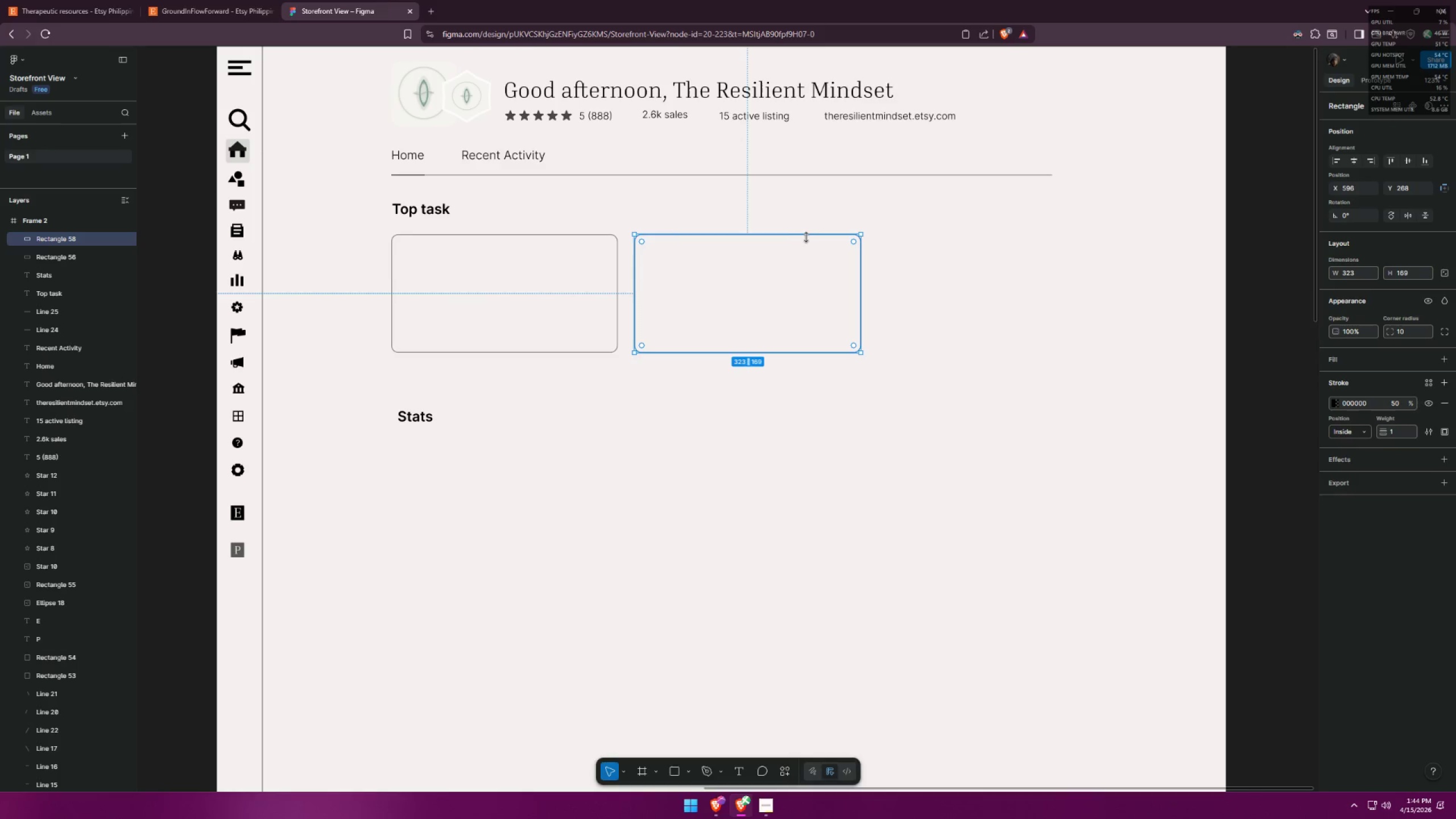 
hold_key(key=ShiftLeft, duration=1.45)
 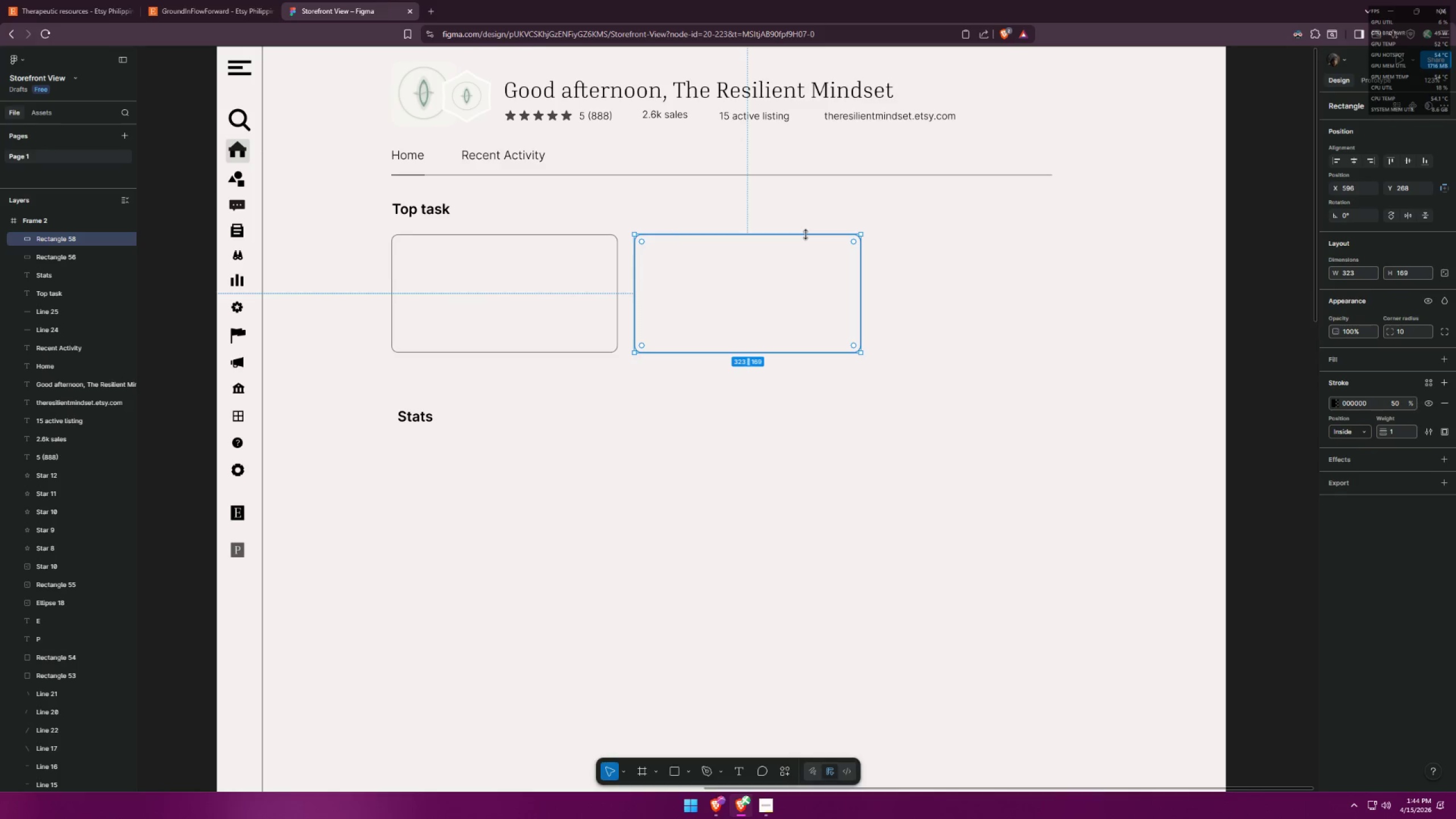 
hold_key(key=ControlLeft, duration=0.7)
 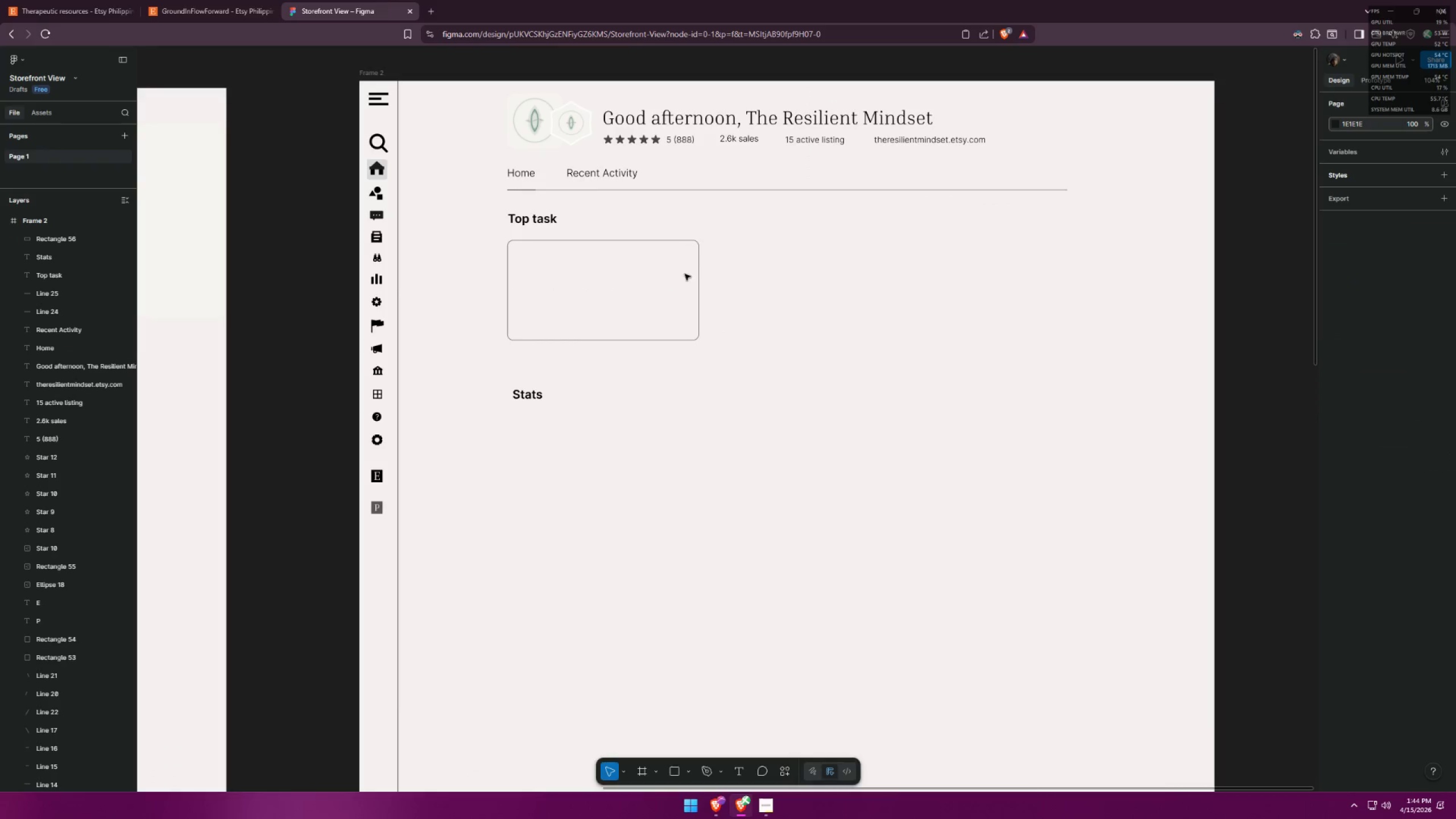 
key(Control+ControlLeft)
 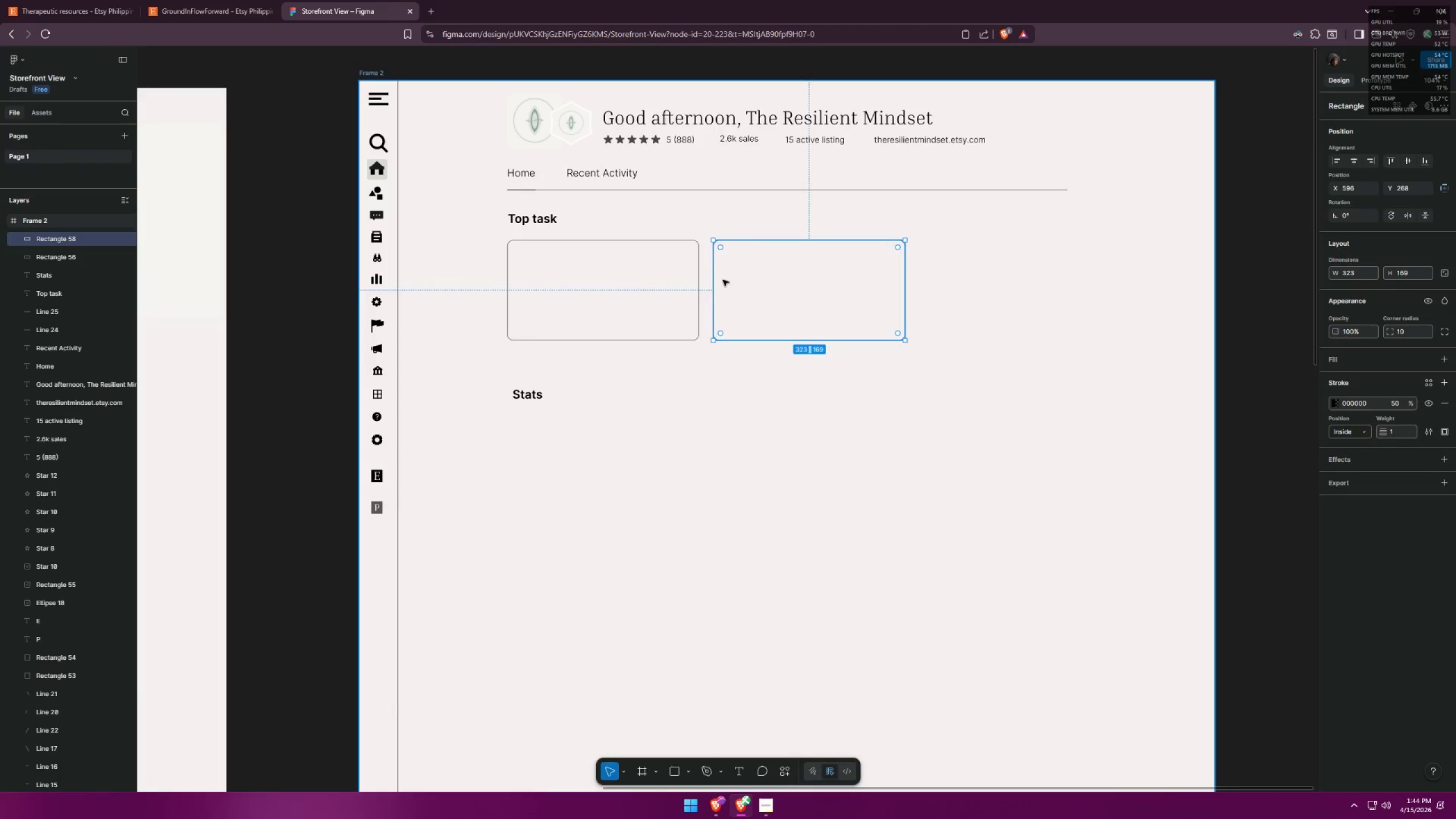 
key(Control+Z)
 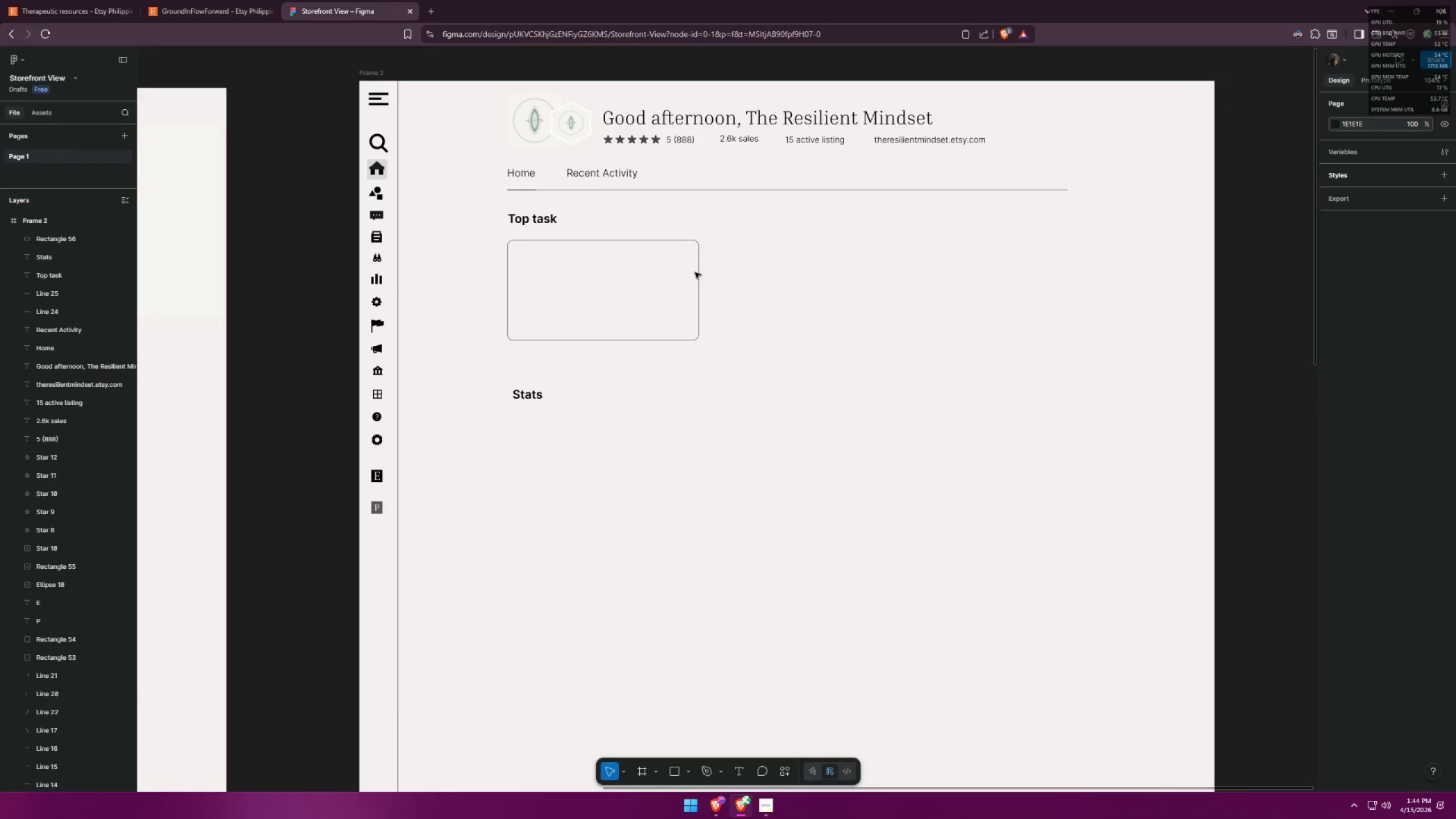 
scroll: coordinate [793, 278], scroll_direction: down, amount: 1.0
 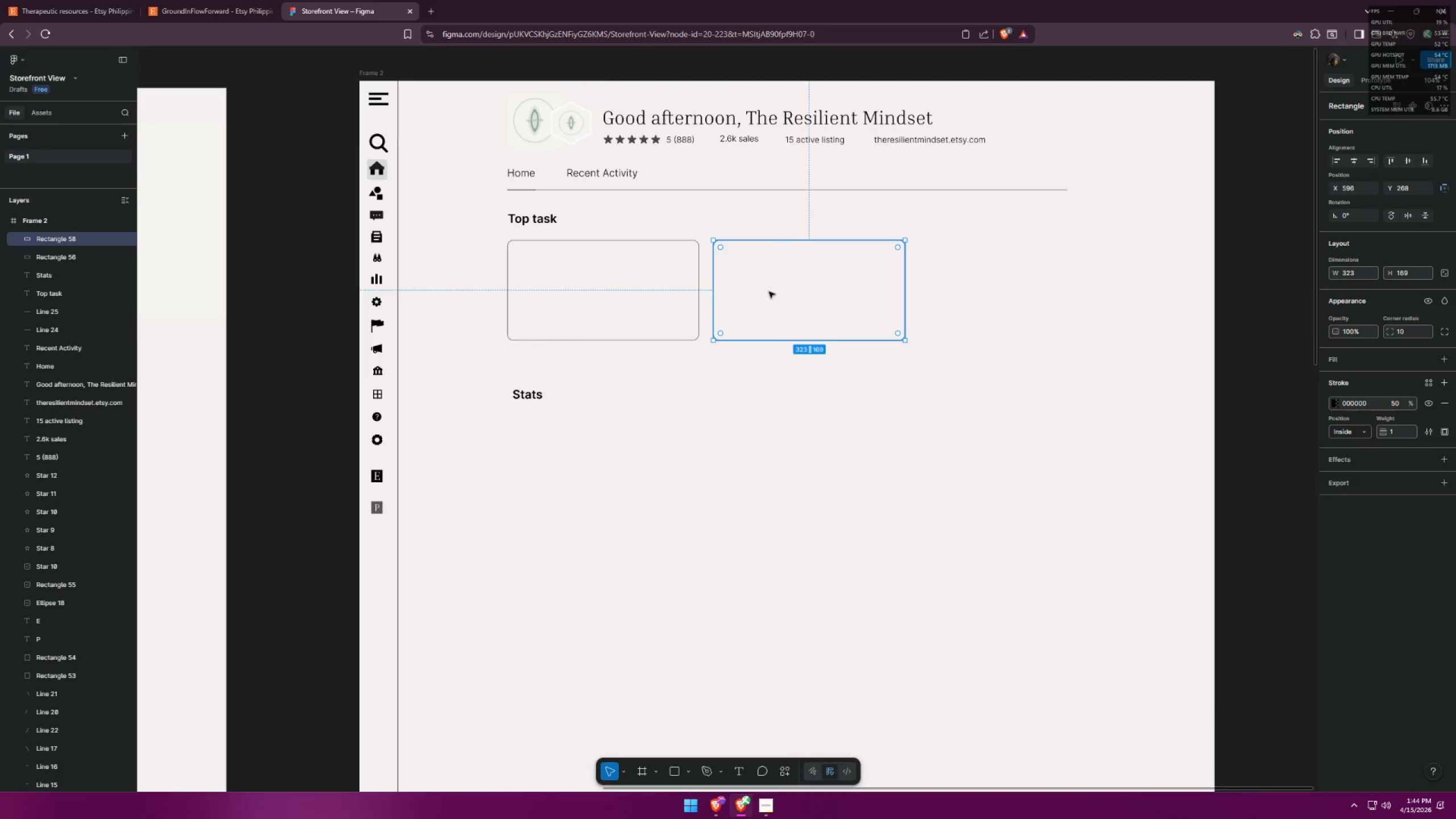 
double_click([697, 273])
 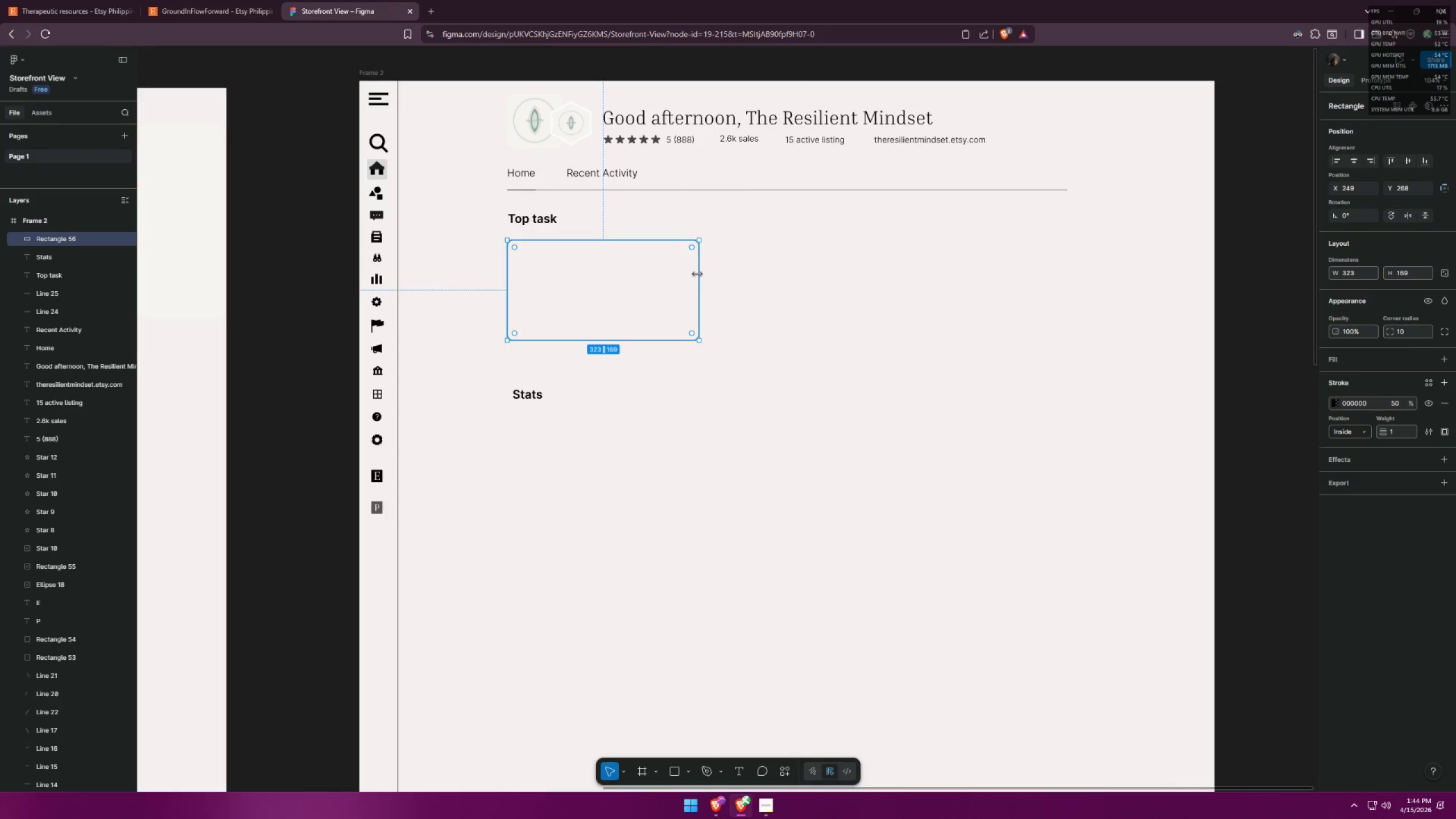 
left_click_drag(start_coordinate=[698, 274], to_coordinate=[690, 275])
 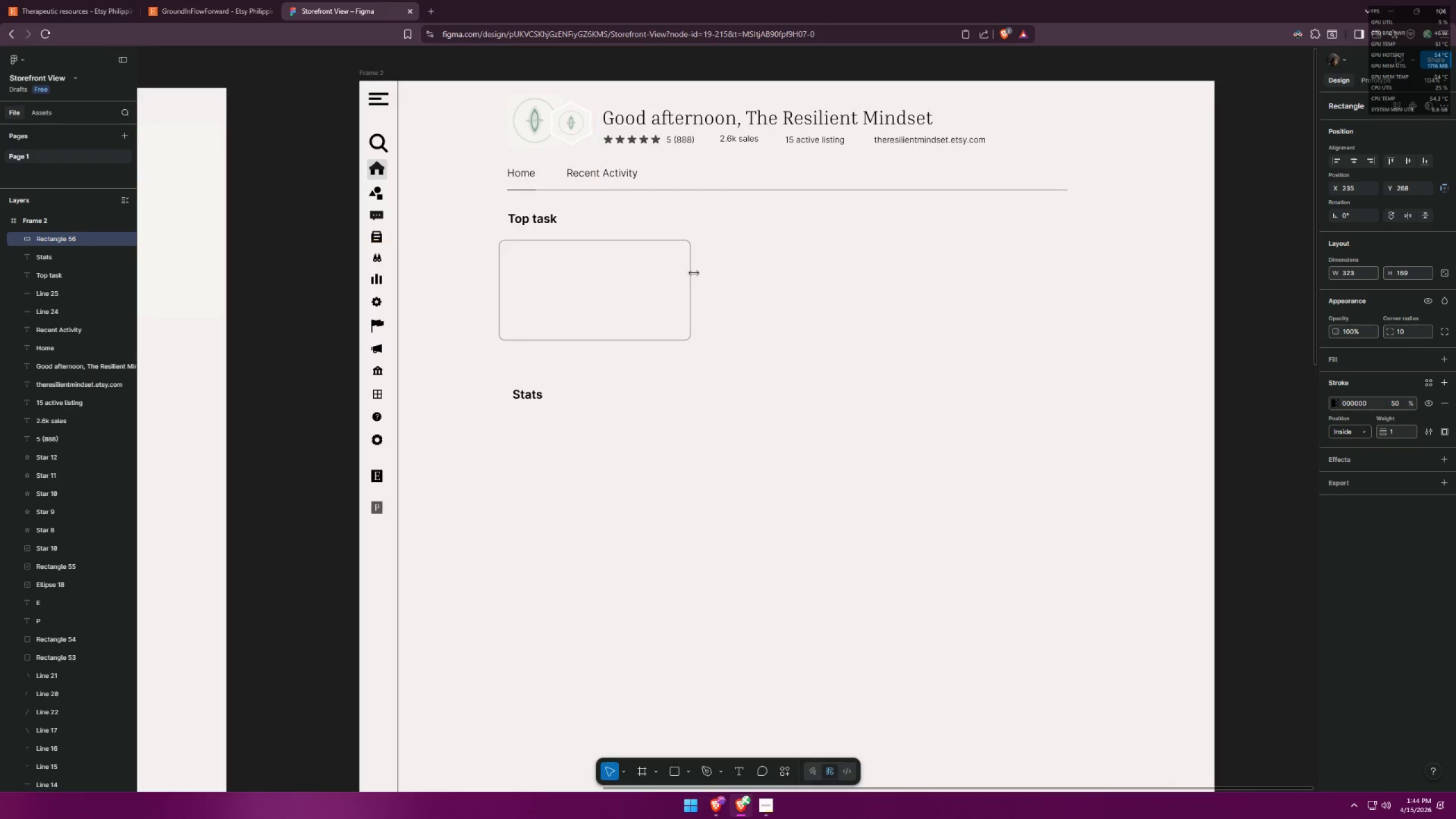 
key(Control+ControlLeft)
 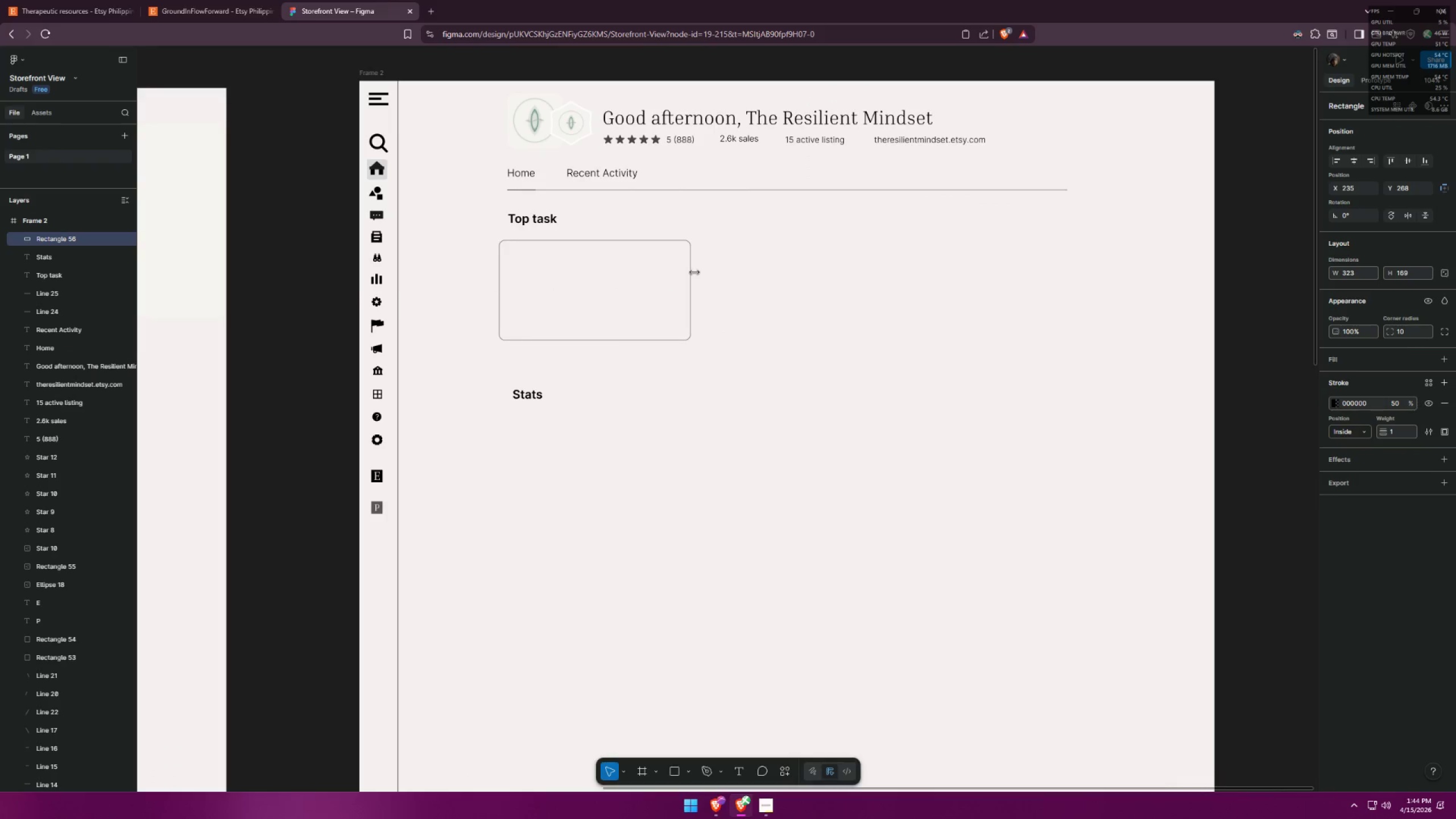 
key(Control+Z)
 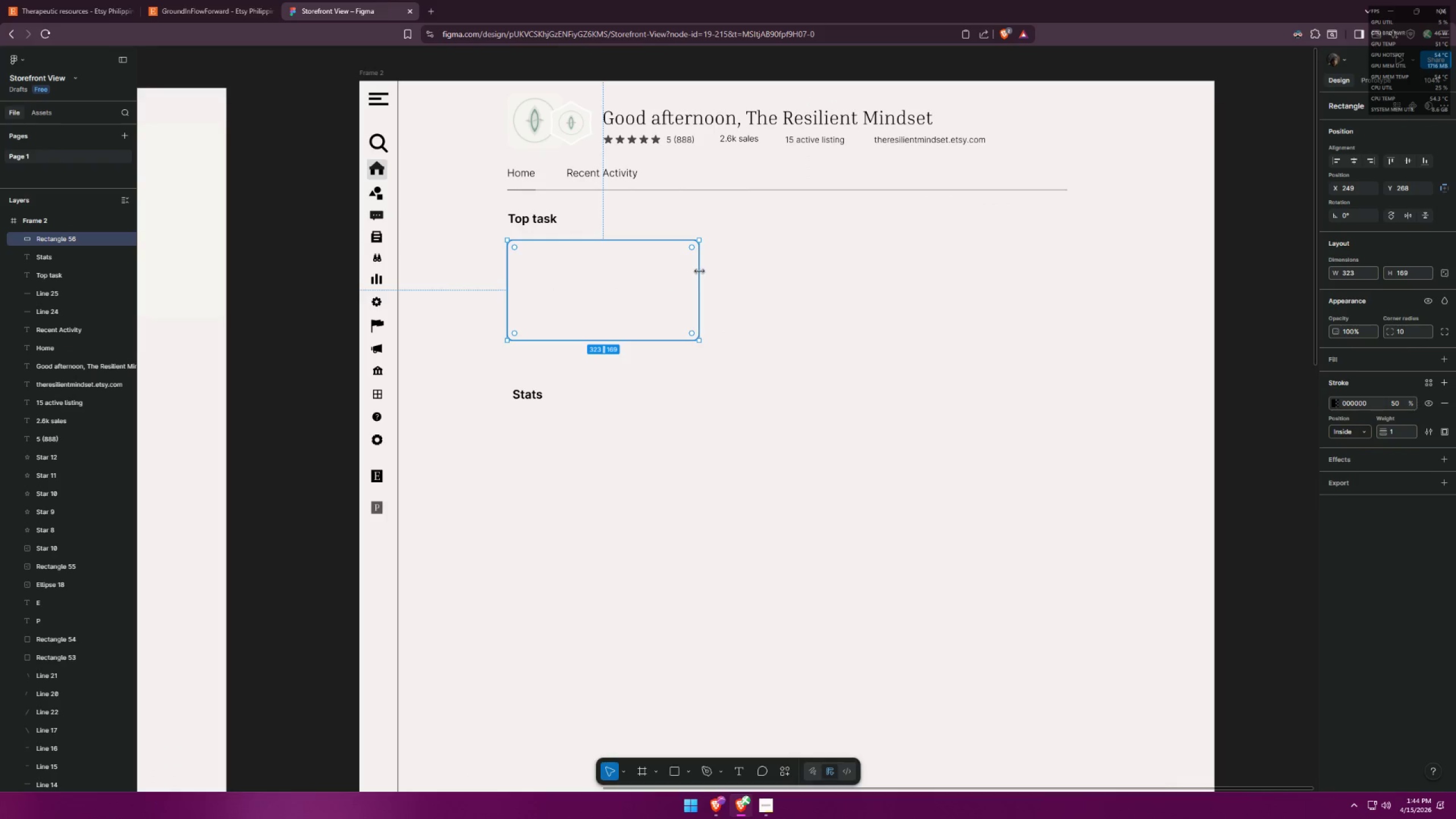 
left_click_drag(start_coordinate=[700, 271], to_coordinate=[670, 272])
 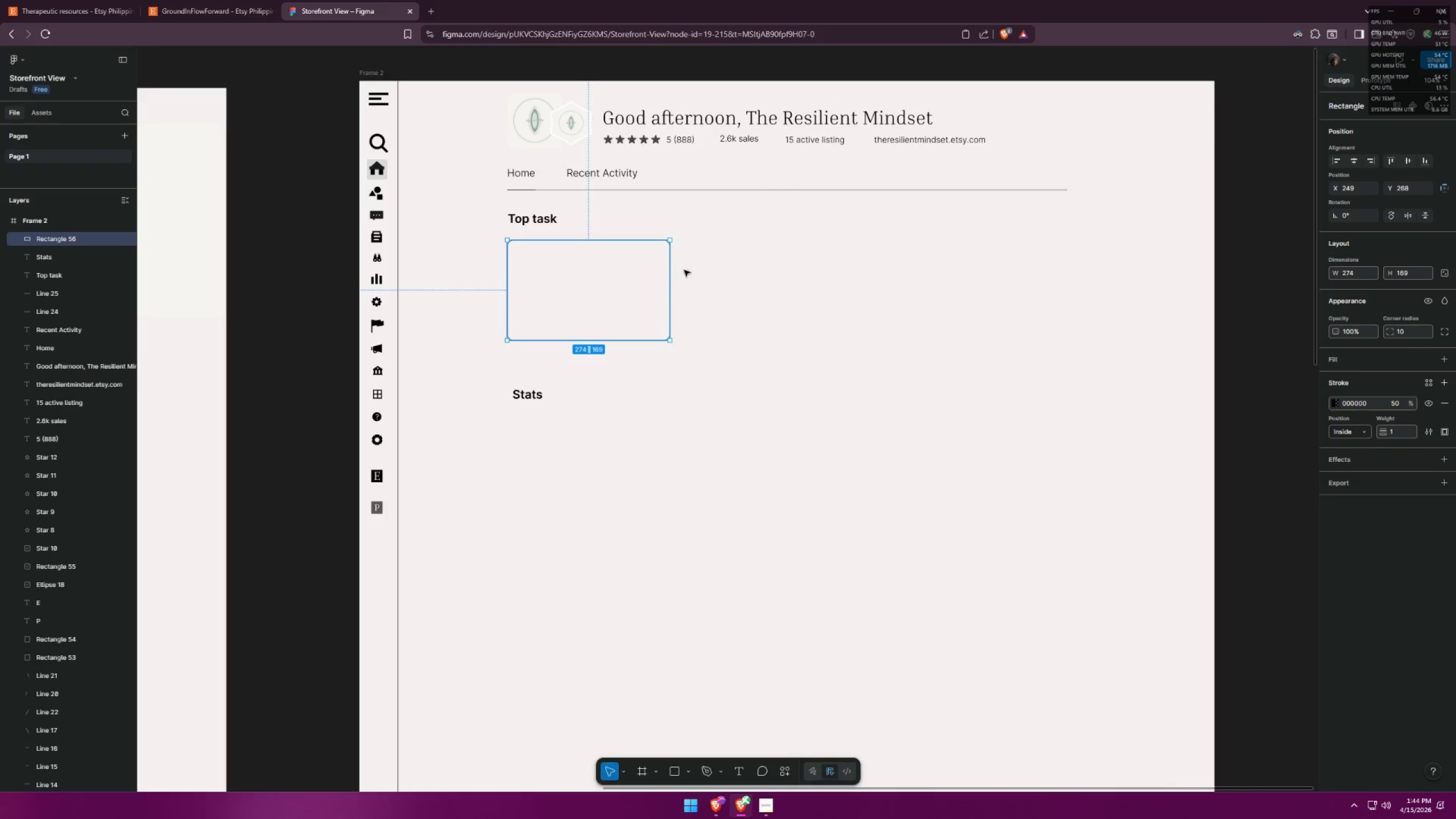 
key(Alt+AltLeft)
 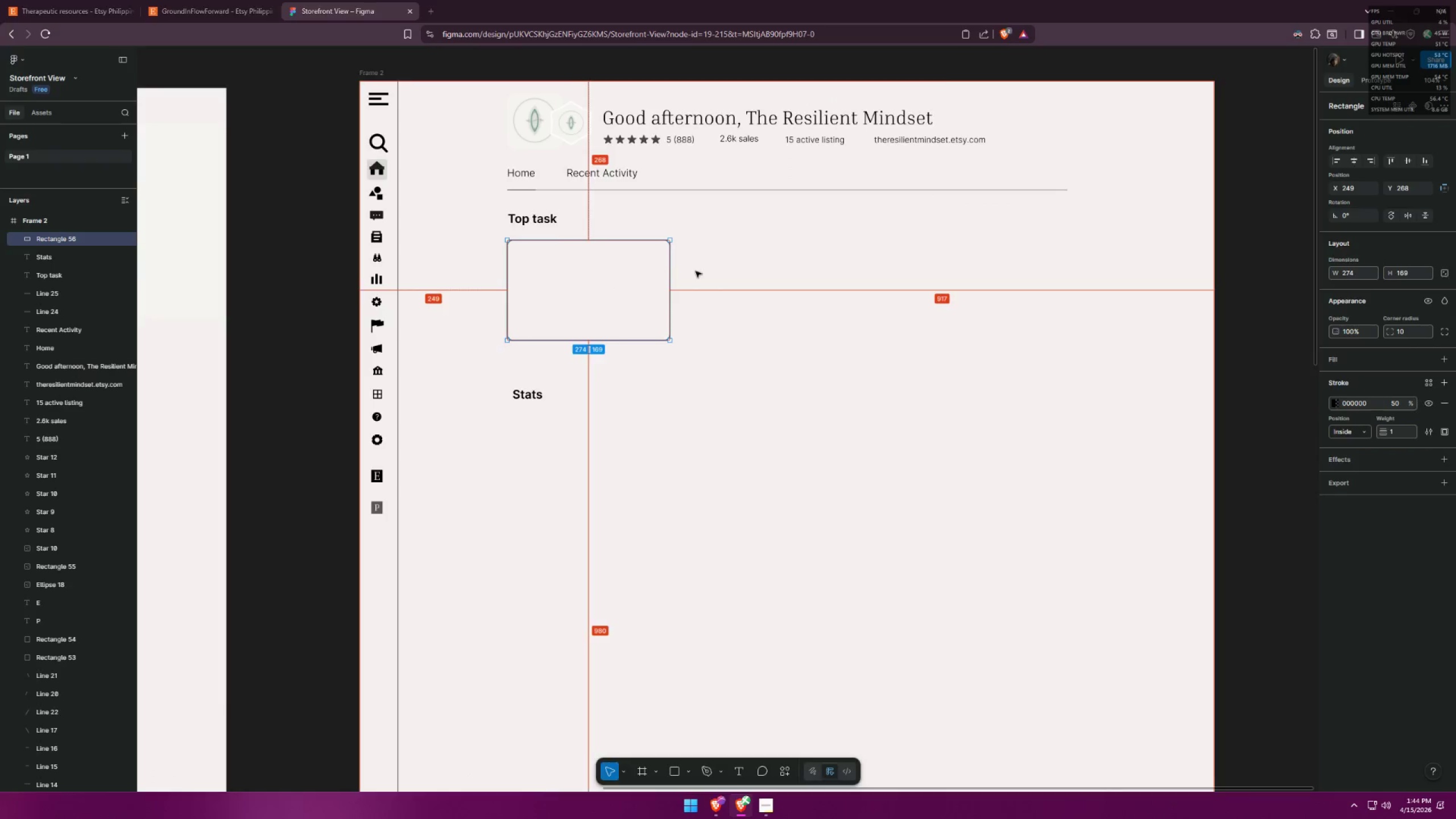 
key(Alt+Tab)
 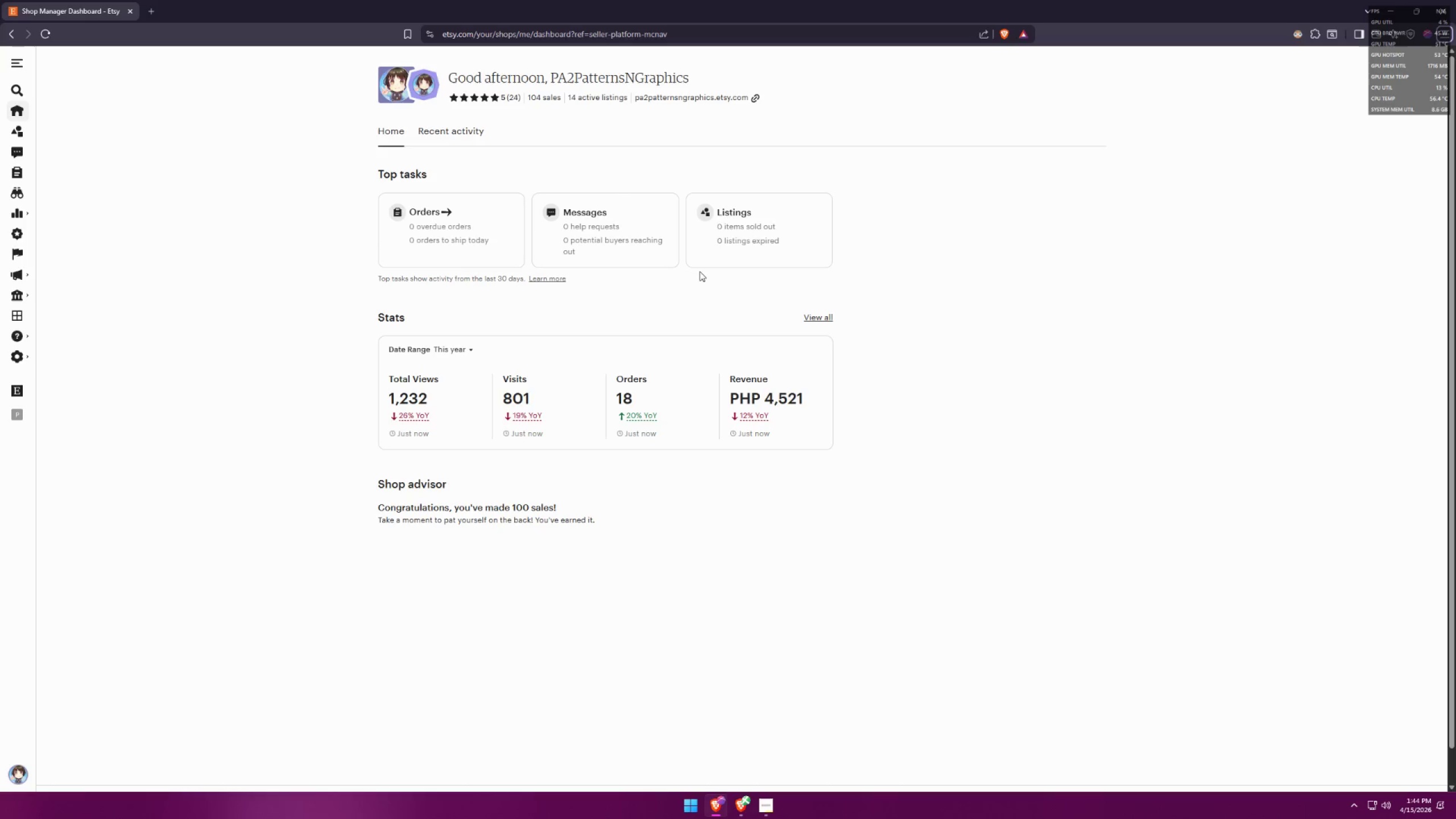 
key(Alt+AltLeft)
 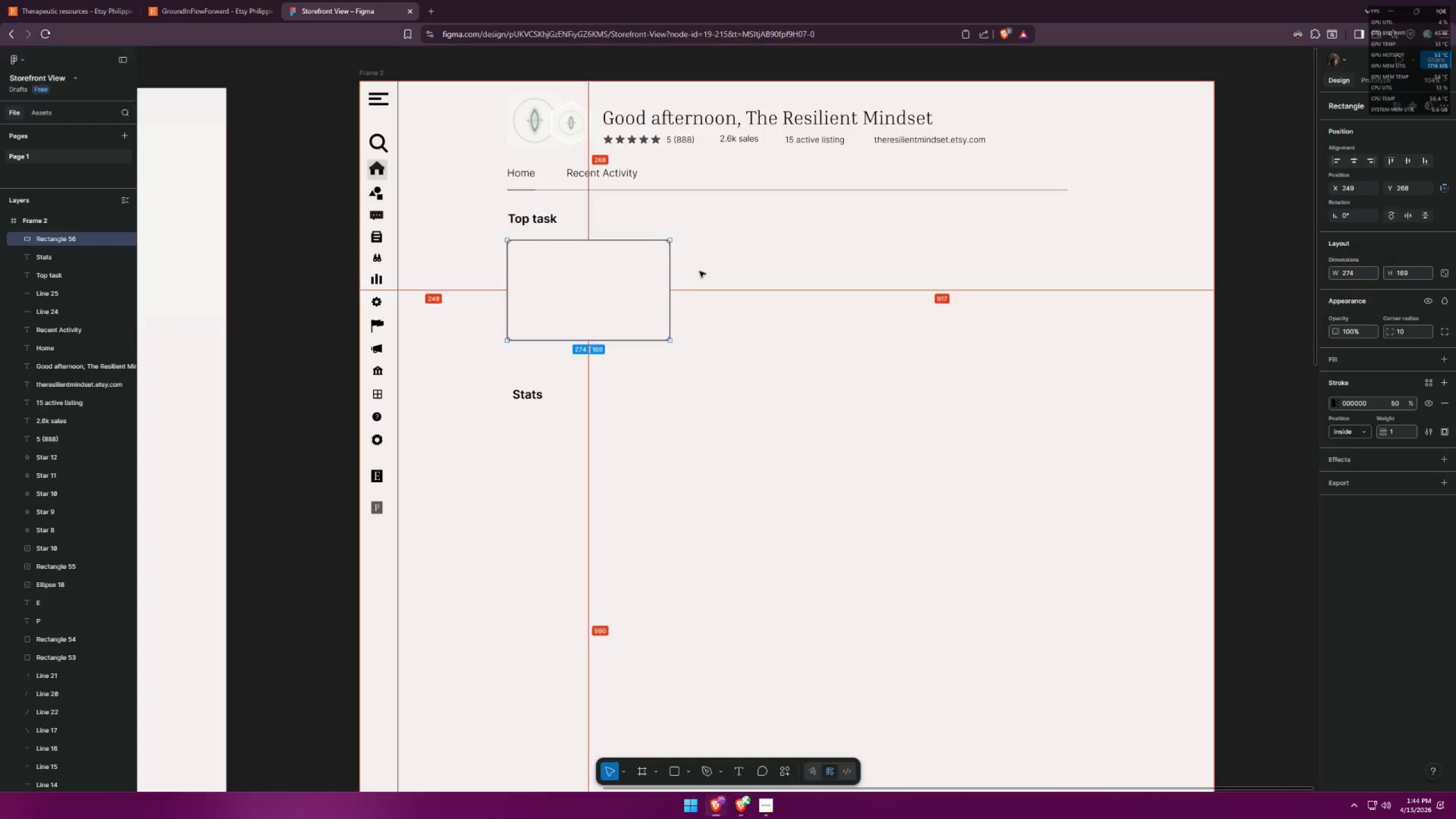 
key(Alt+Tab)
 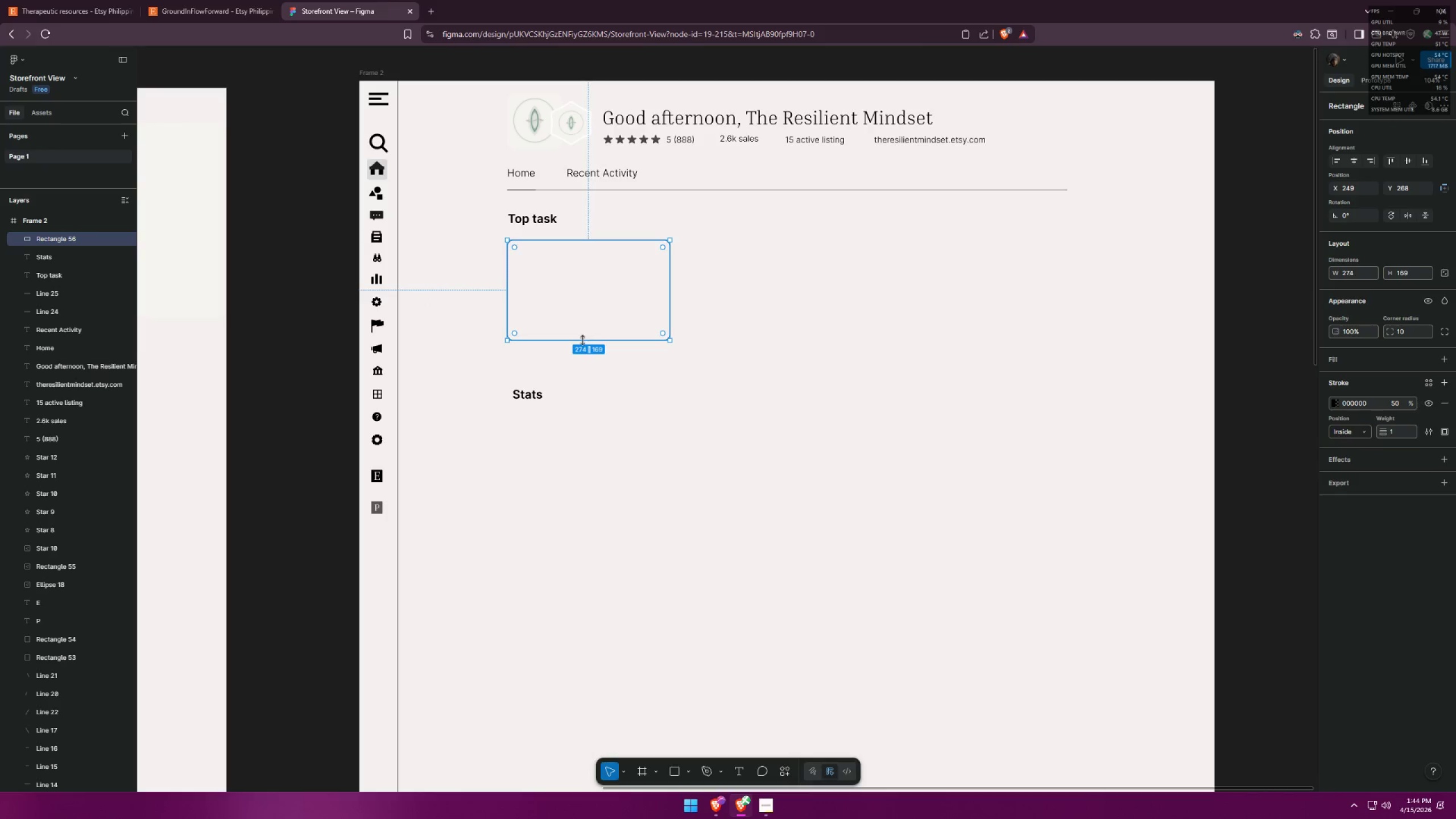 
left_click_drag(start_coordinate=[583, 340], to_coordinate=[584, 335])
 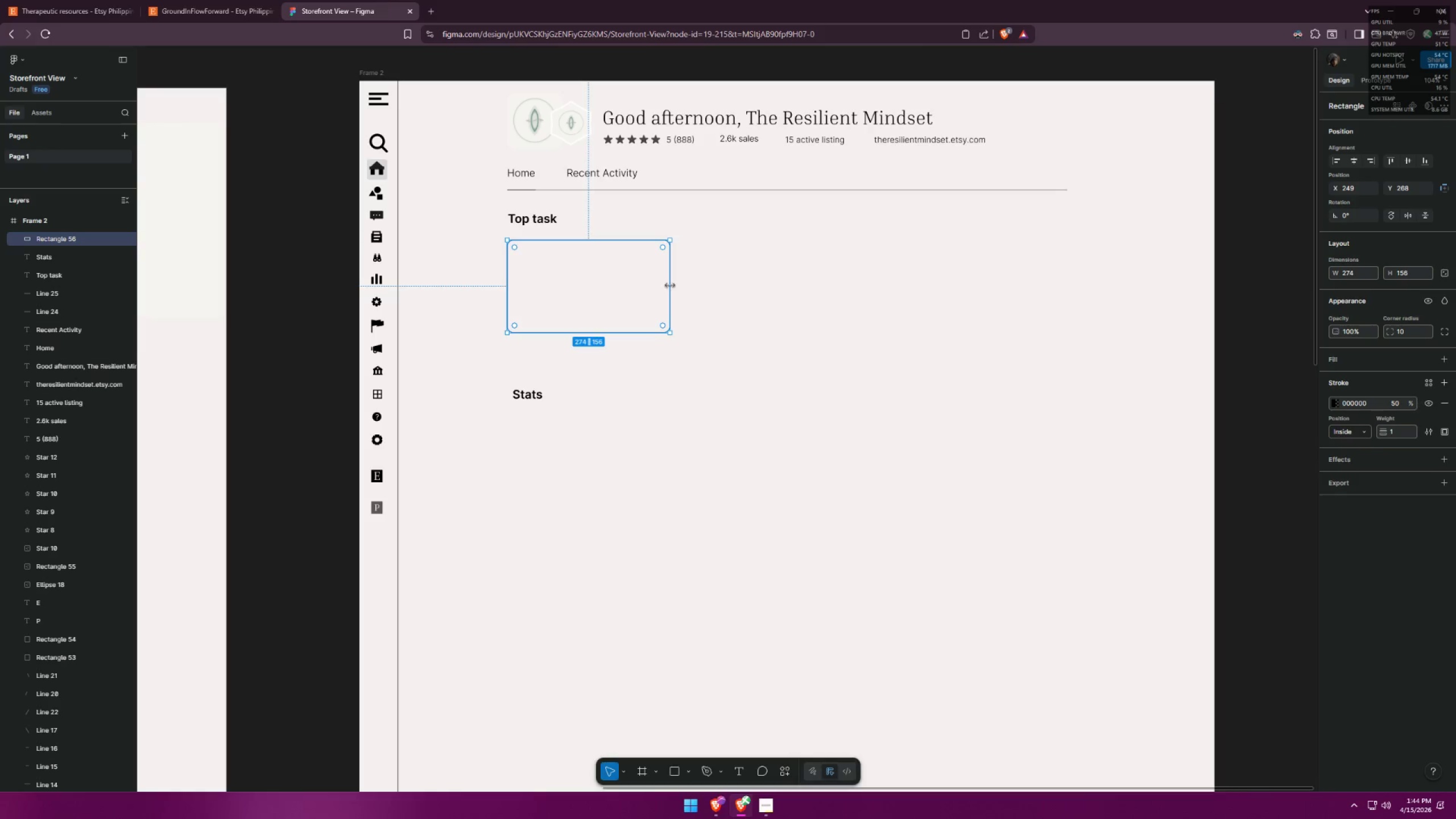 
left_click_drag(start_coordinate=[670, 286], to_coordinate=[667, 286])
 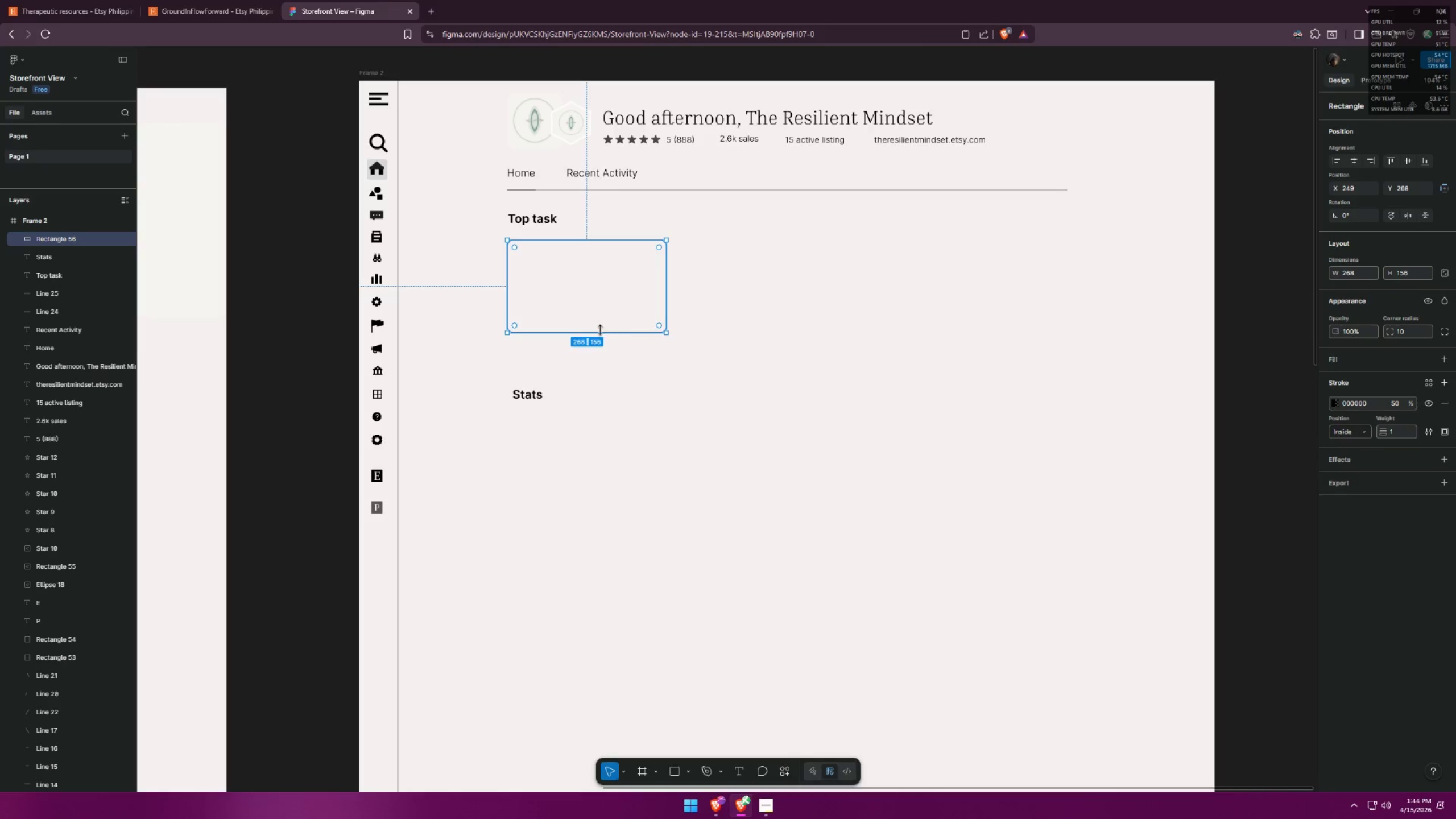 
left_click_drag(start_coordinate=[600, 330], to_coordinate=[603, 326])
 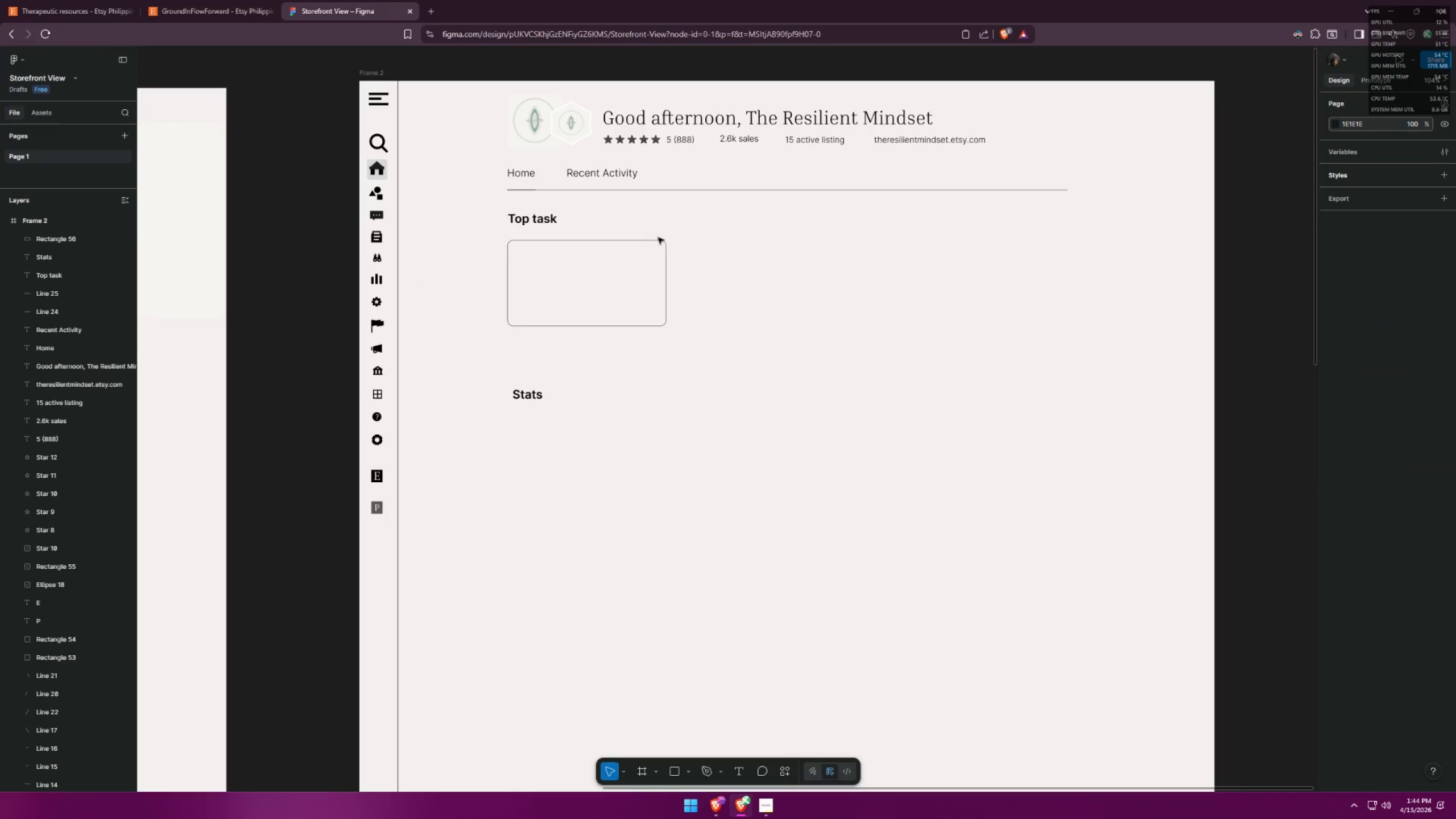 
hold_key(key=AltLeft, duration=1.55)
left_click_drag(start_coordinate=[657, 239], to_coordinate=[825, 242])
 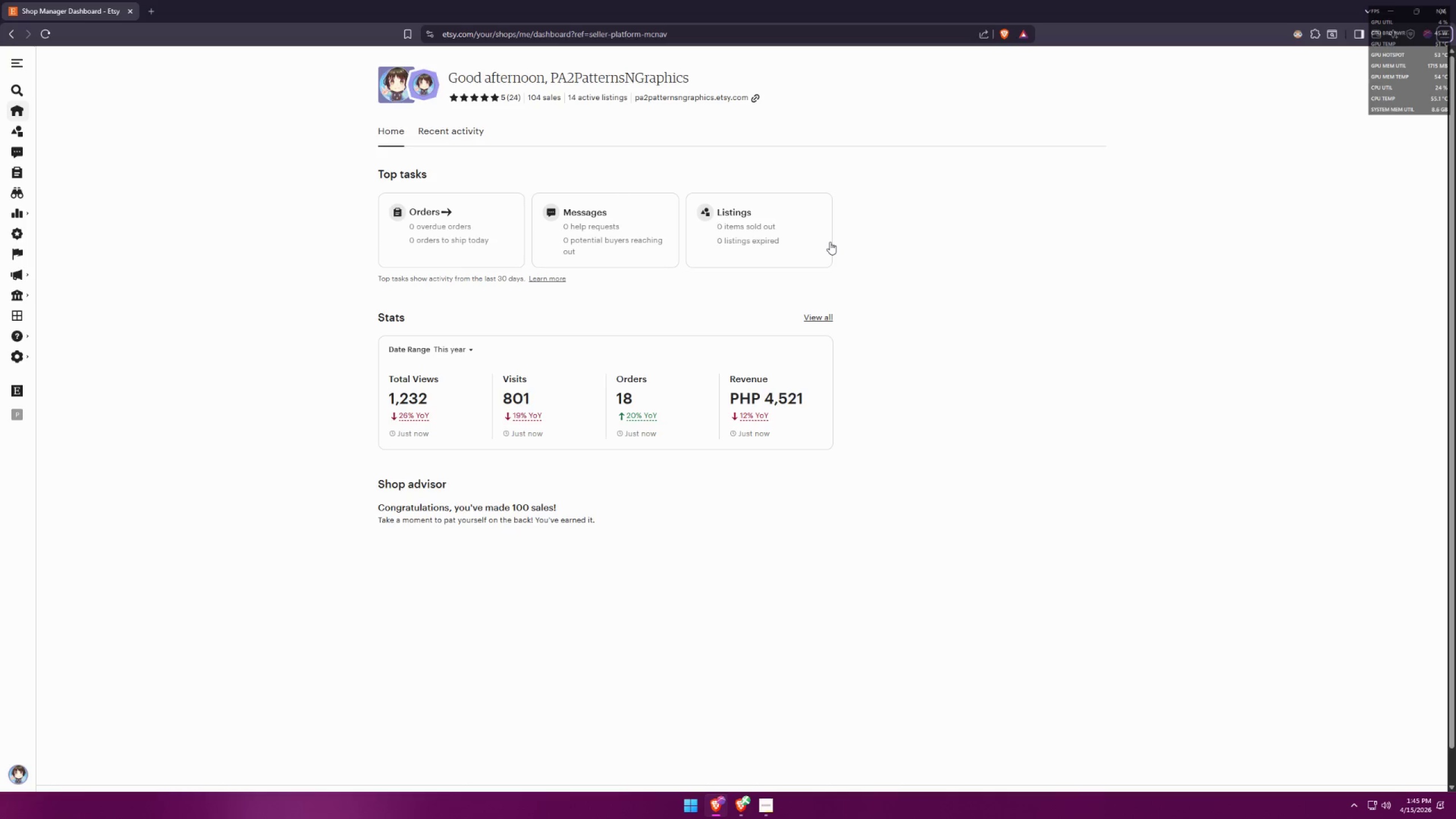 
hold_key(key=ShiftLeft, duration=1.48)
 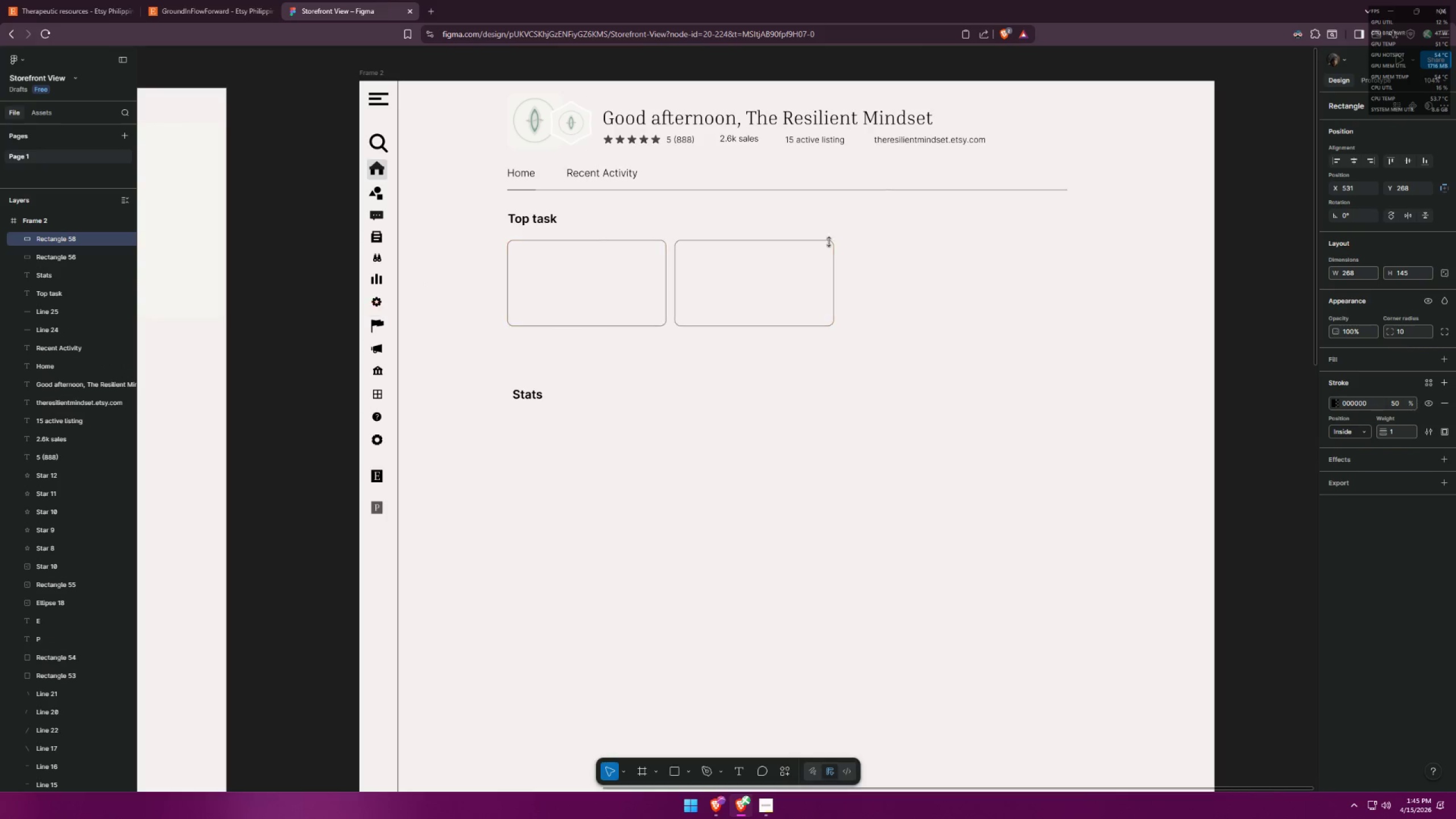 
key(Alt+AltLeft)
 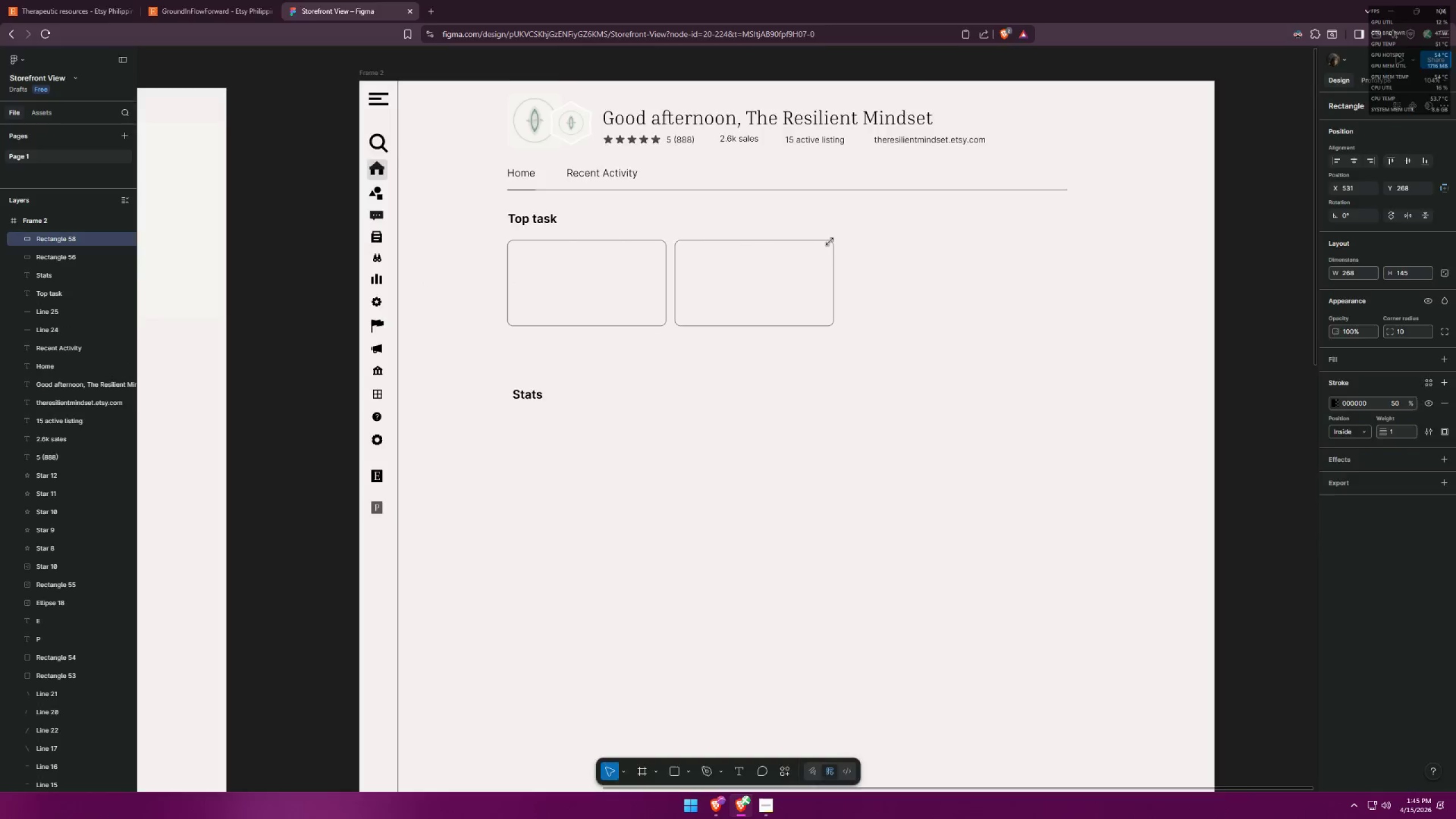 
key(Alt+Tab)
 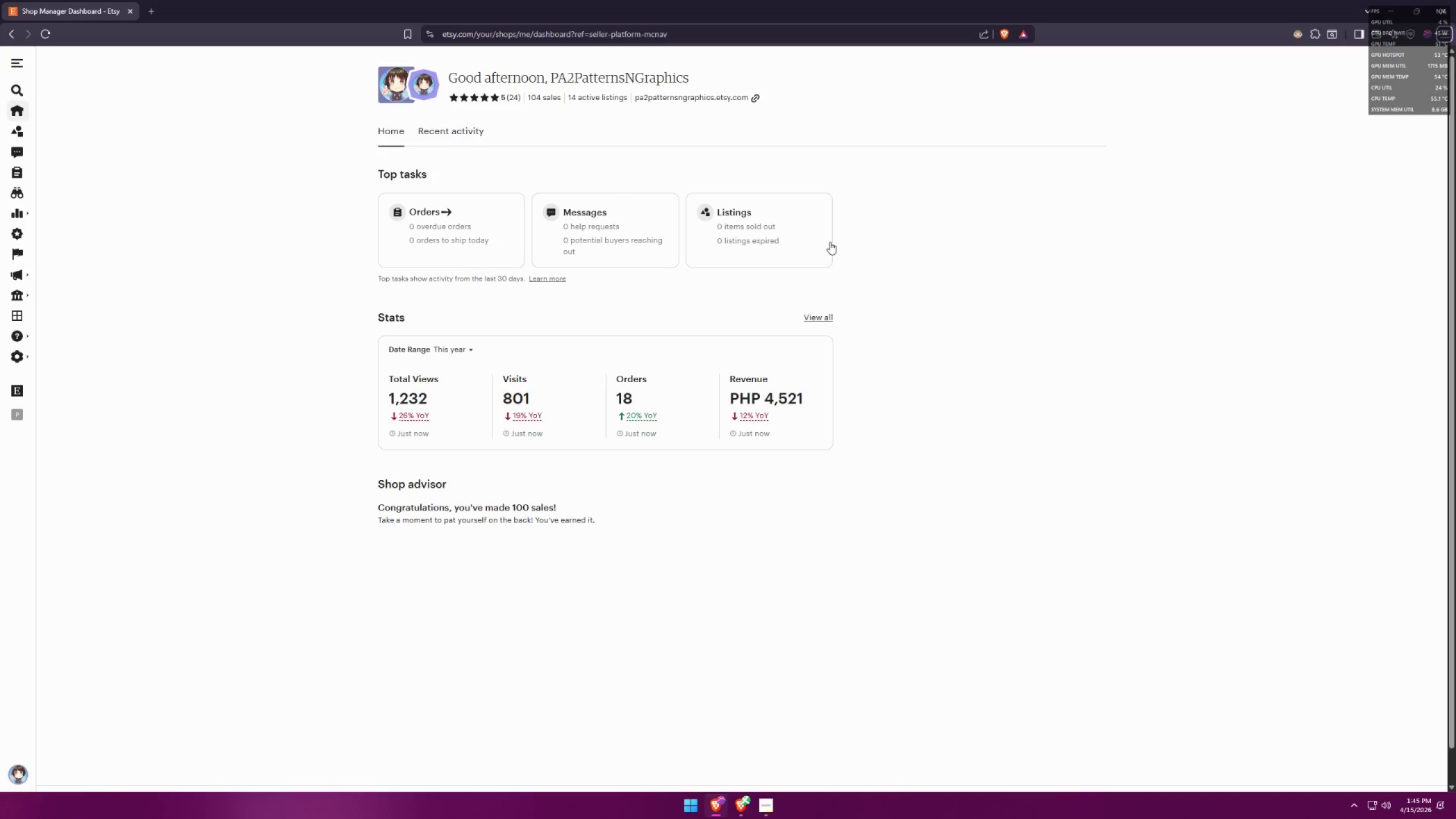 
key(Alt+AltLeft)
 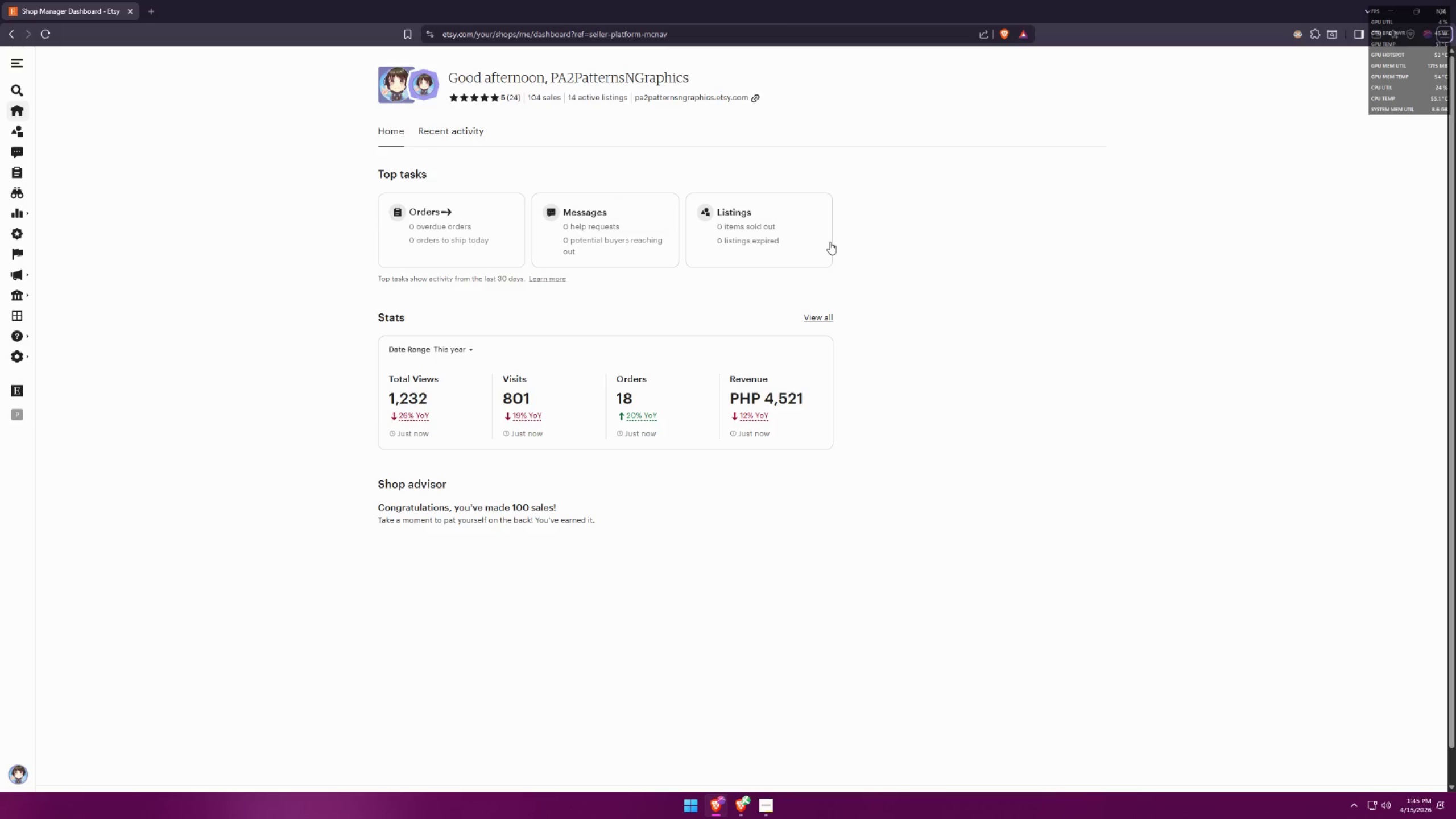 
key(Alt+Tab)
 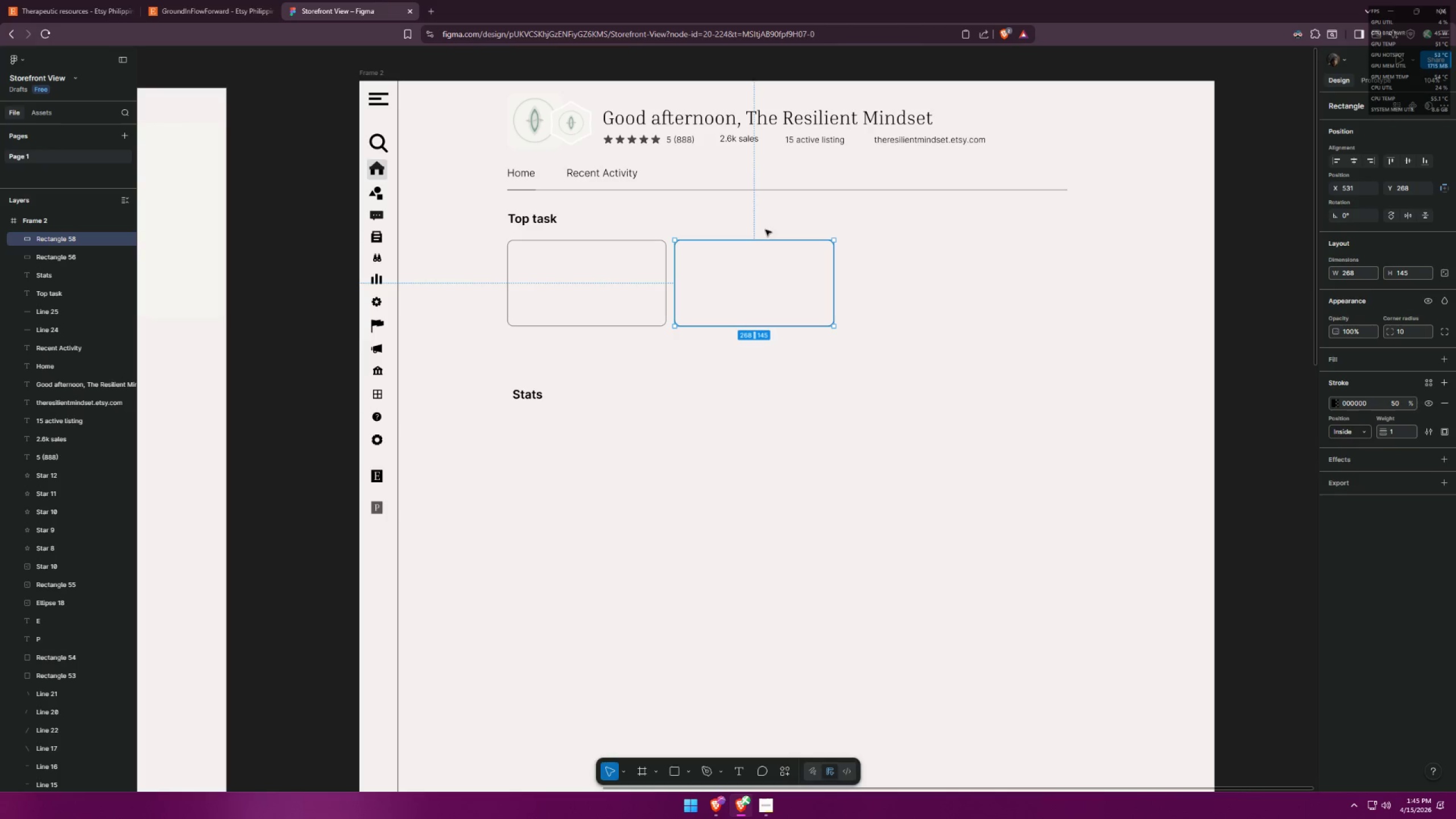 
left_click([783, 213])
 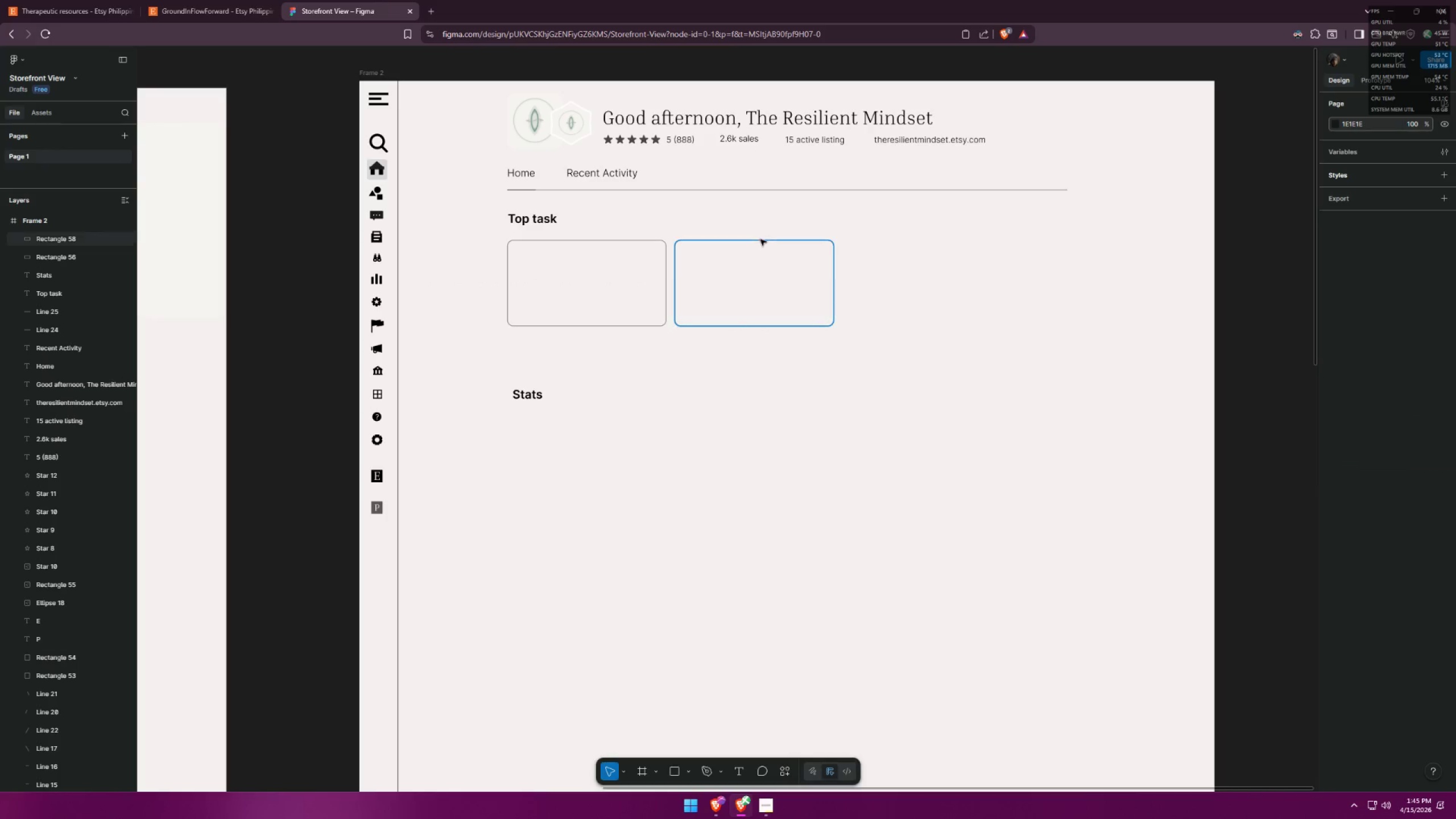 
left_click_drag(start_coordinate=[760, 241], to_coordinate=[928, 251])
 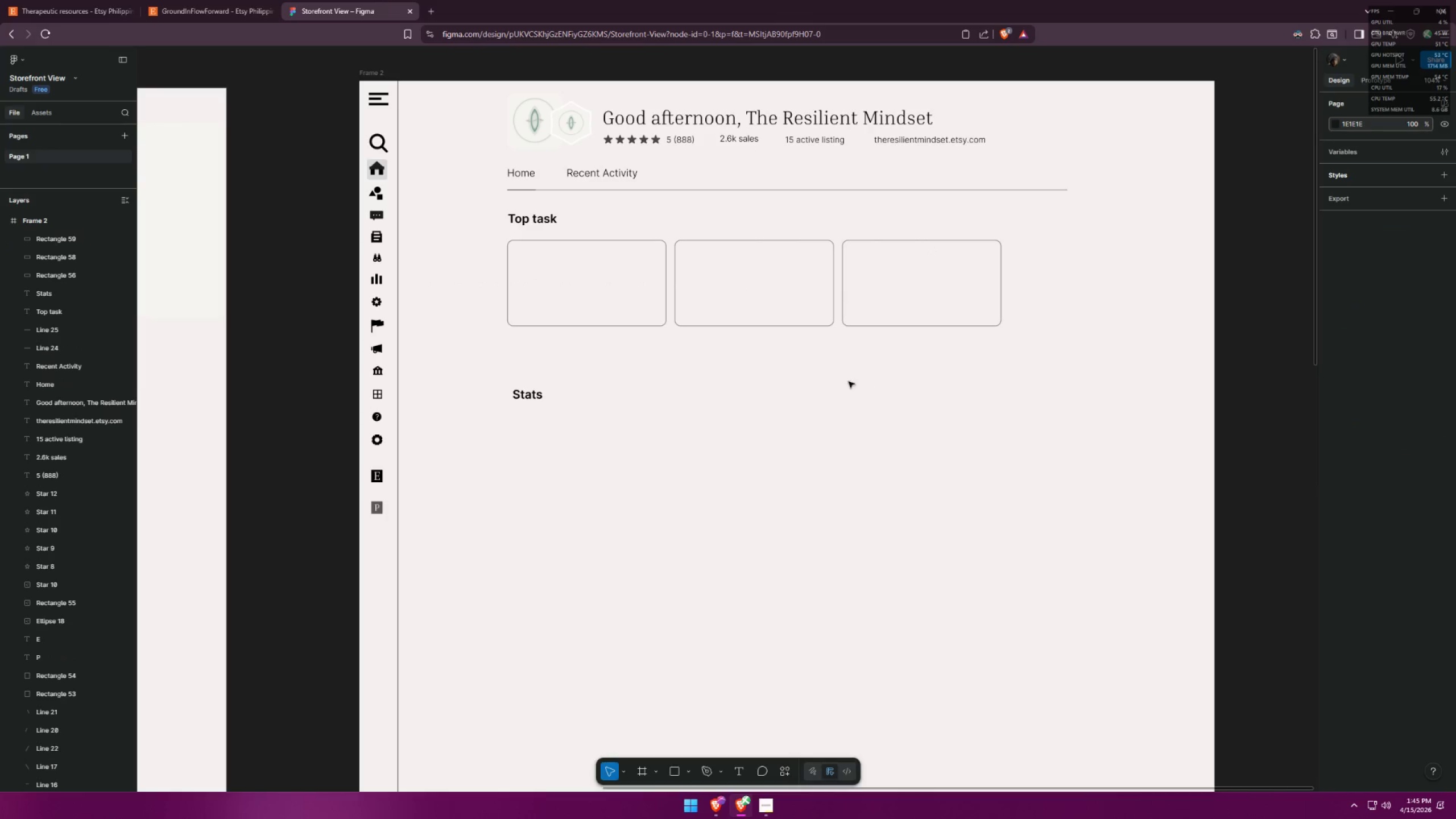 
hold_key(key=AltLeft, duration=2.86)
 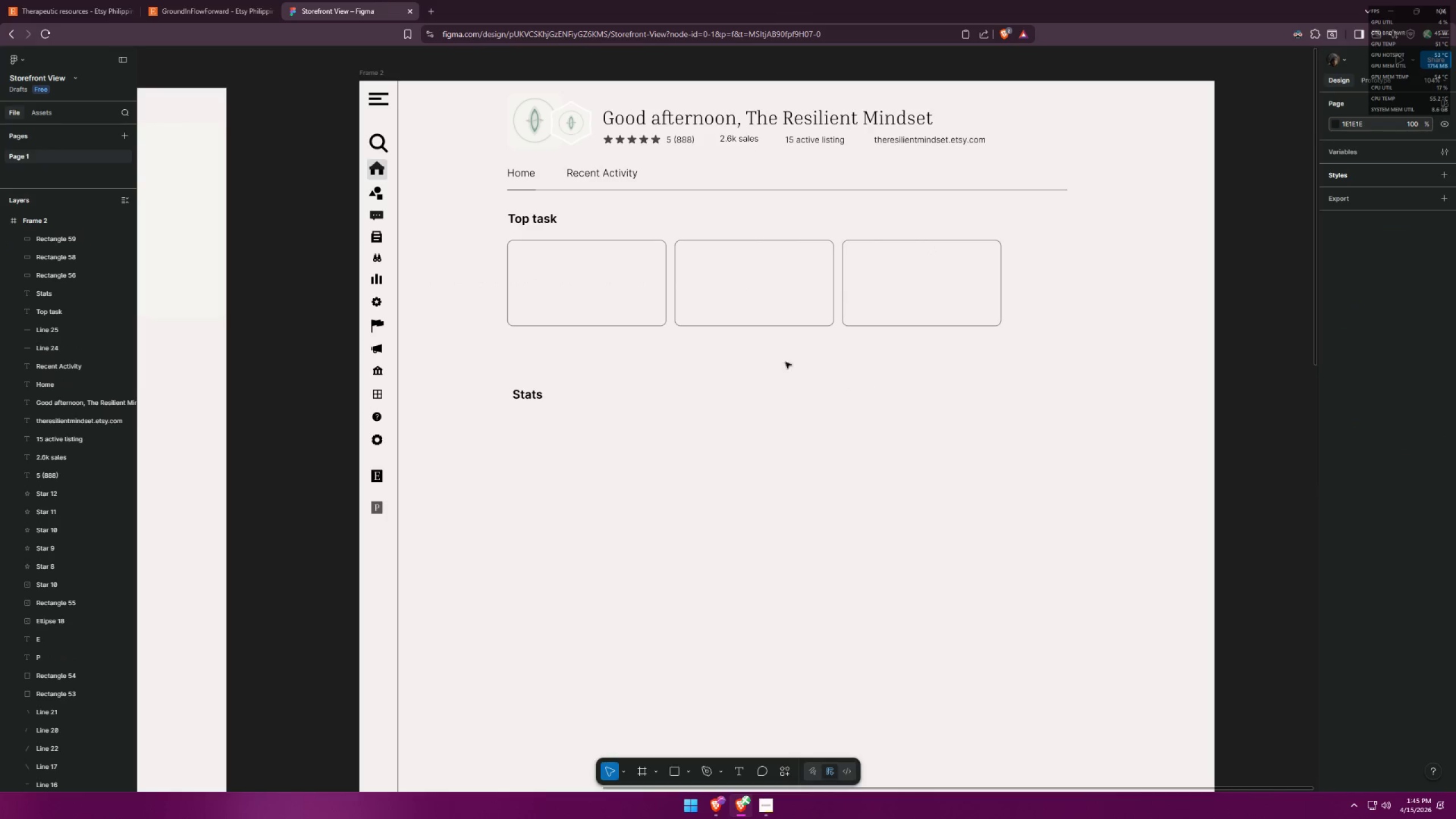 
hold_key(key=ShiftLeft, duration=1.5)
 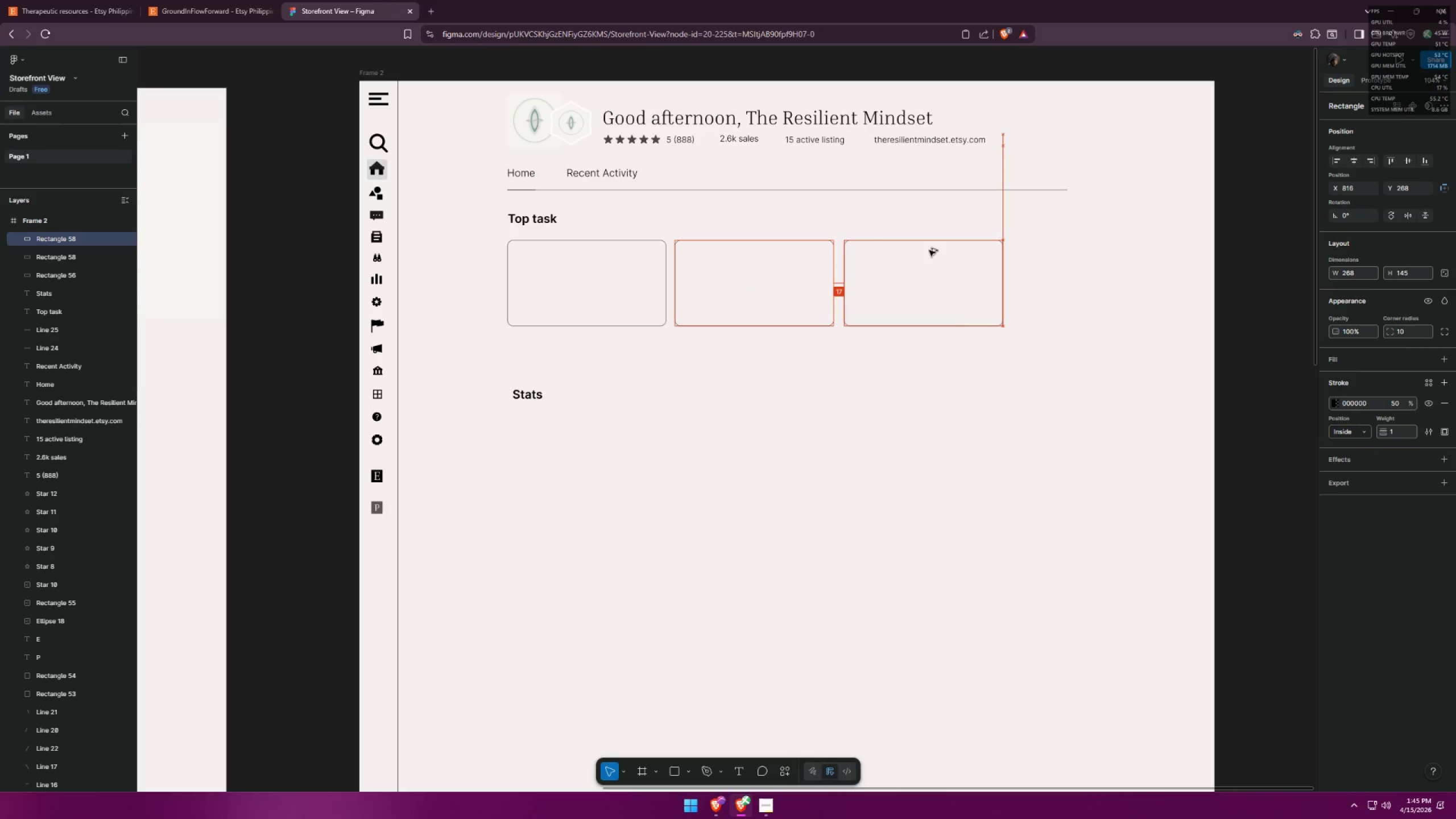 
hold_key(key=ShiftLeft, duration=1.31)
 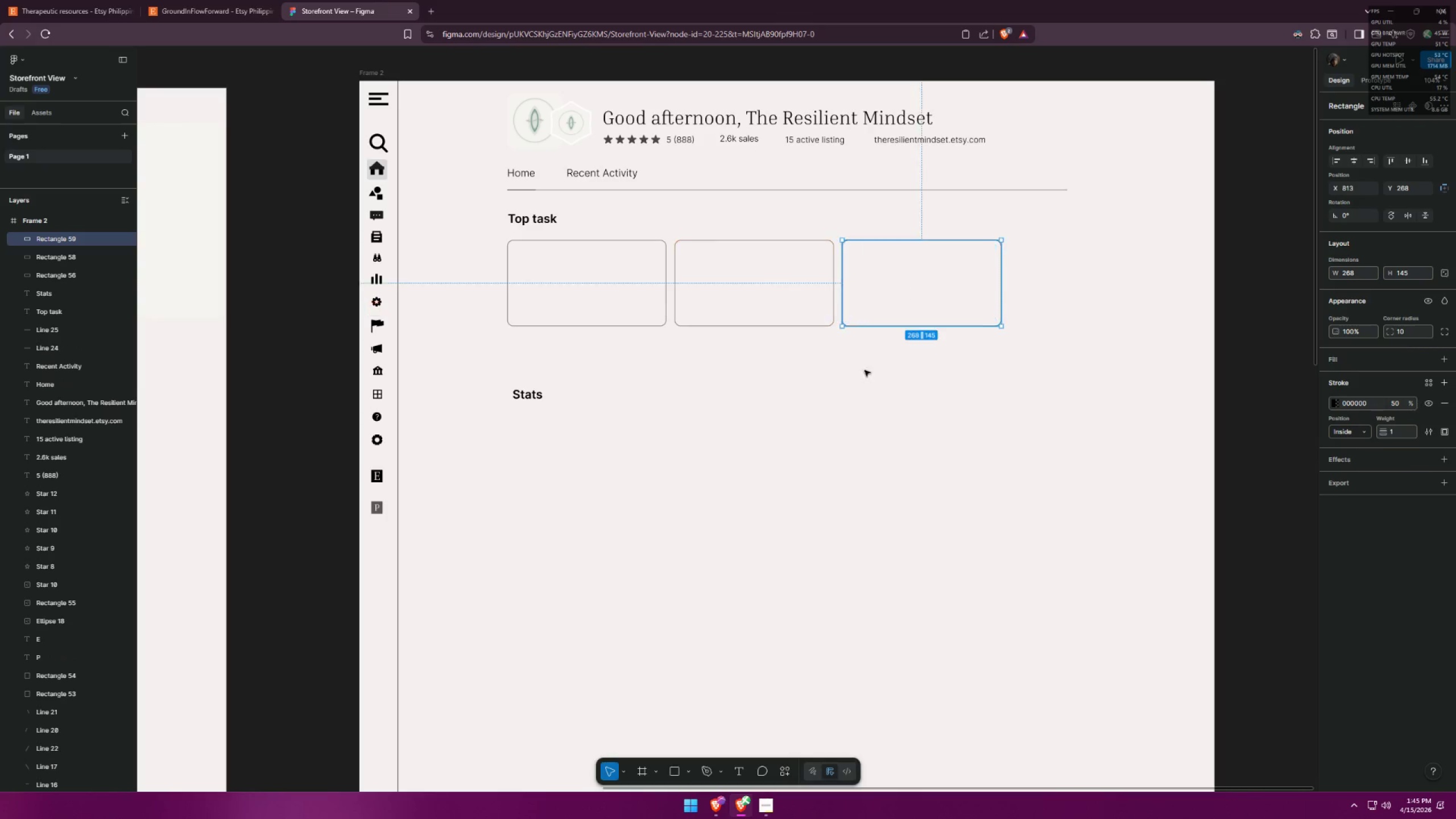 
left_click([871, 384])
 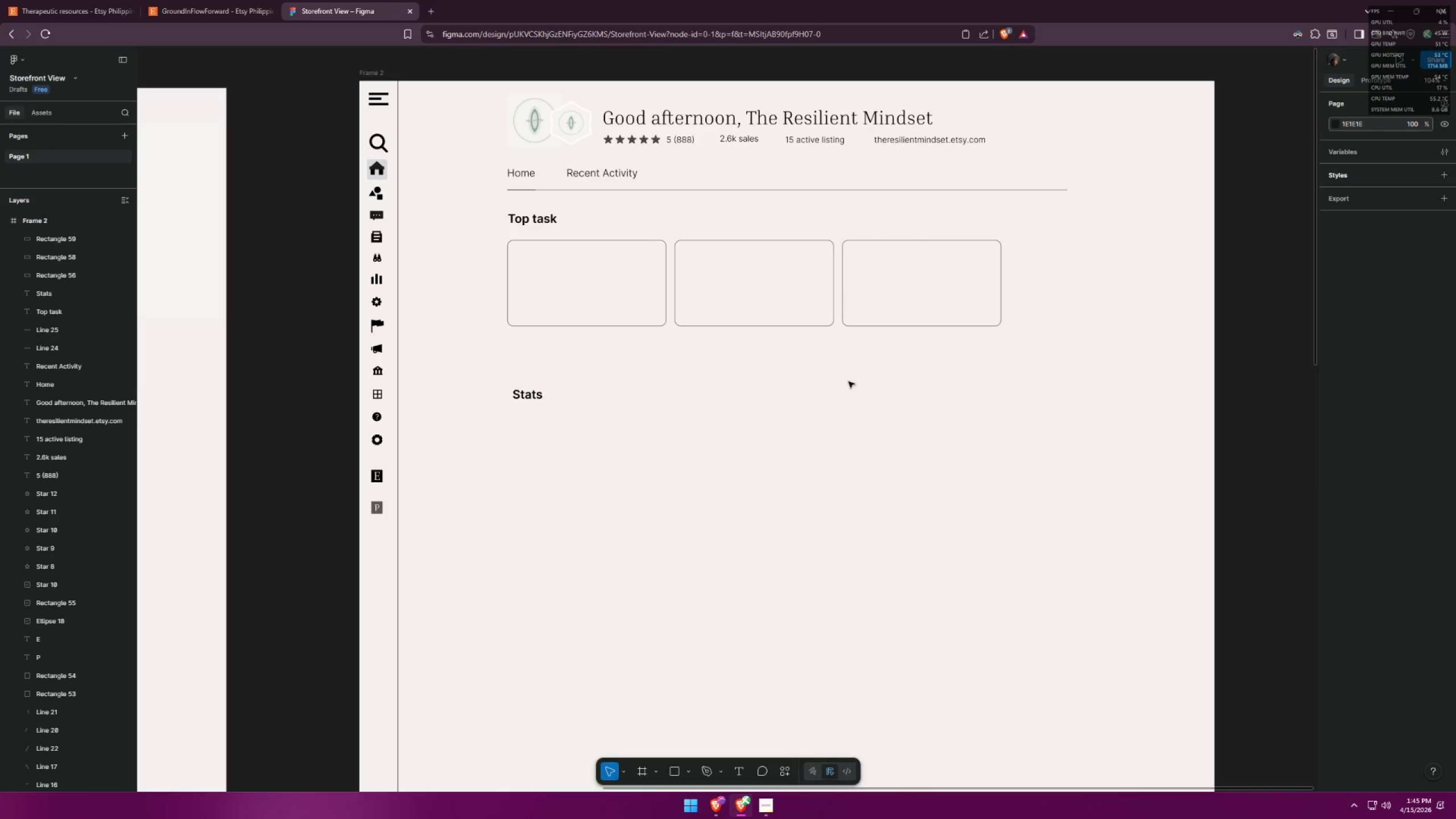 
hold_key(key=ControlLeft, duration=1.09)
scroll: coordinate [799, 210], scroll_direction: down, amount: 1.0
 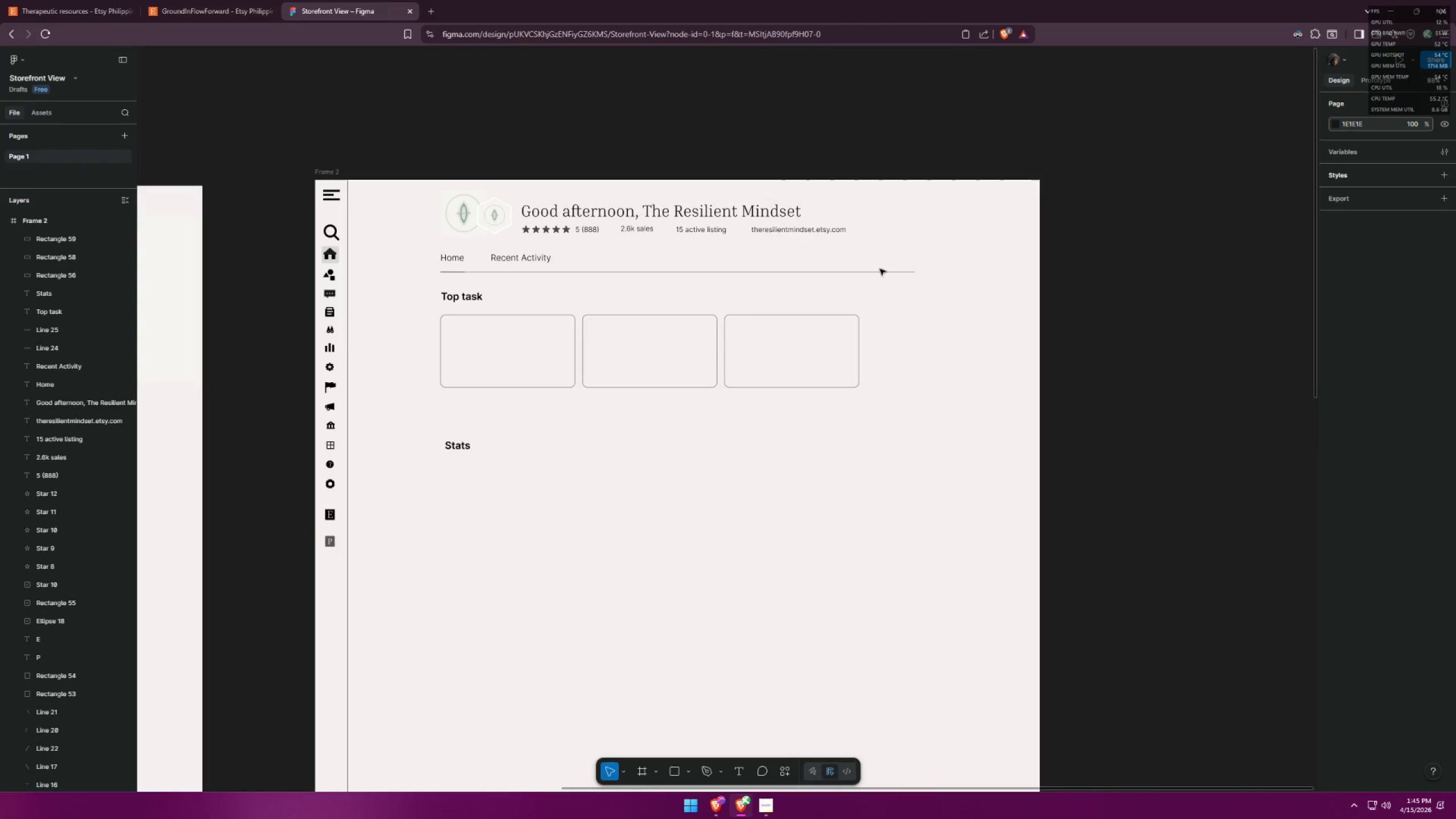 
key(Alt+AltLeft)
 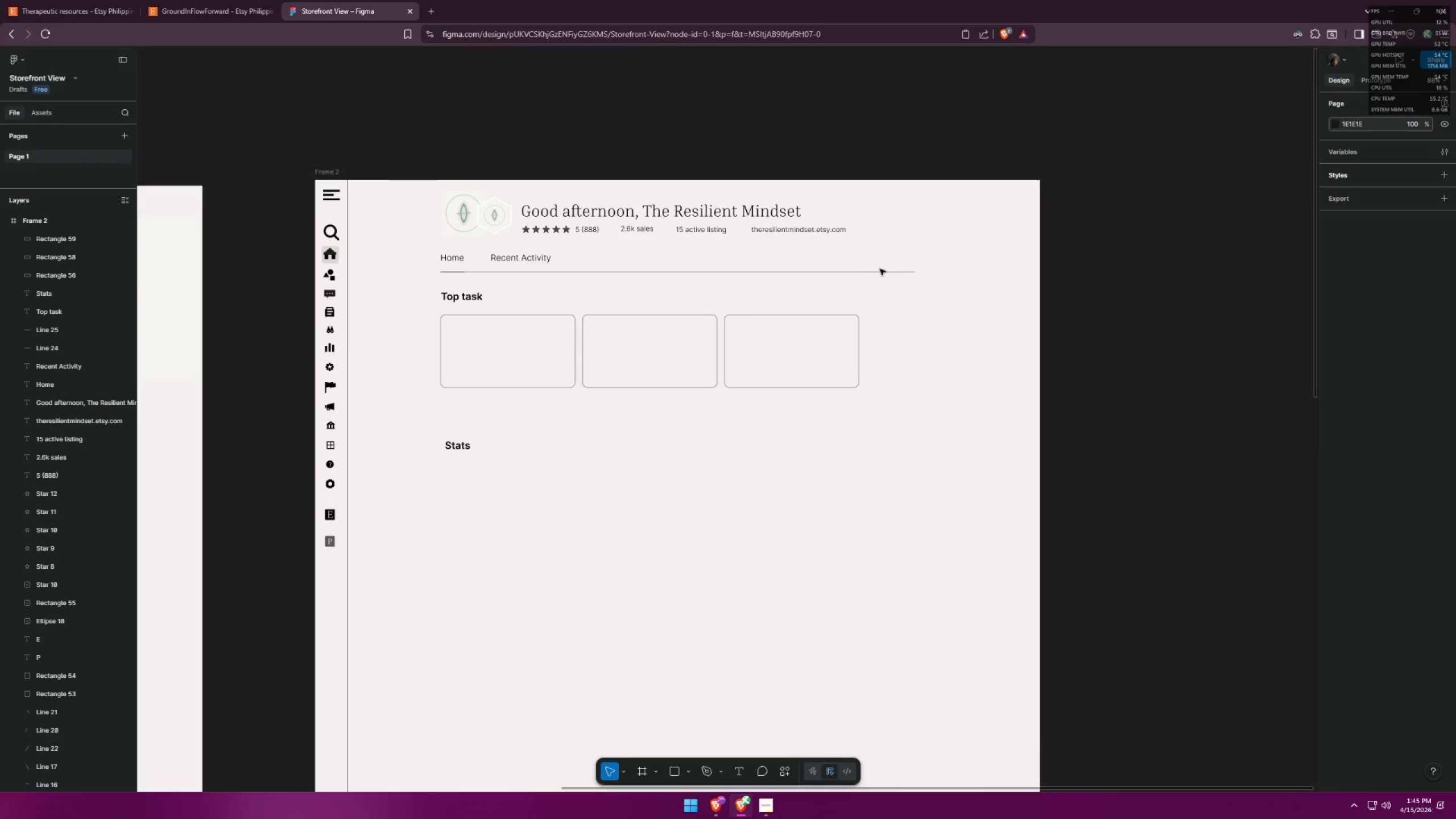 
key(Alt+Tab)
 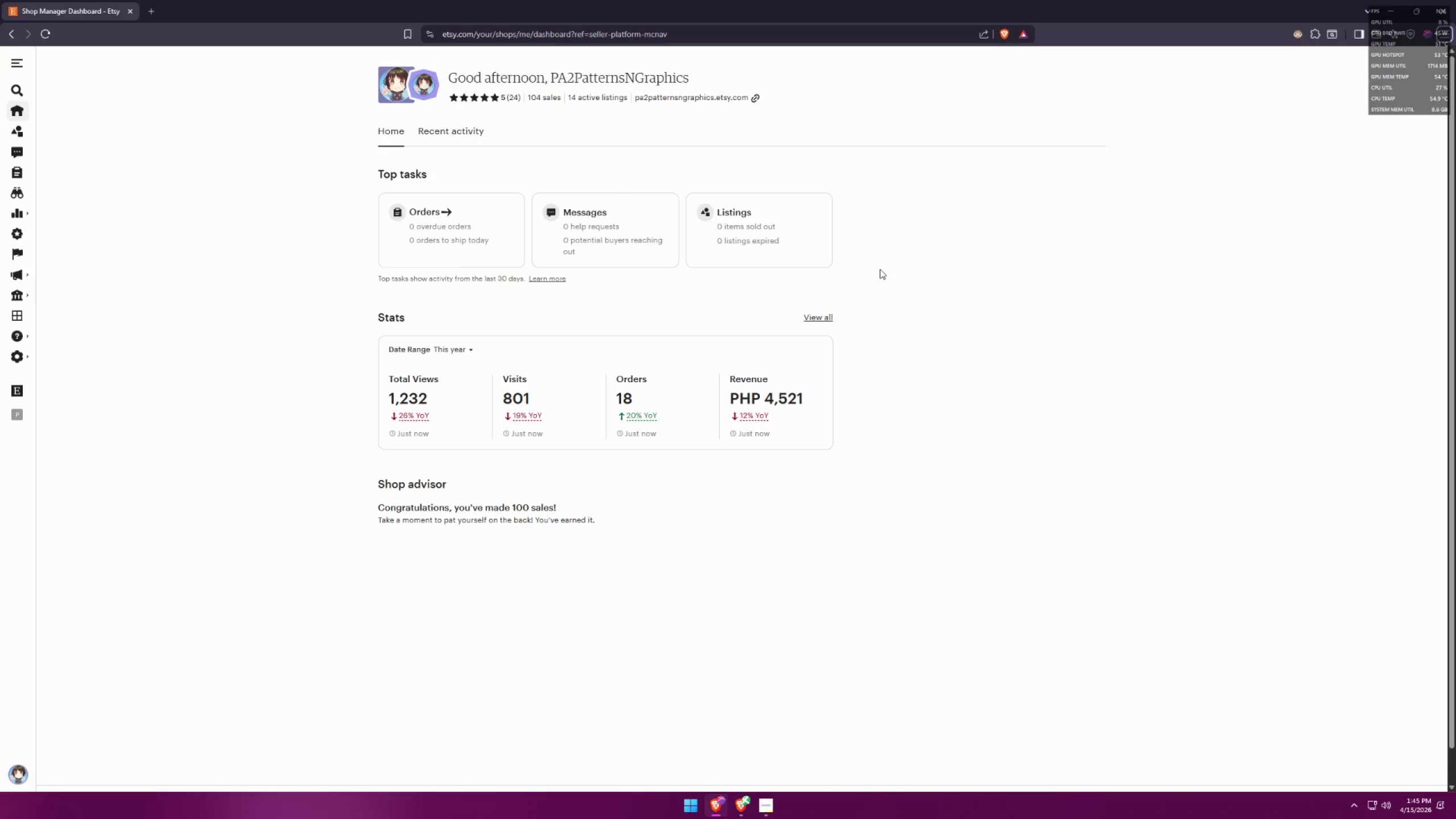 
key(Alt+AltLeft)
 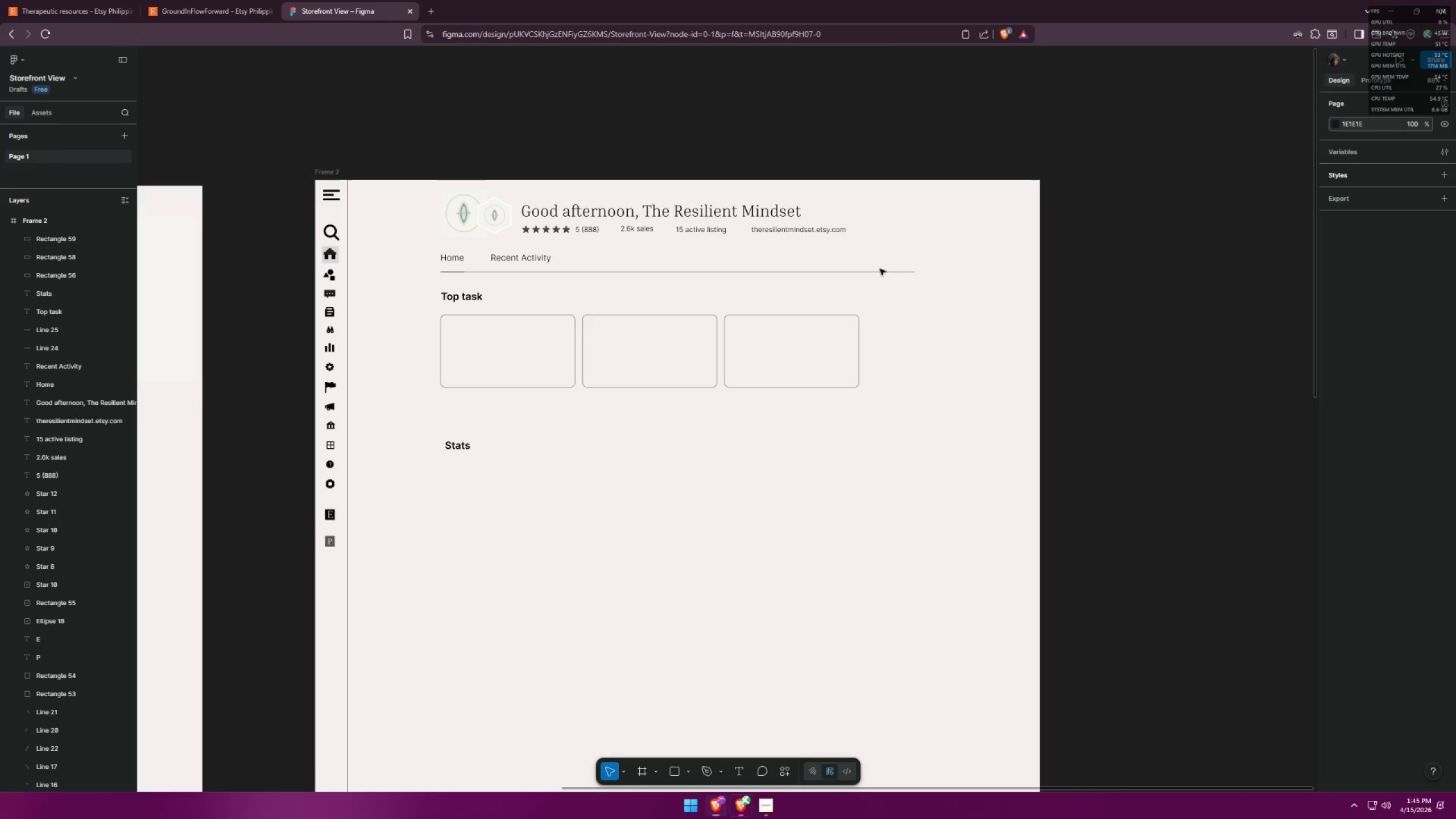 
key(Alt+Tab)
 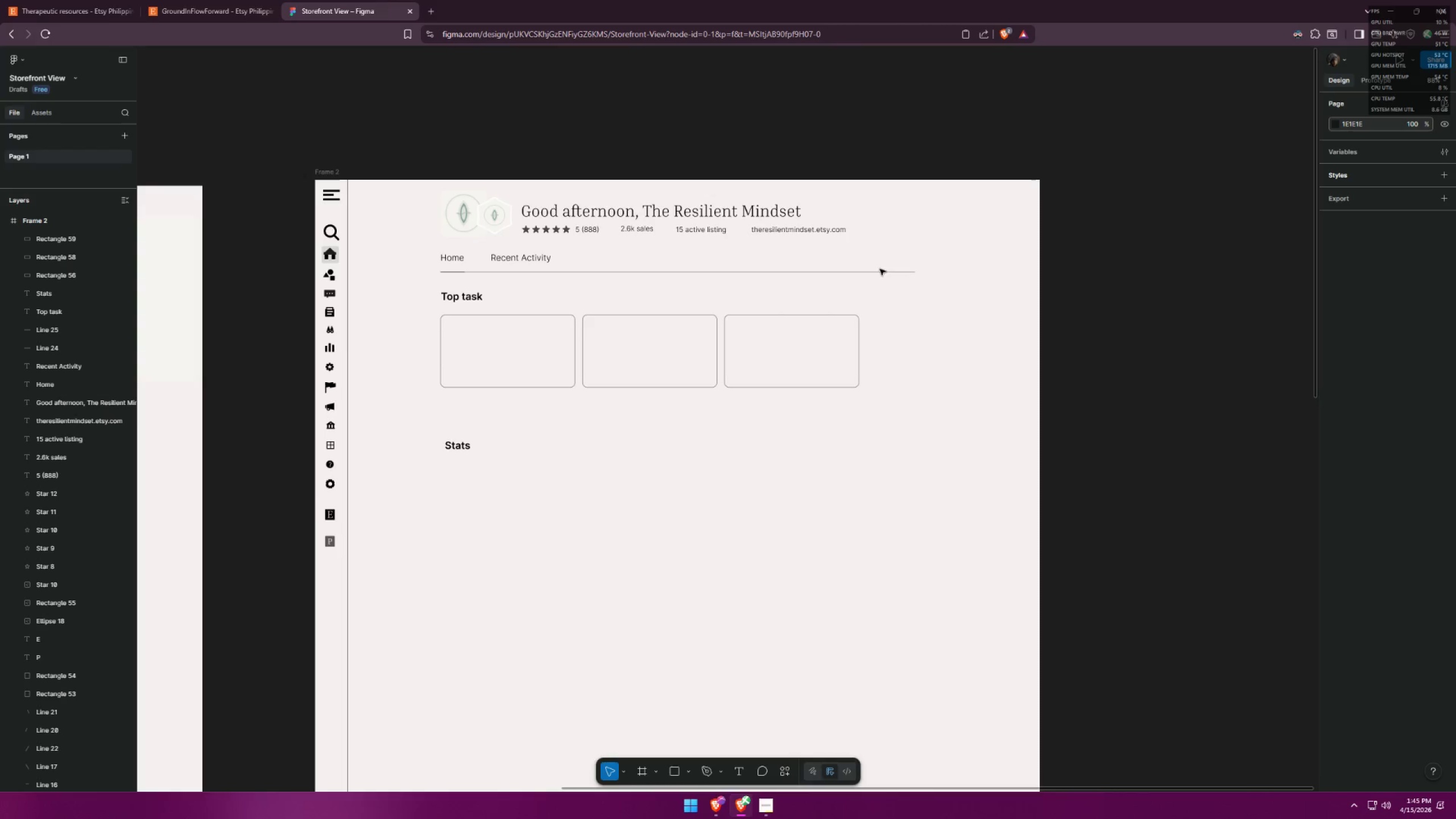 
key(Alt+AltLeft)
 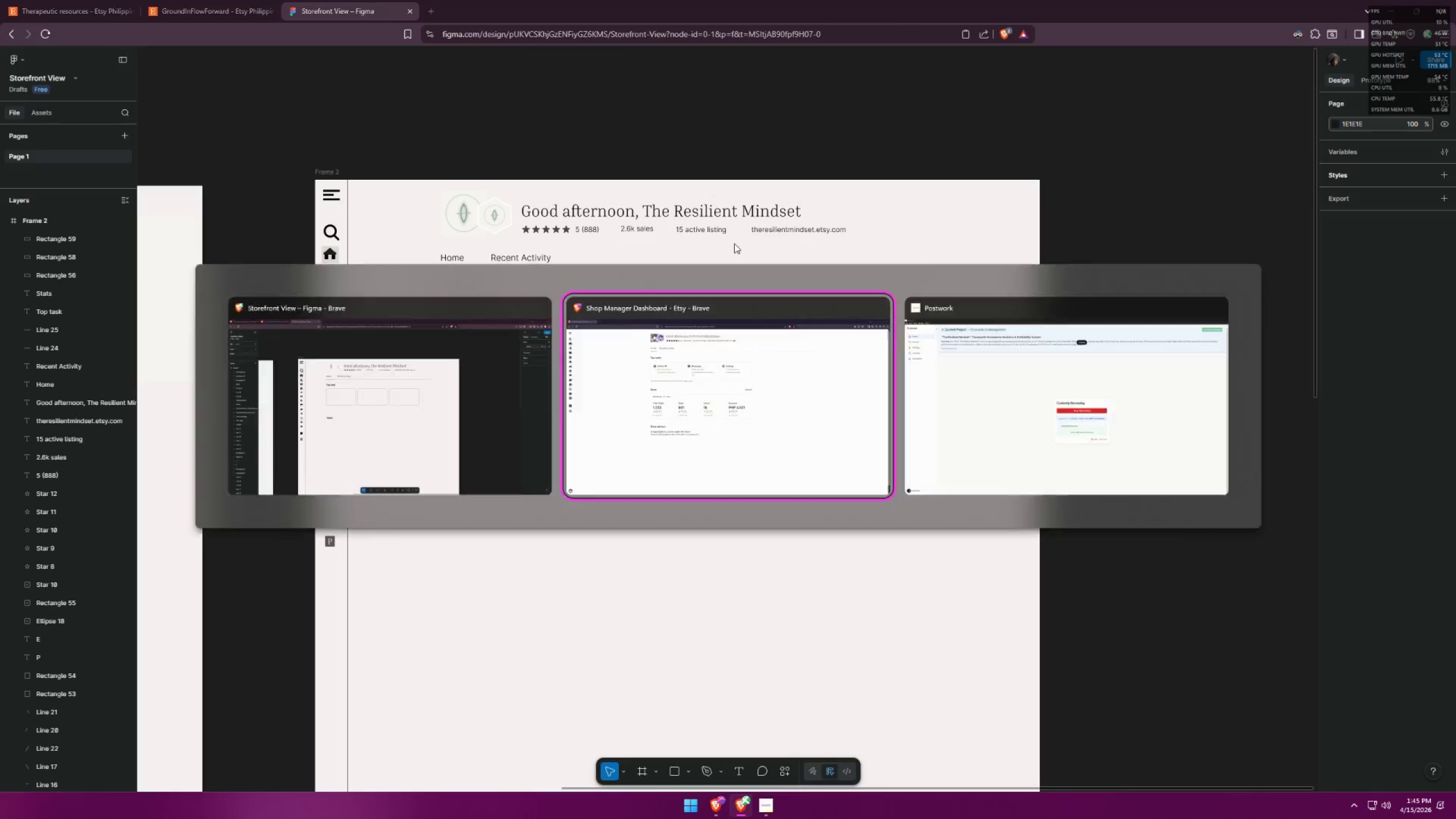 
key(Alt+Tab)
 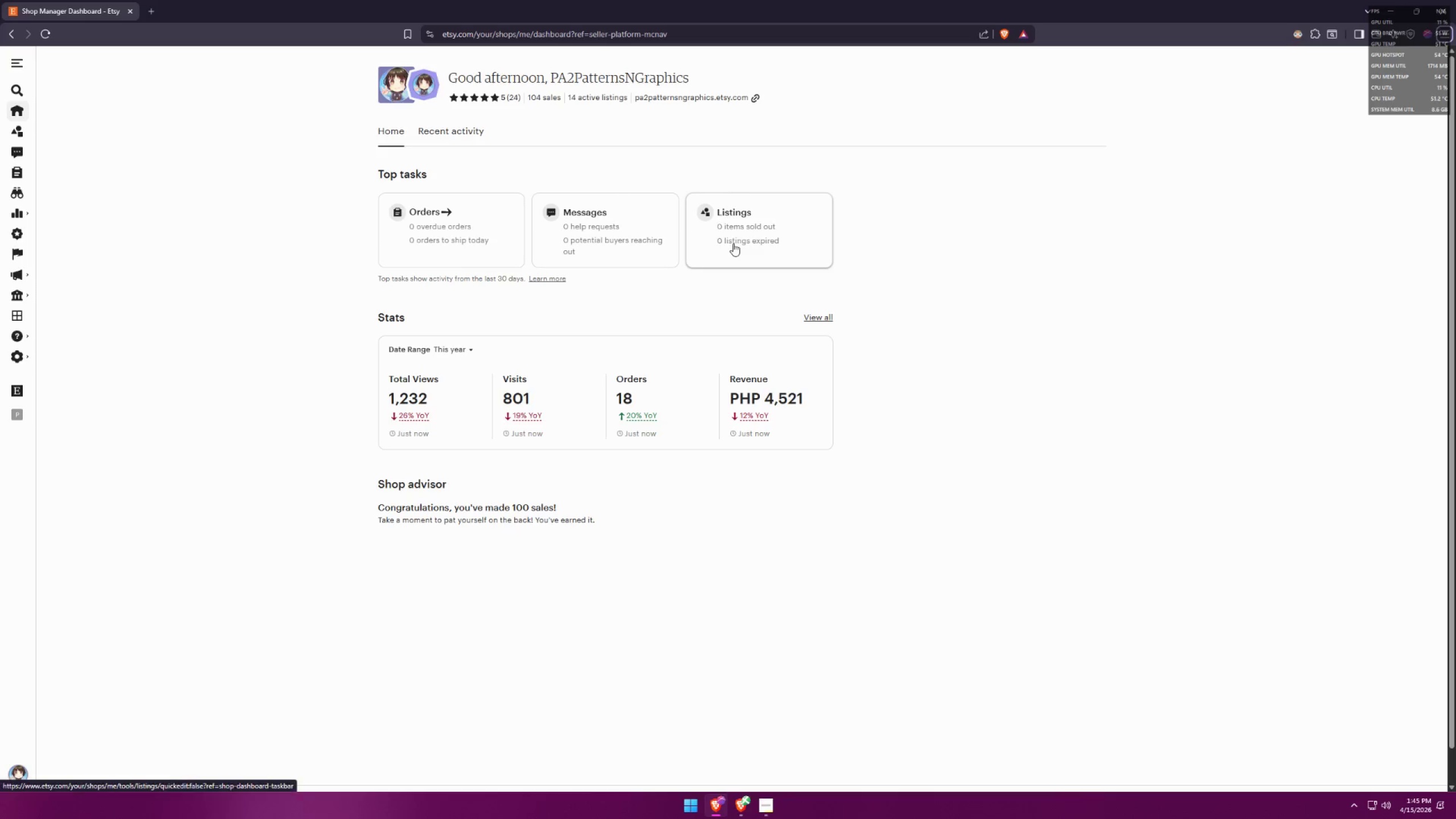 
key(Alt+AltLeft)
 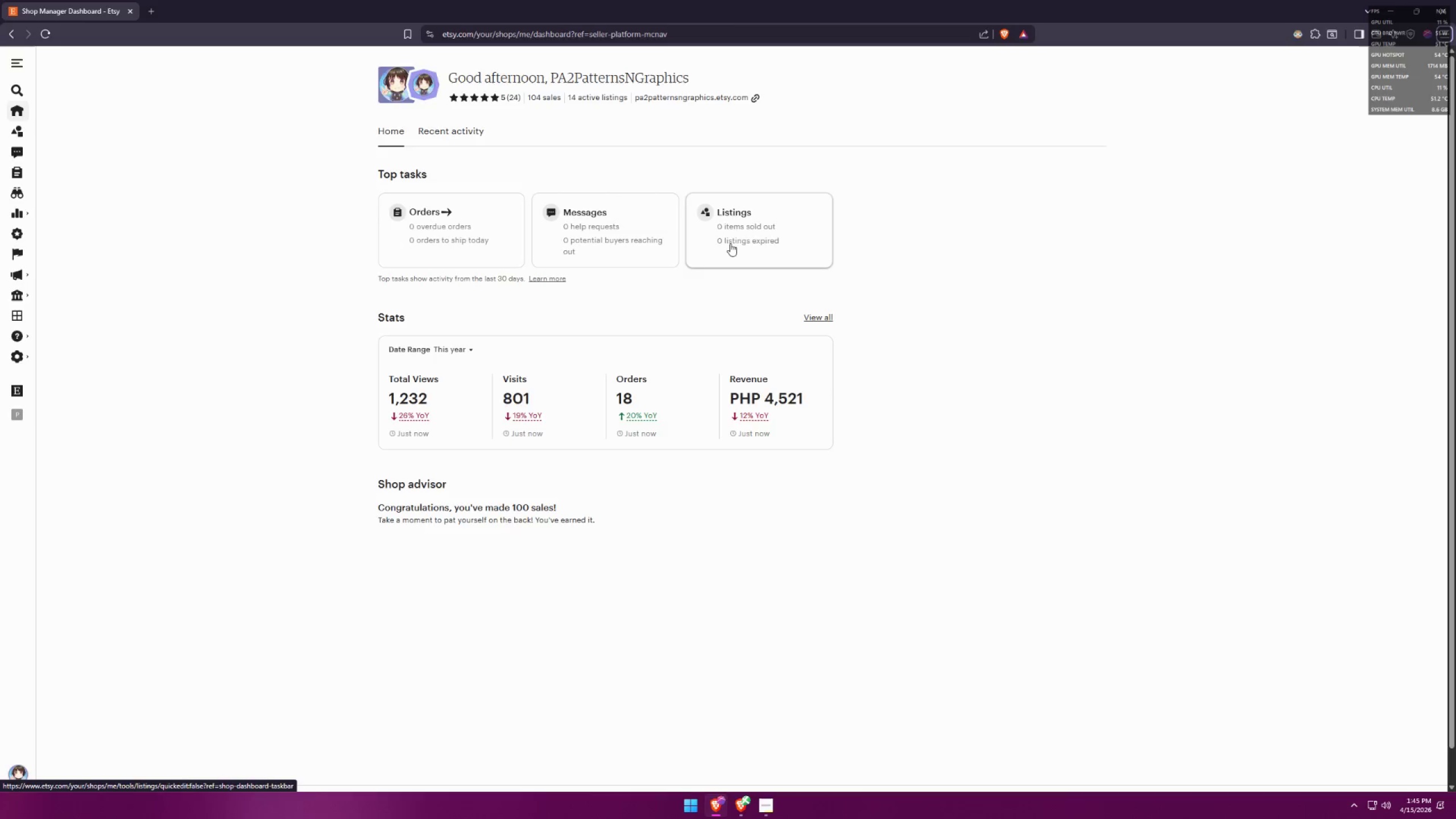 
key(Alt+Tab)
 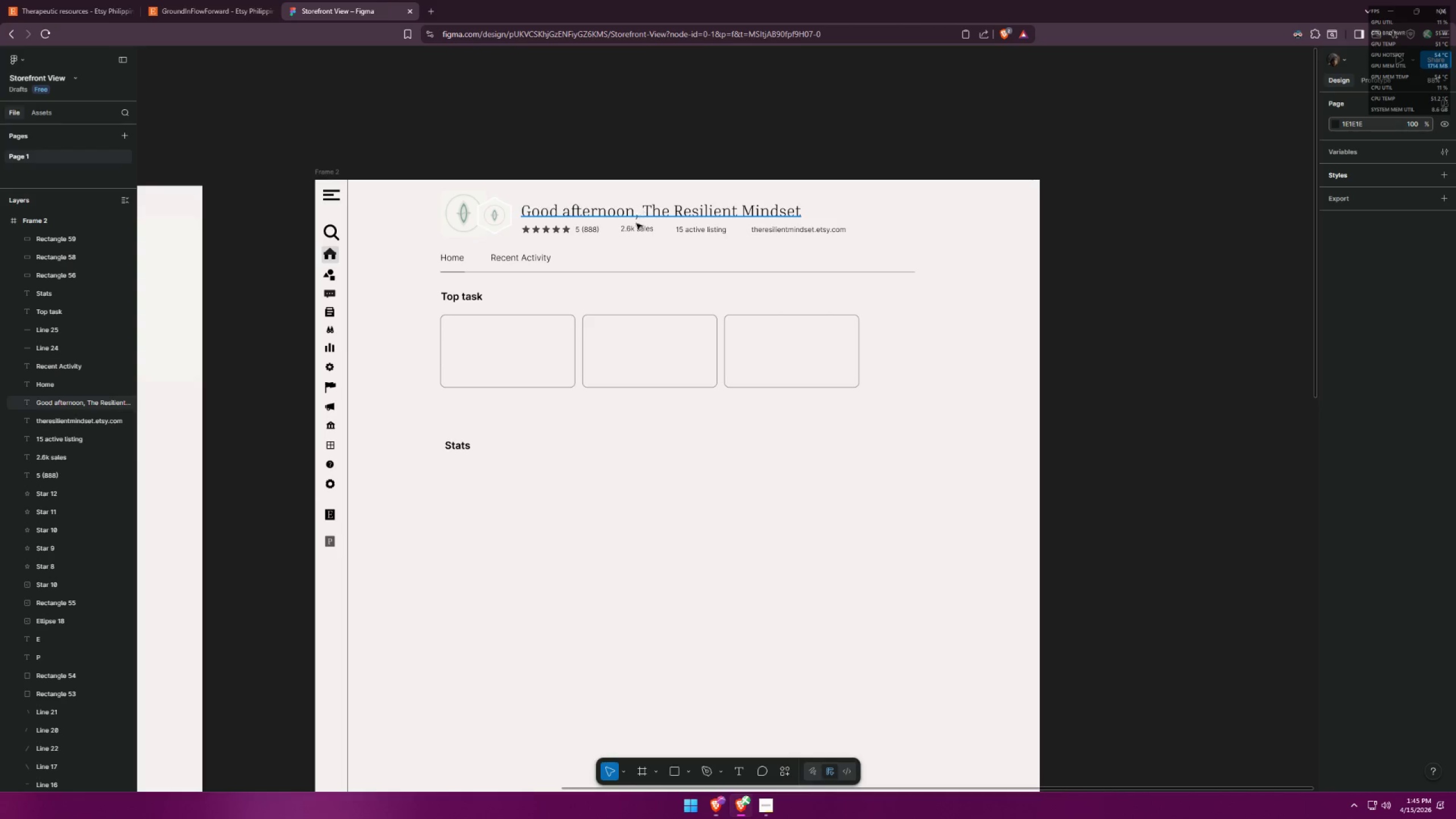 
hold_key(key=ControlLeft, duration=0.5)
 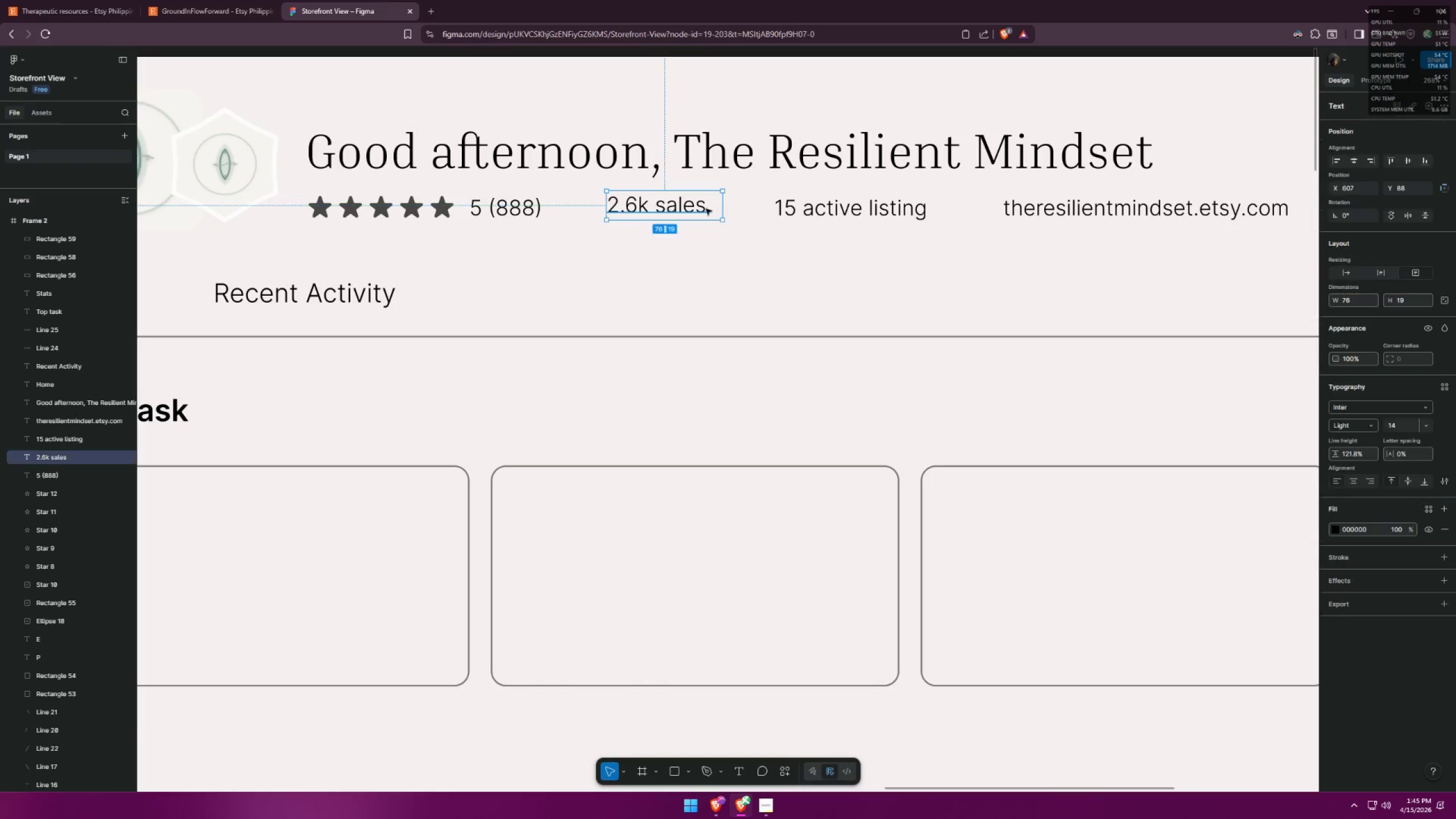 
left_click([656, 206])
 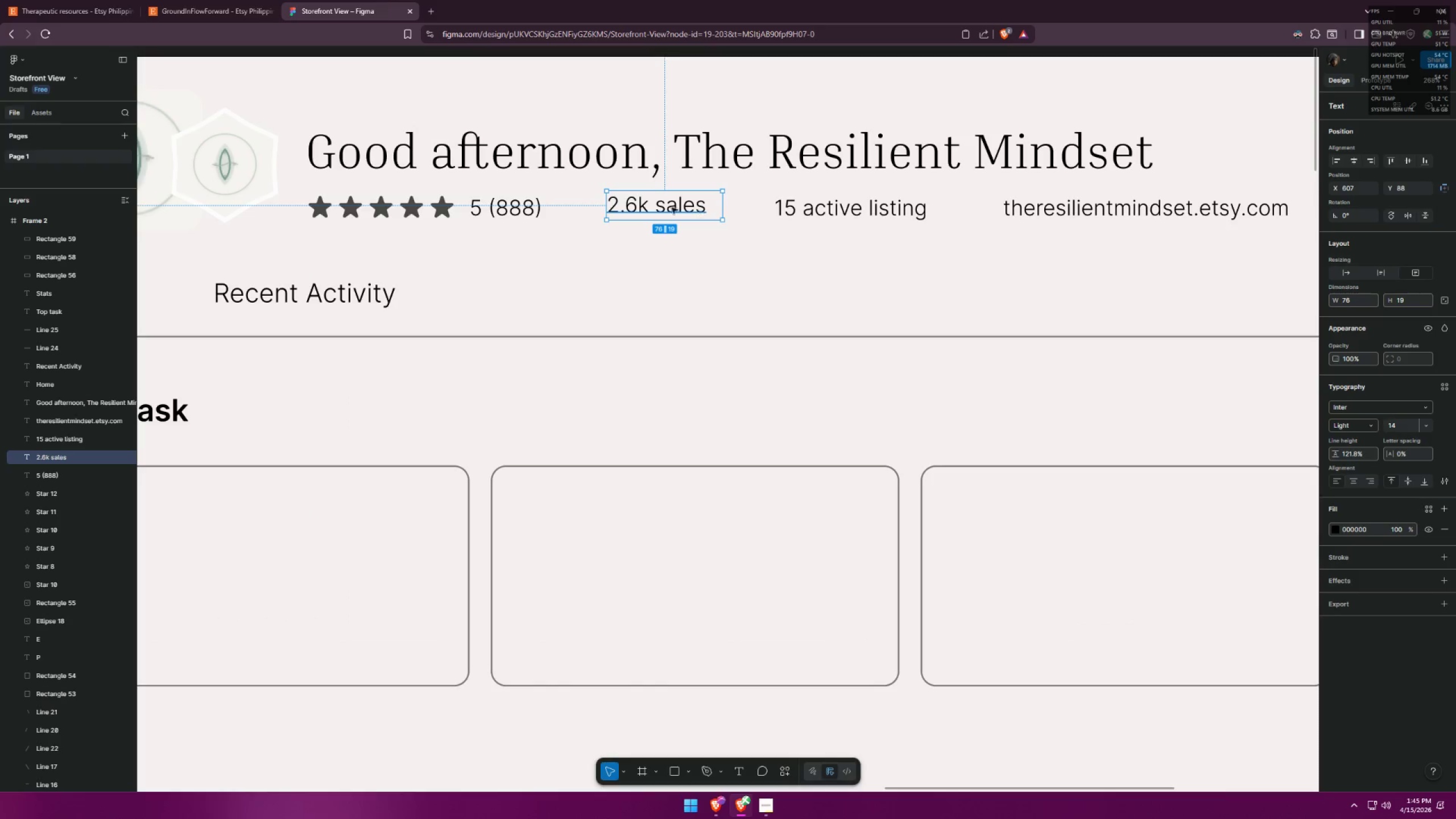 
scroll: coordinate [626, 224], scroll_direction: up, amount: 9.0
 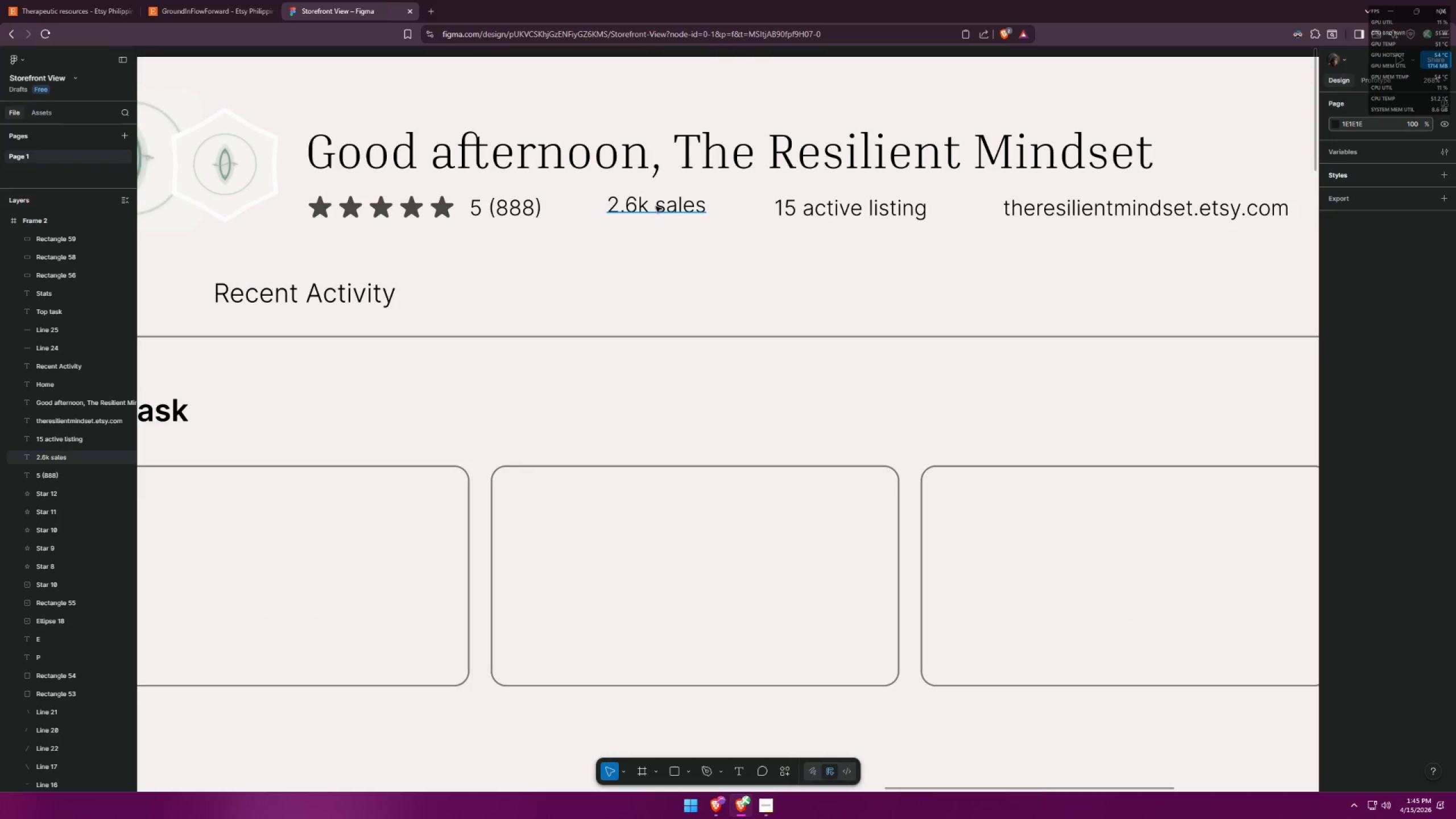 
left_click_drag(start_coordinate=[665, 208], to_coordinate=[631, 210])
 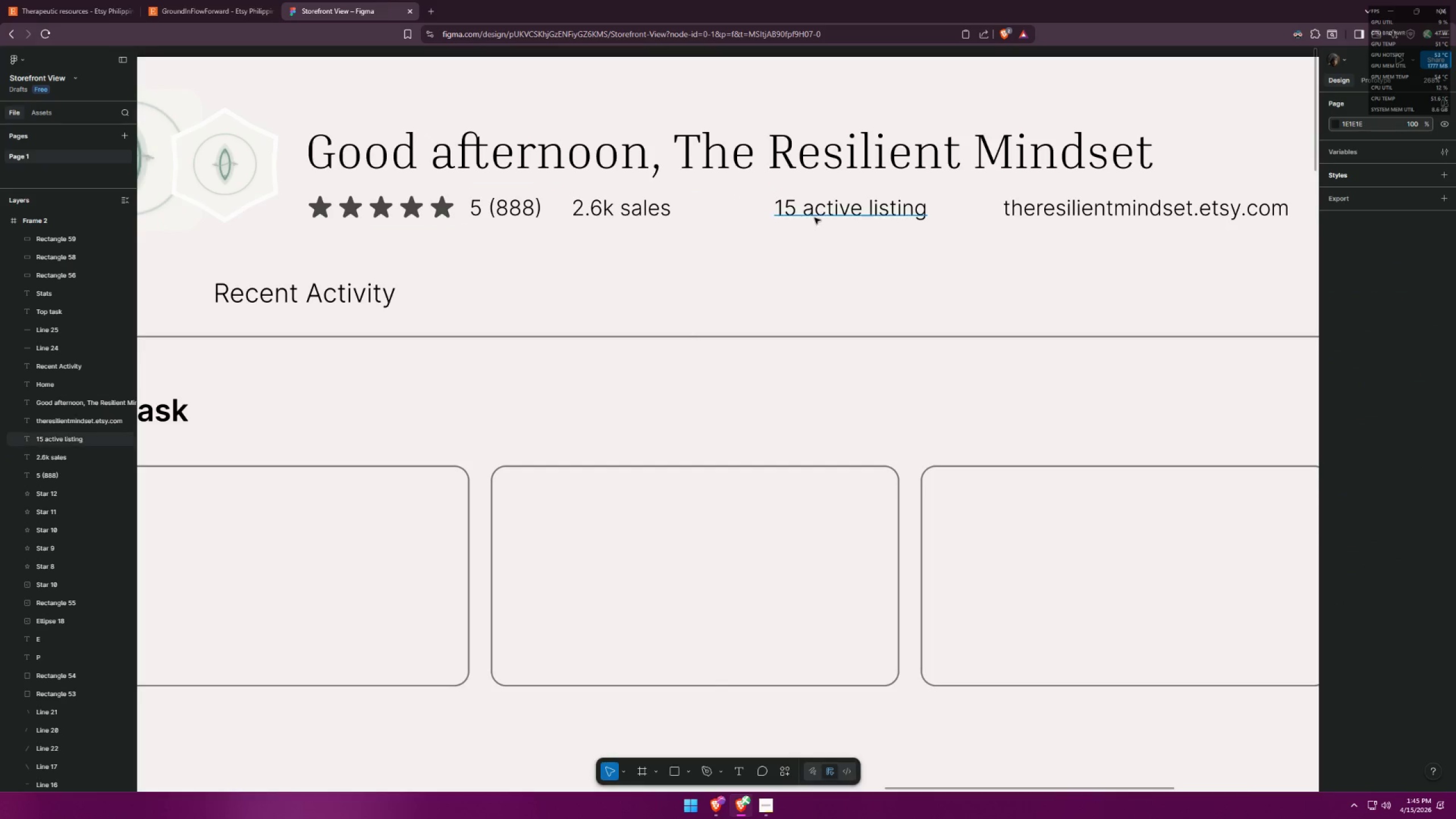 
hold_key(key=ShiftLeft, duration=1.31)
 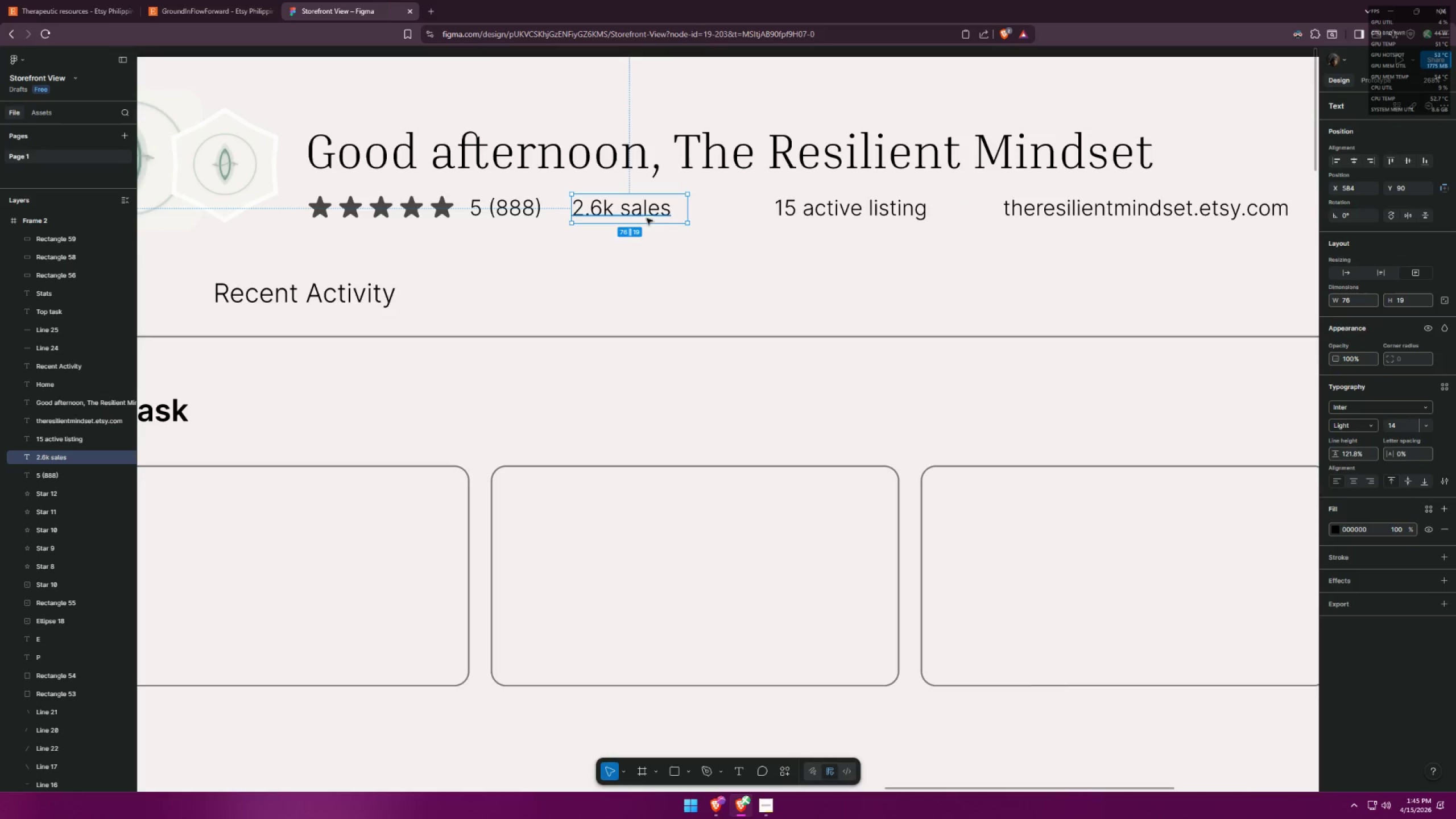 
left_click_drag(start_coordinate=[818, 214], to_coordinate=[748, 216])
 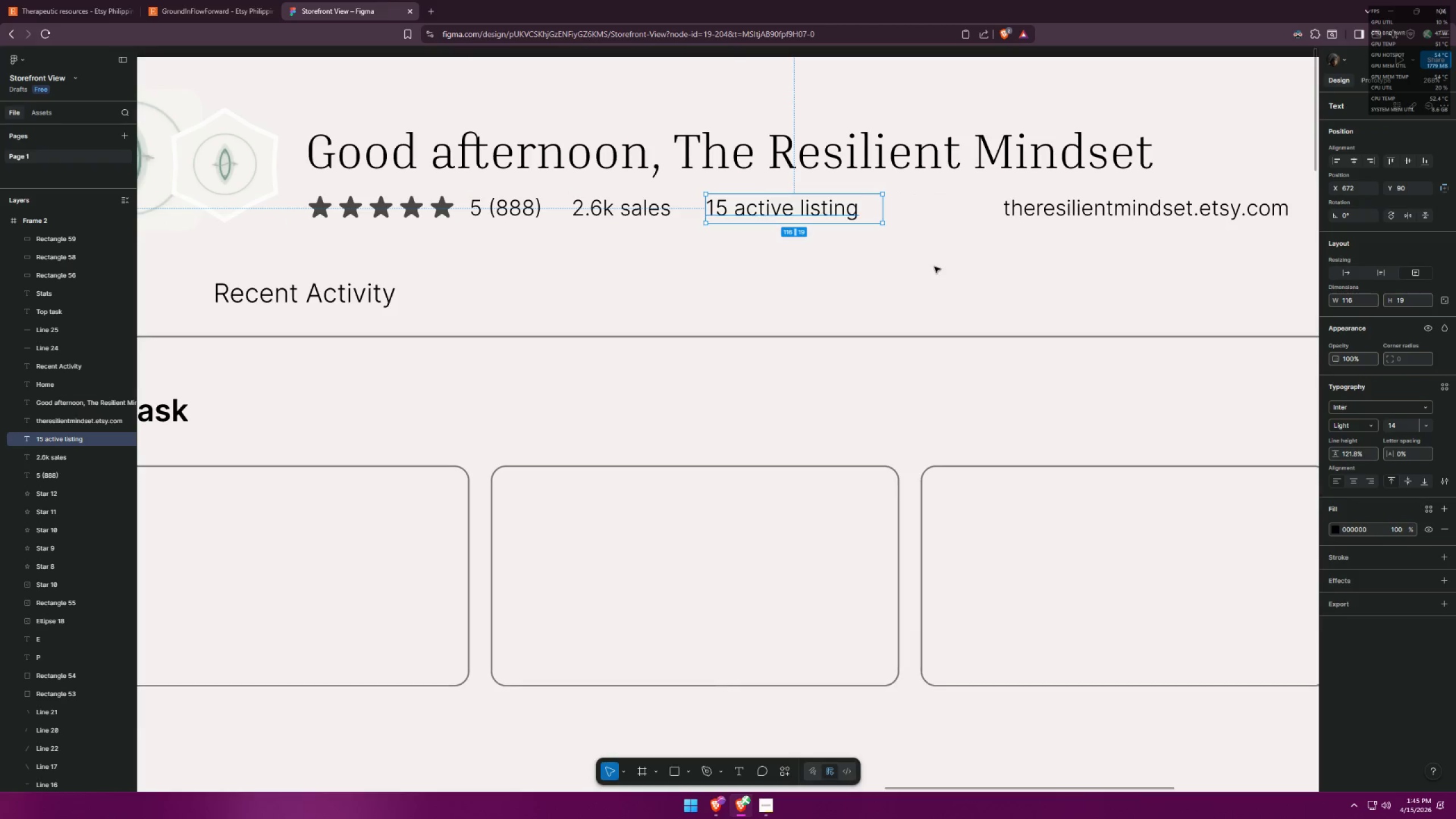 
left_click([934, 267])
 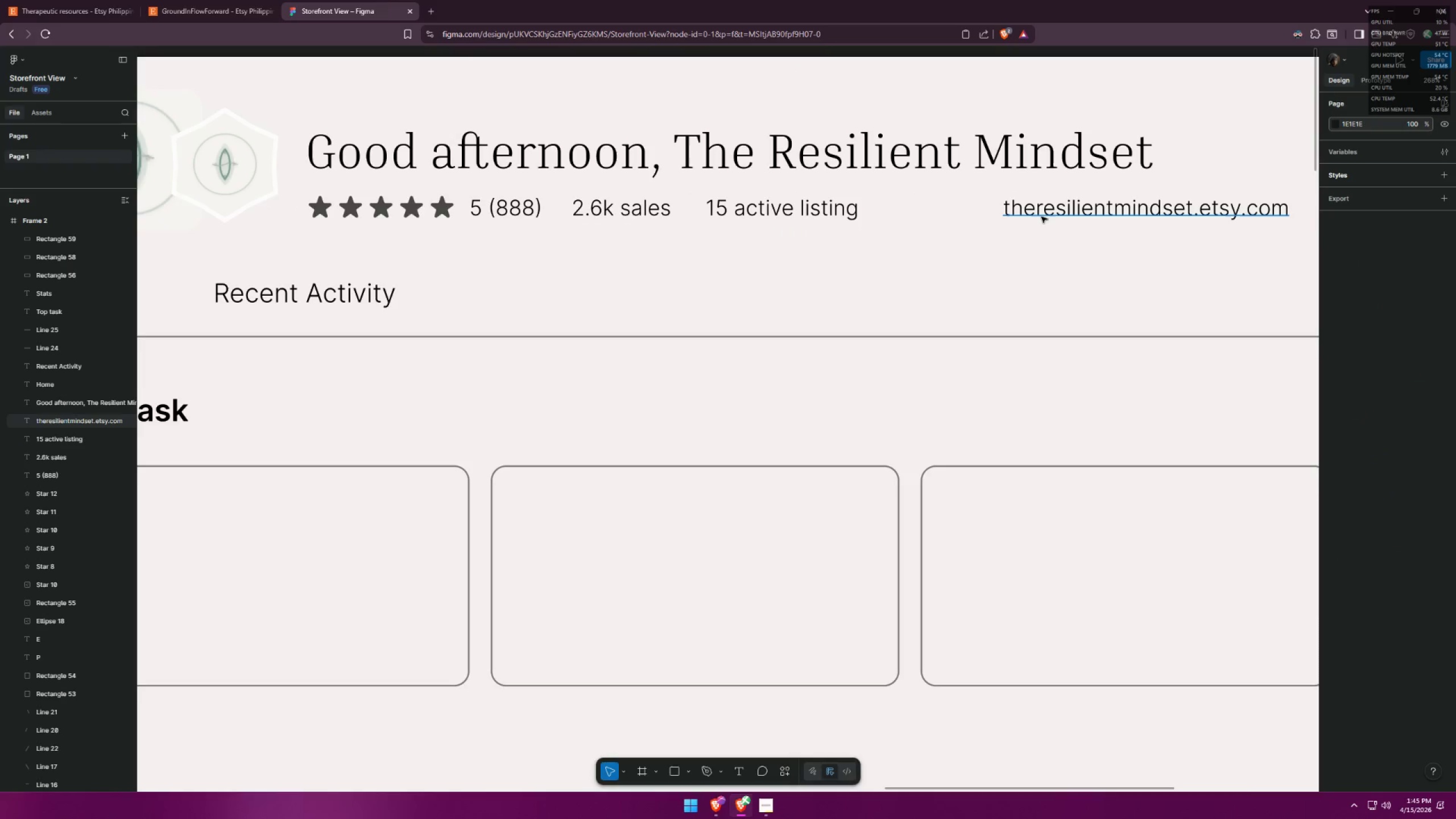 
left_click_drag(start_coordinate=[1042, 216], to_coordinate=[941, 218])
 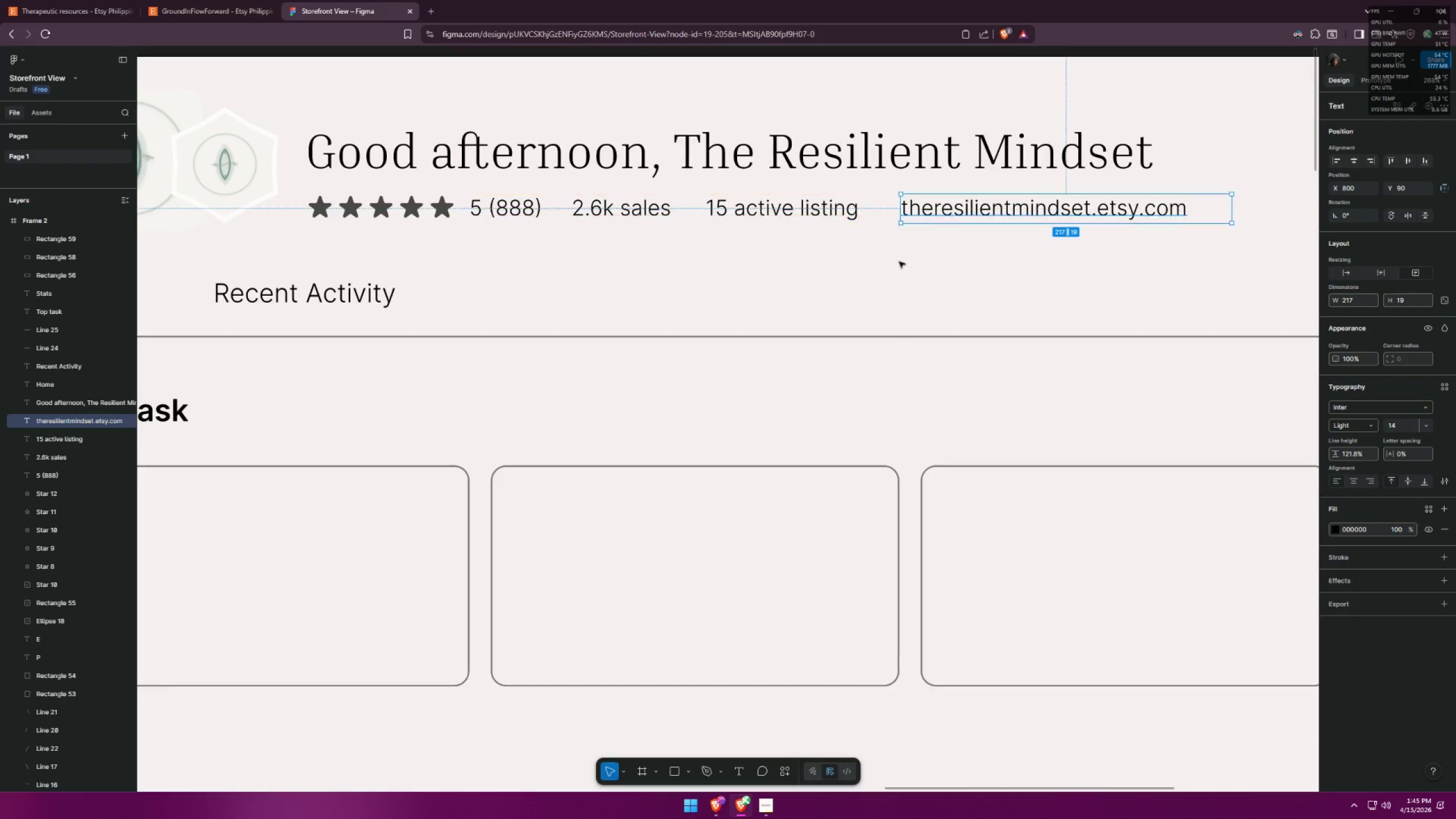 
left_click([892, 267])
 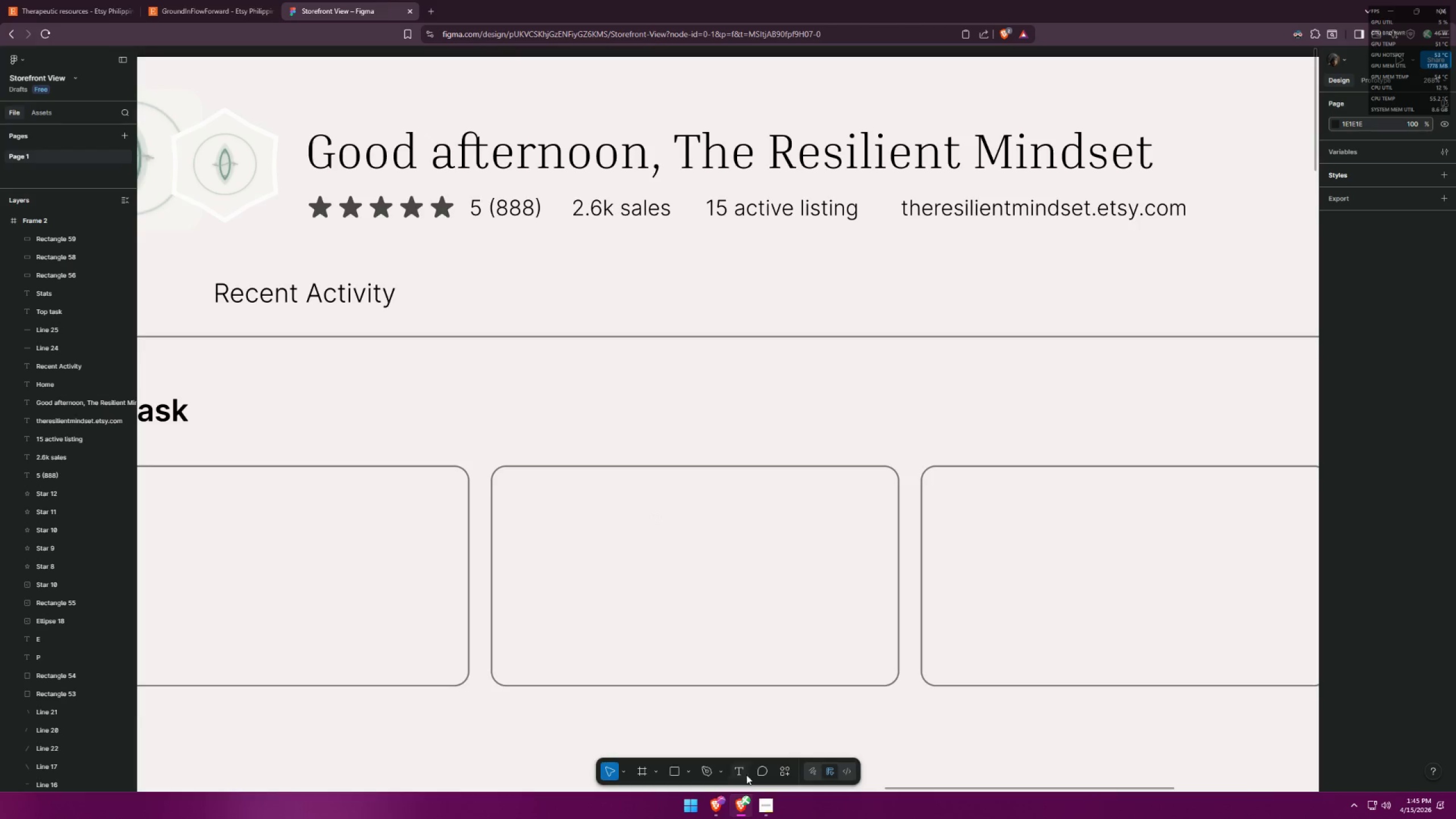 
left_click([673, 773])
 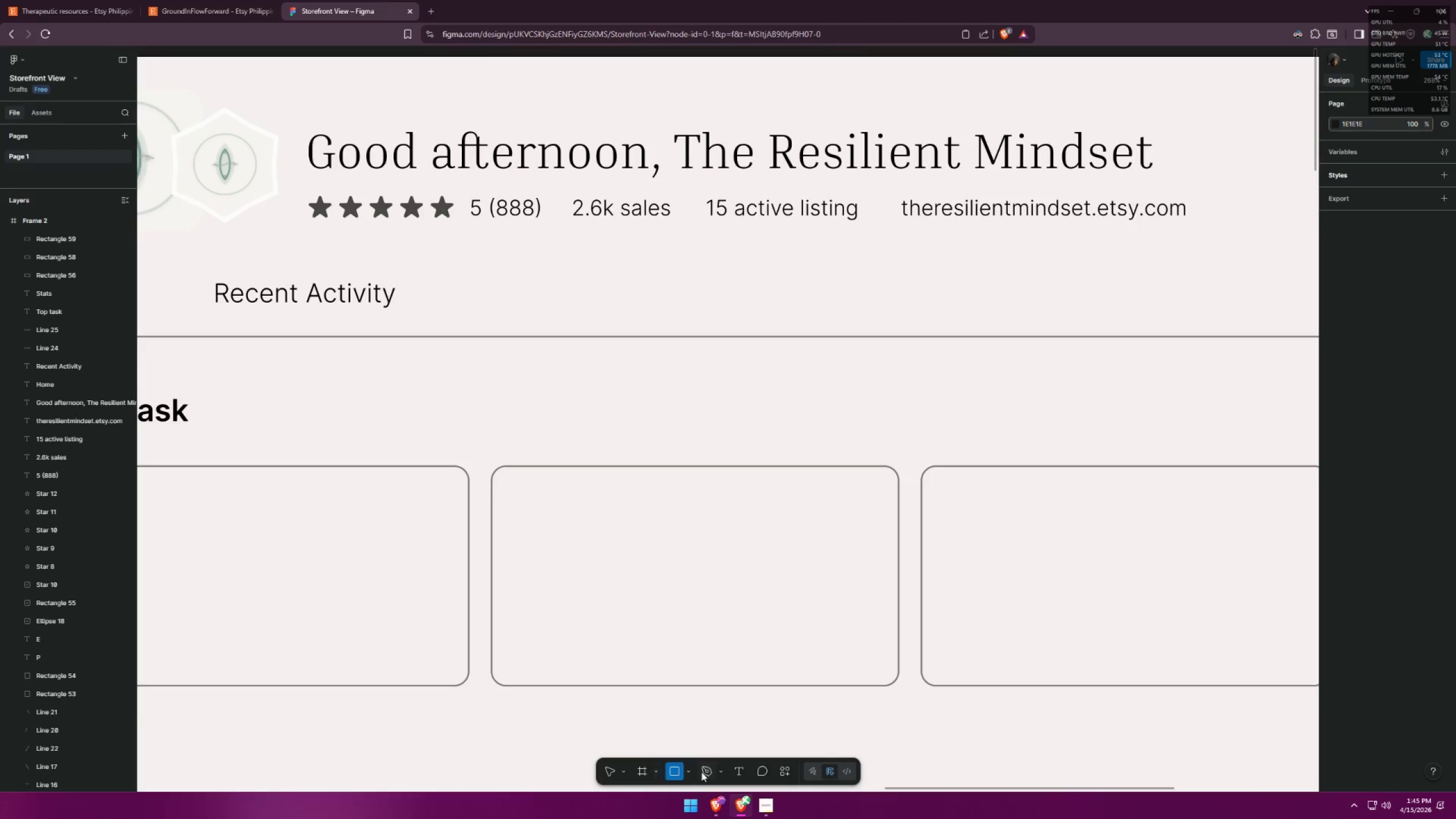 
left_click([687, 772])
 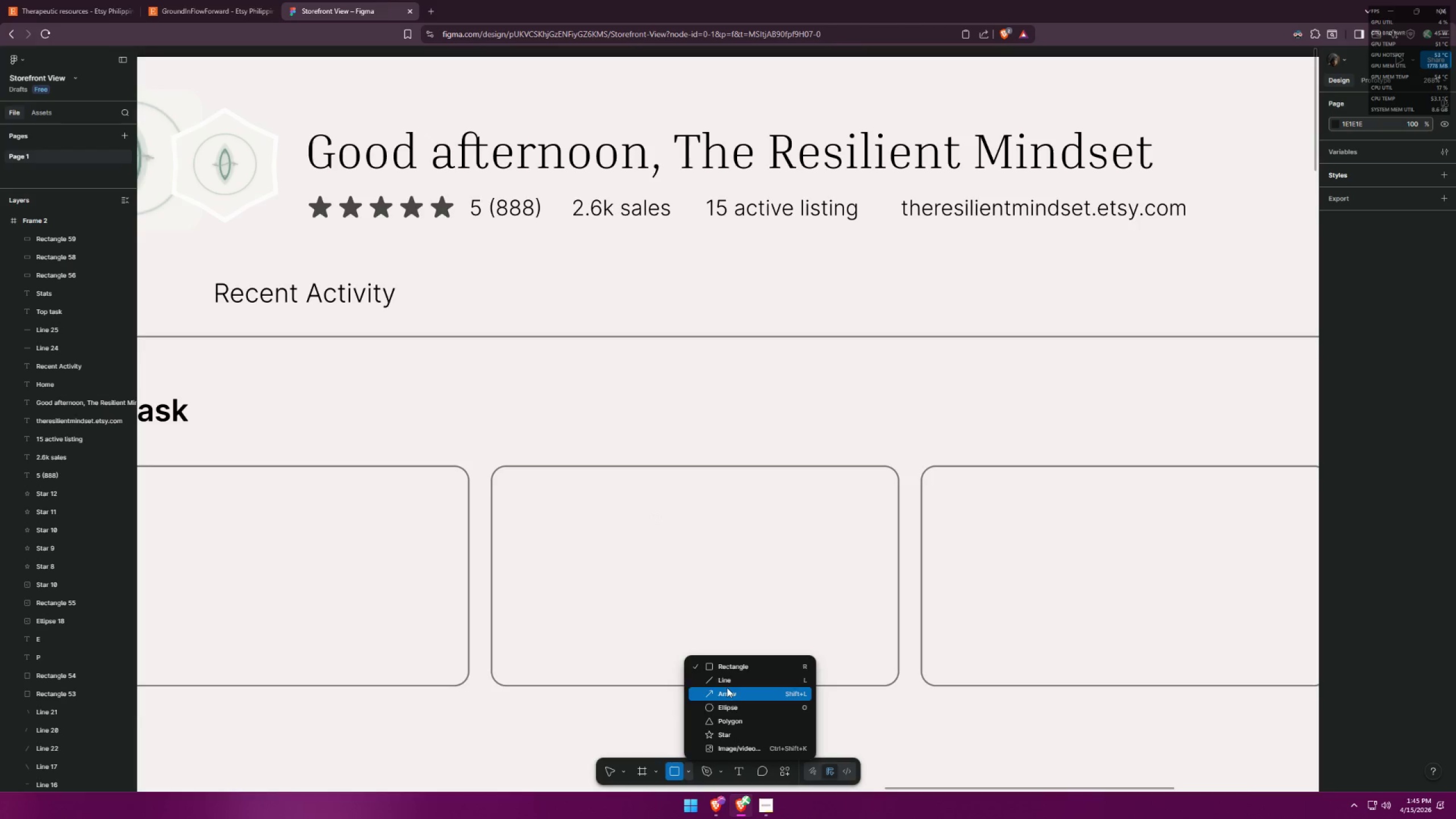 
left_click([734, 680])
 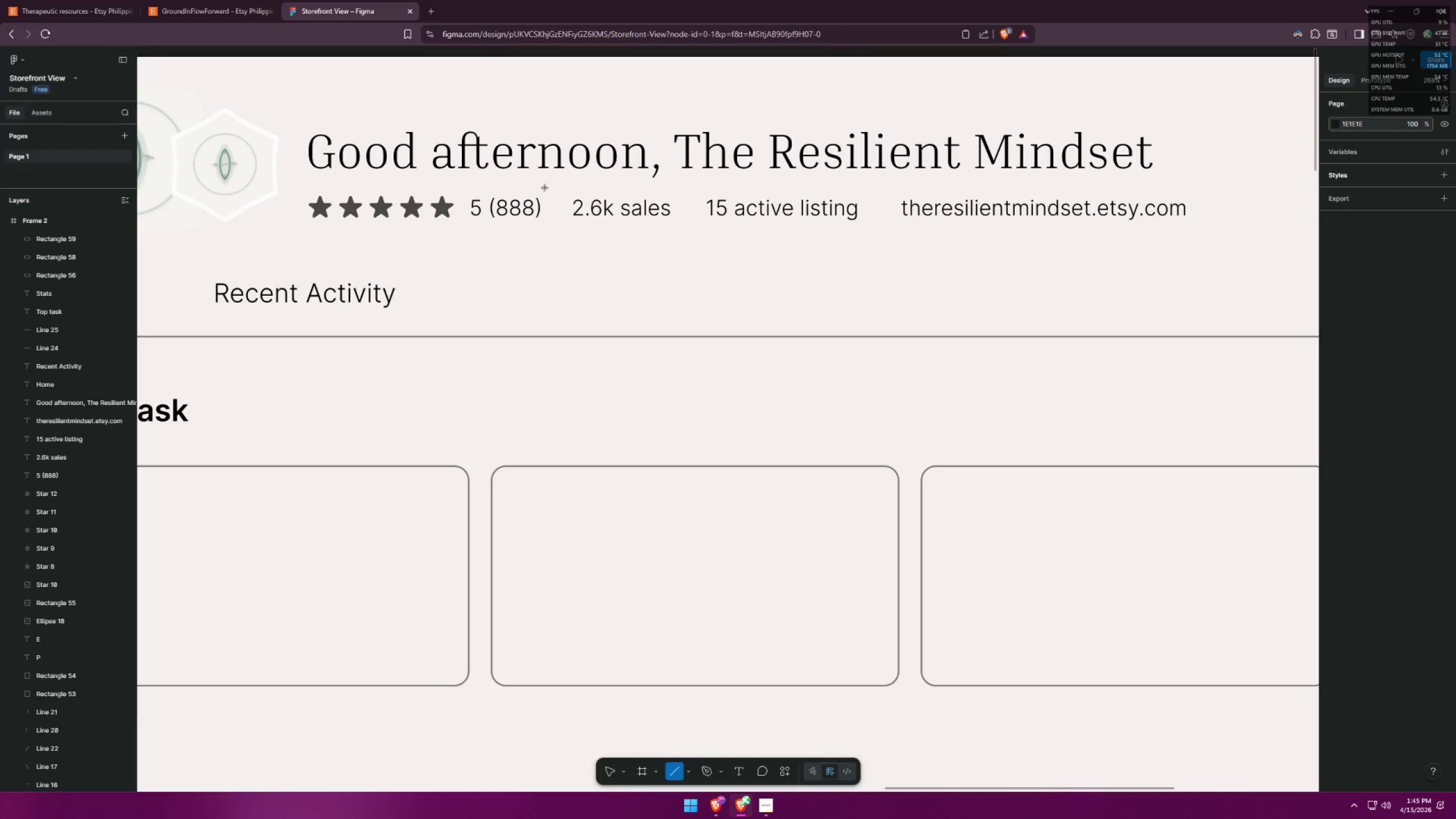 
hold_key(key=ShiftLeft, duration=0.7)
left_click_drag(start_coordinate=[552, 192], to_coordinate=[552, 226])
 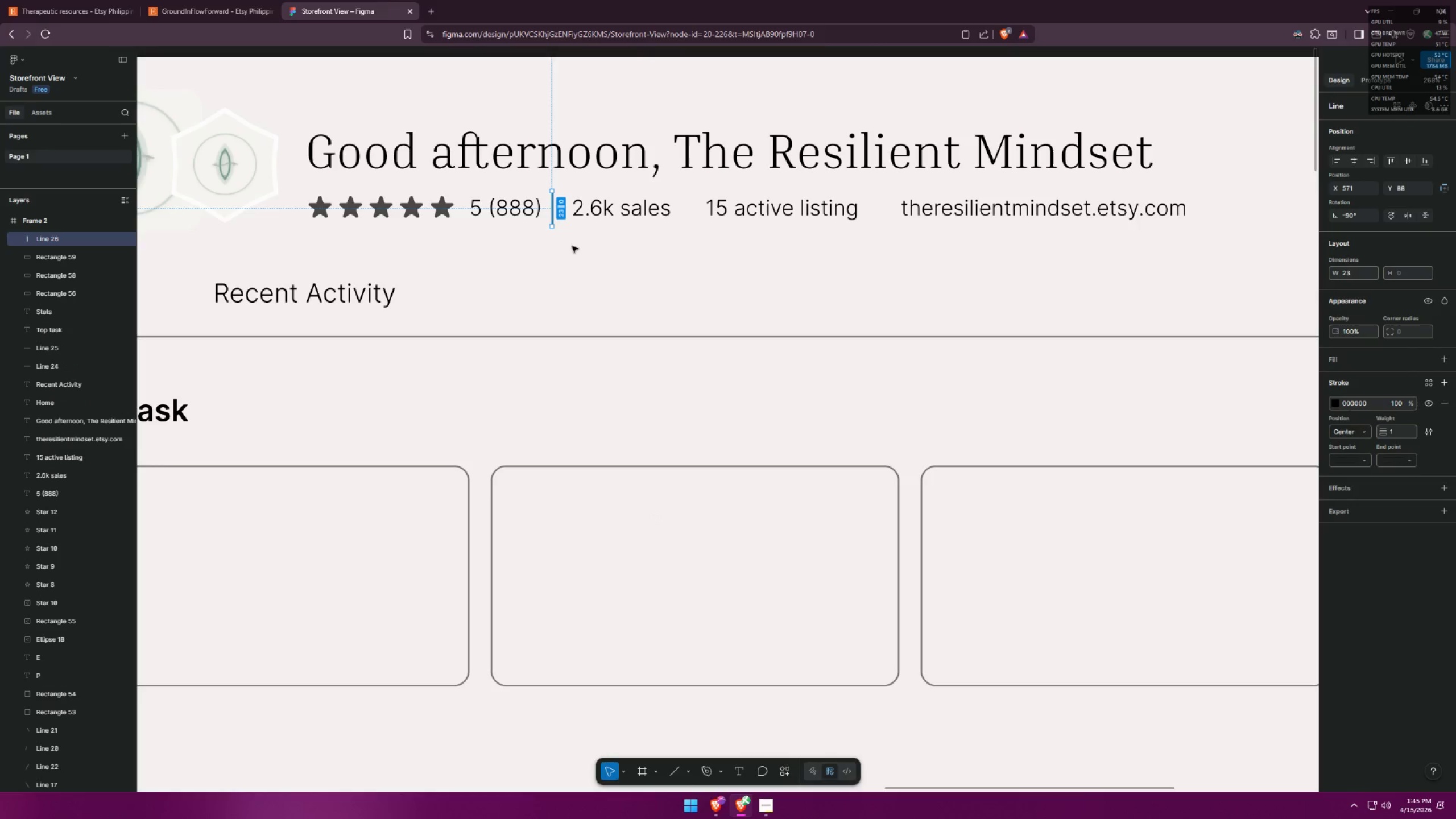 
left_click([572, 246])
 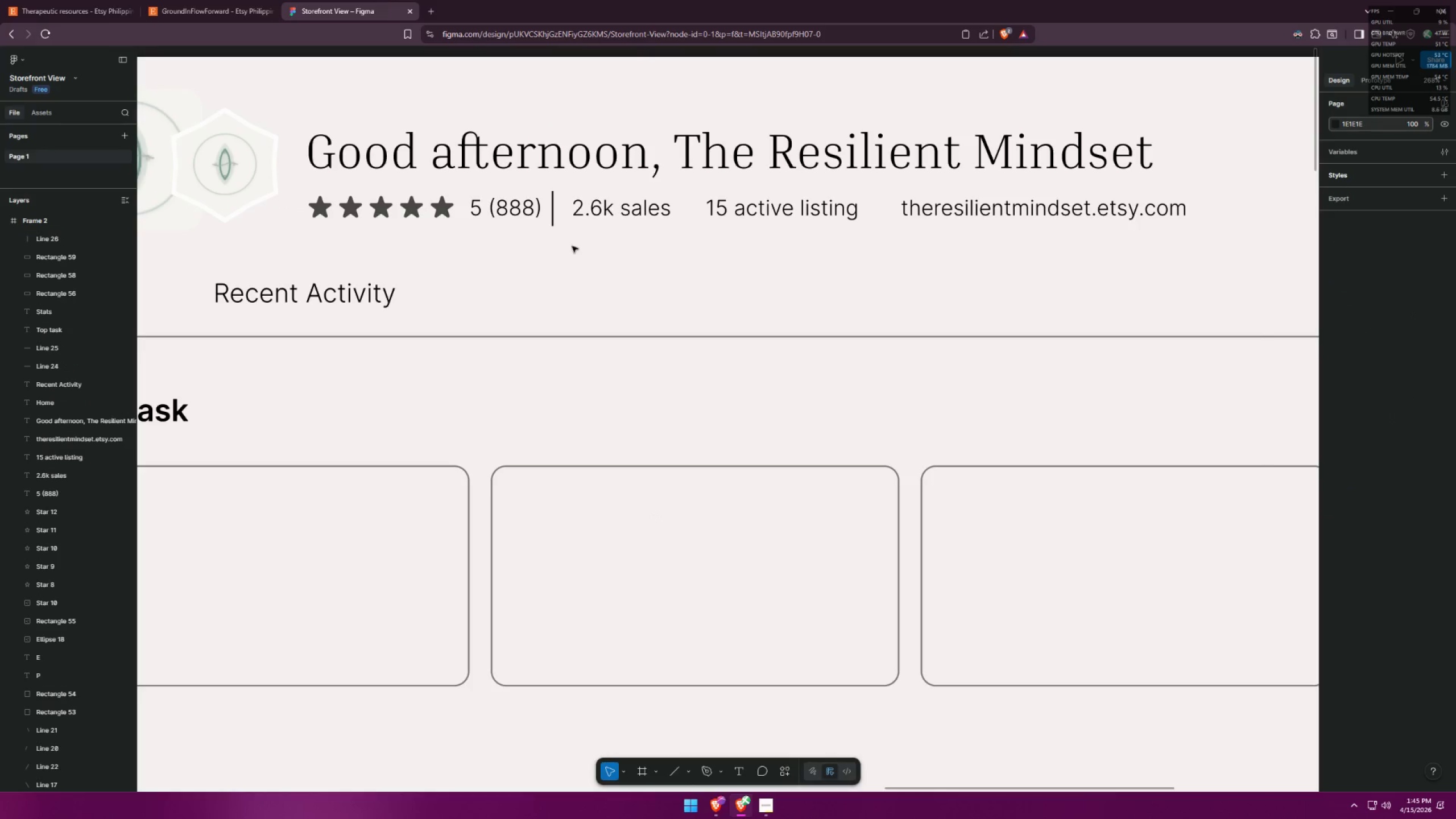 
key(Alt+AltLeft)
 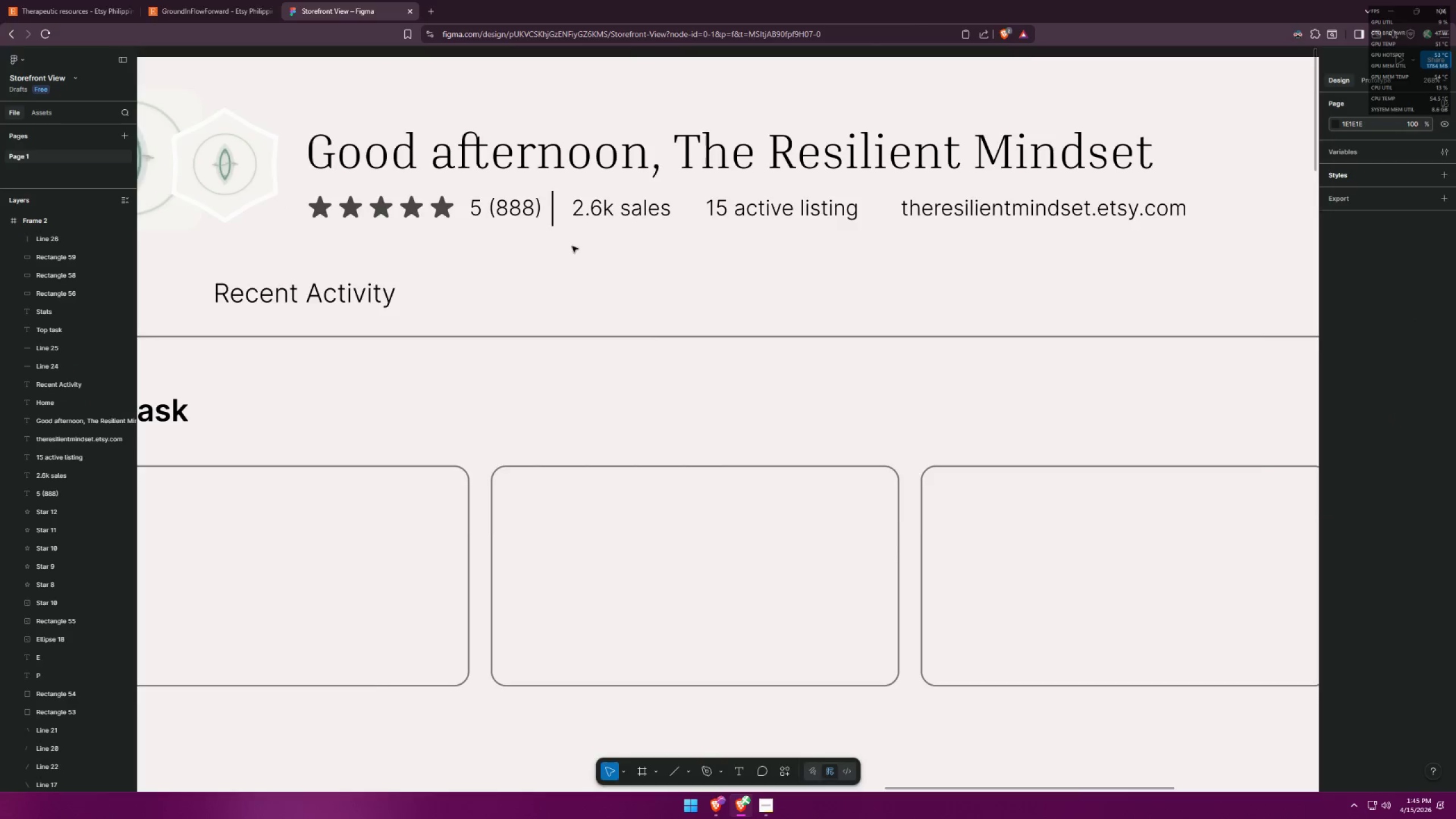 
key(Alt+Tab)
 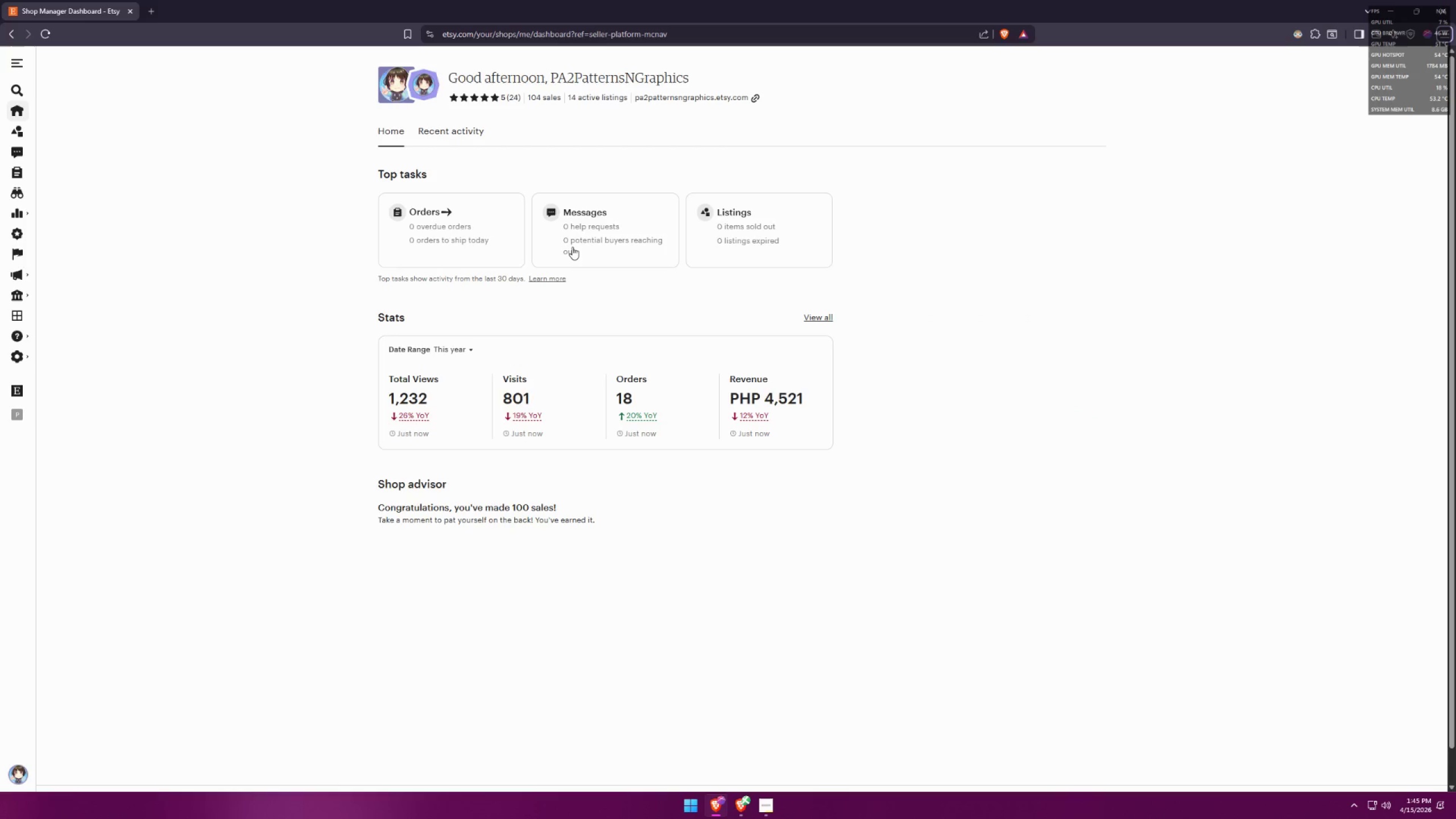 
key(Alt+AltLeft)
 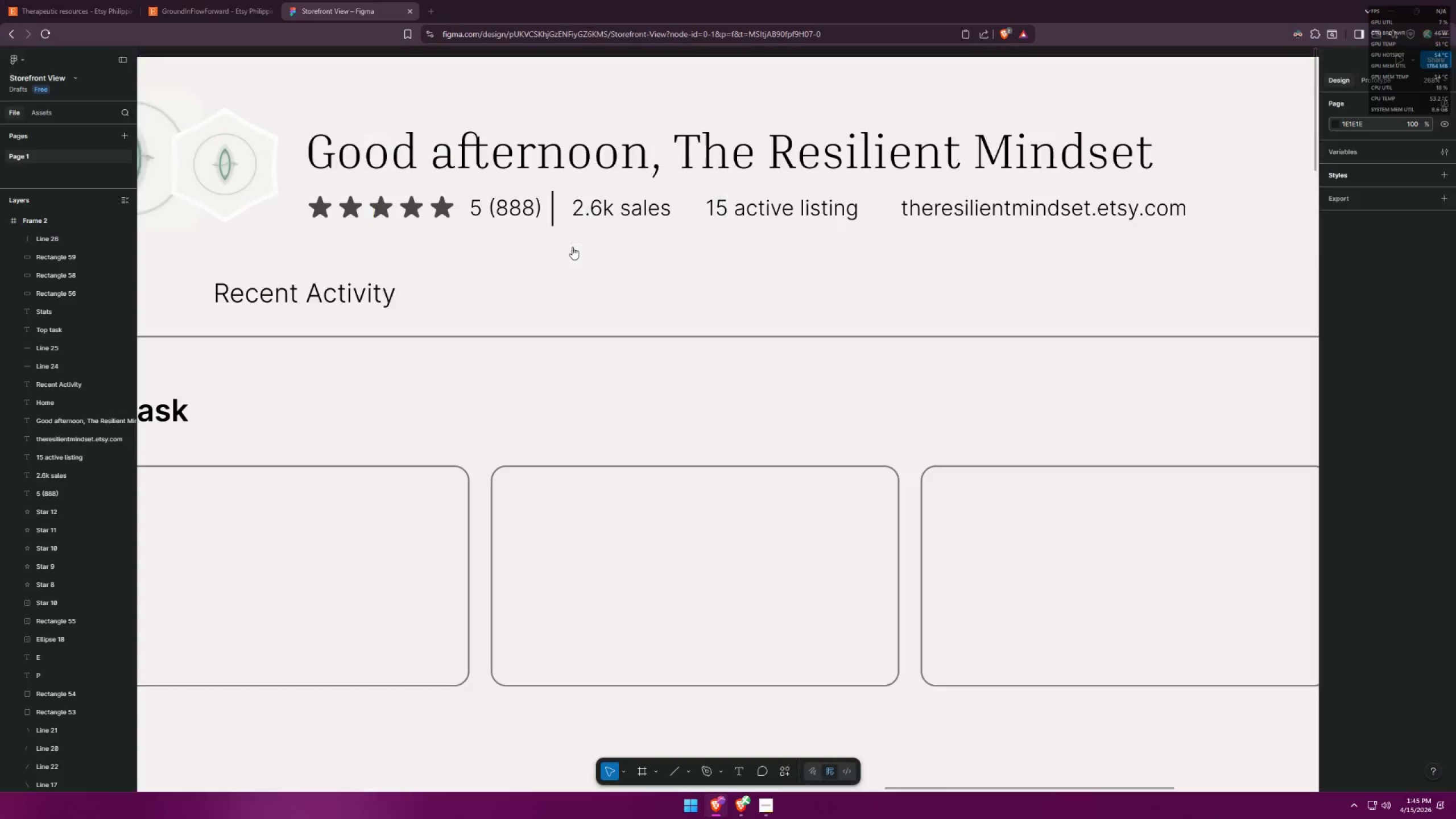 
key(Alt+Tab)
 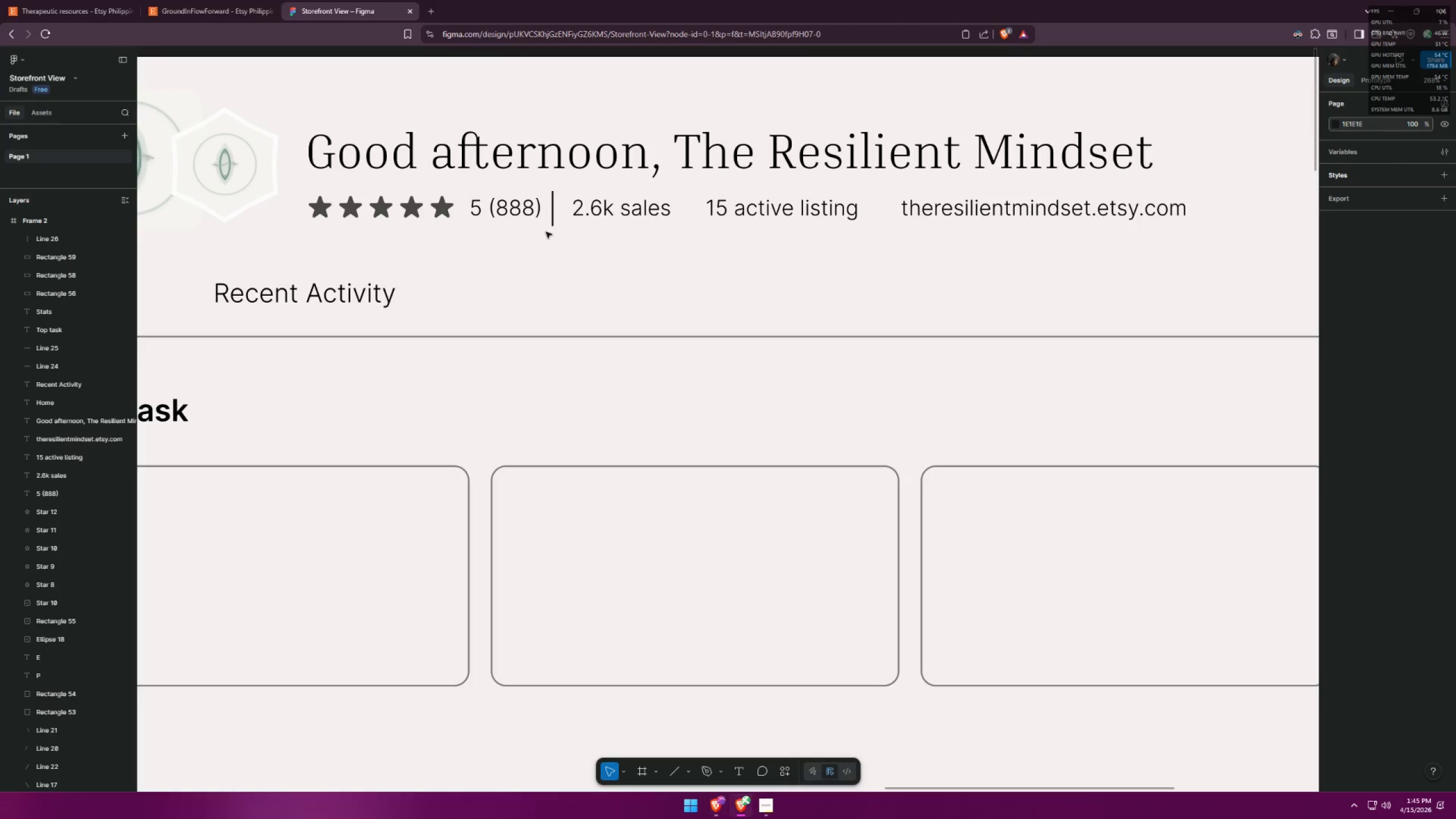 
hold_key(key=ControlLeft, duration=0.41)
 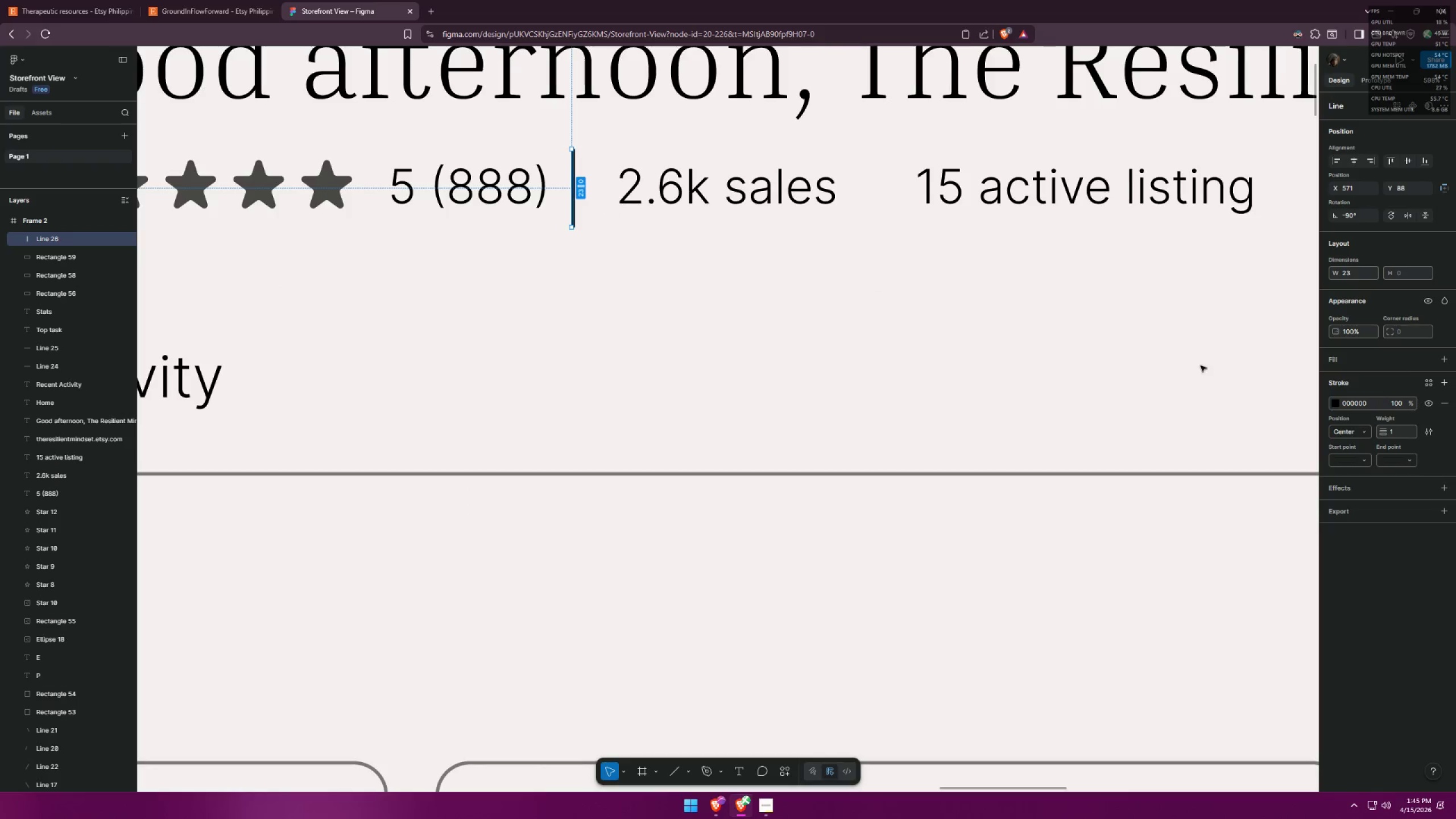 
left_click([573, 205])
 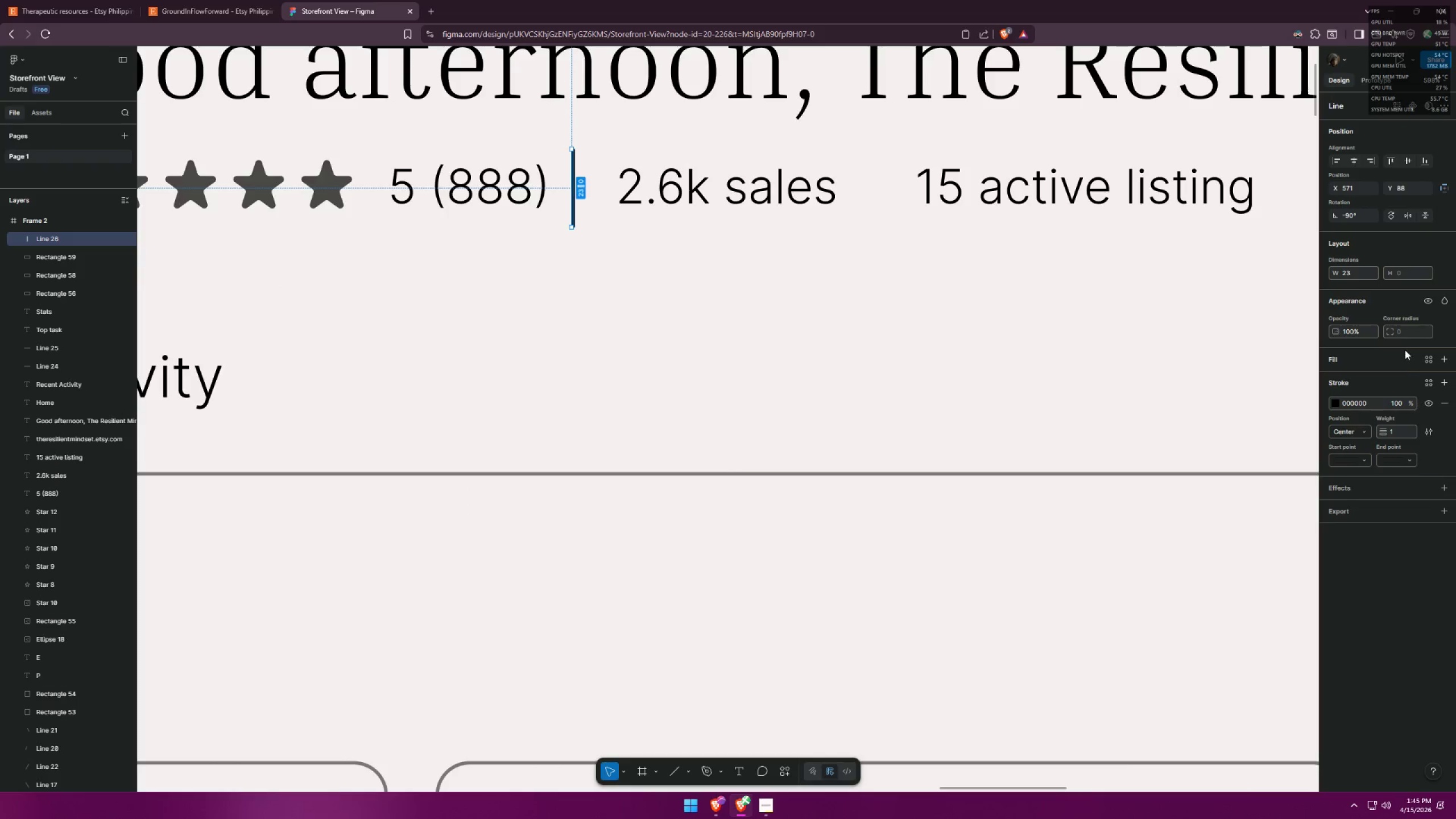 
scroll: coordinate [537, 227], scroll_direction: up, amount: 6.0
 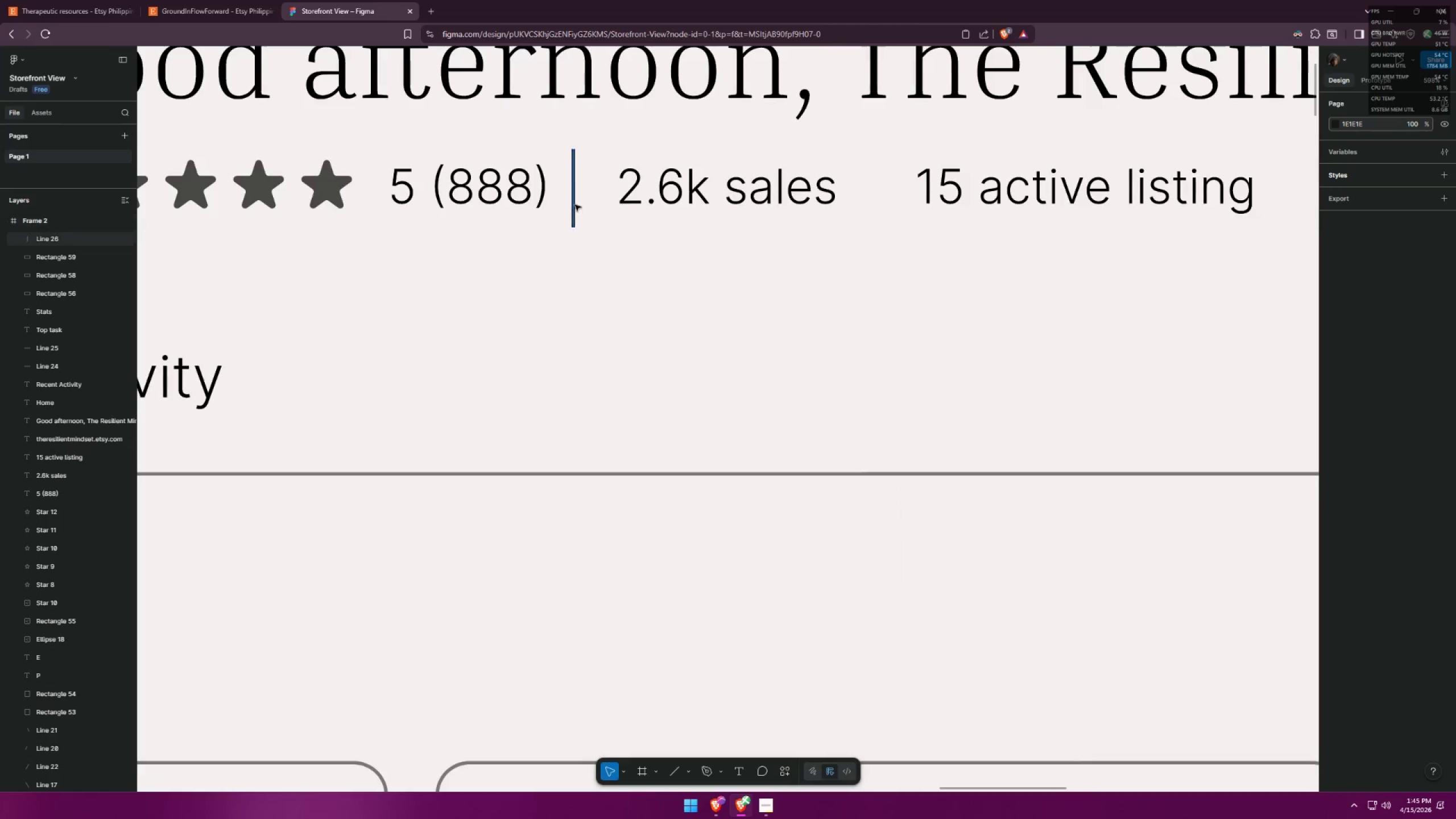 
left_click([1404, 331])
 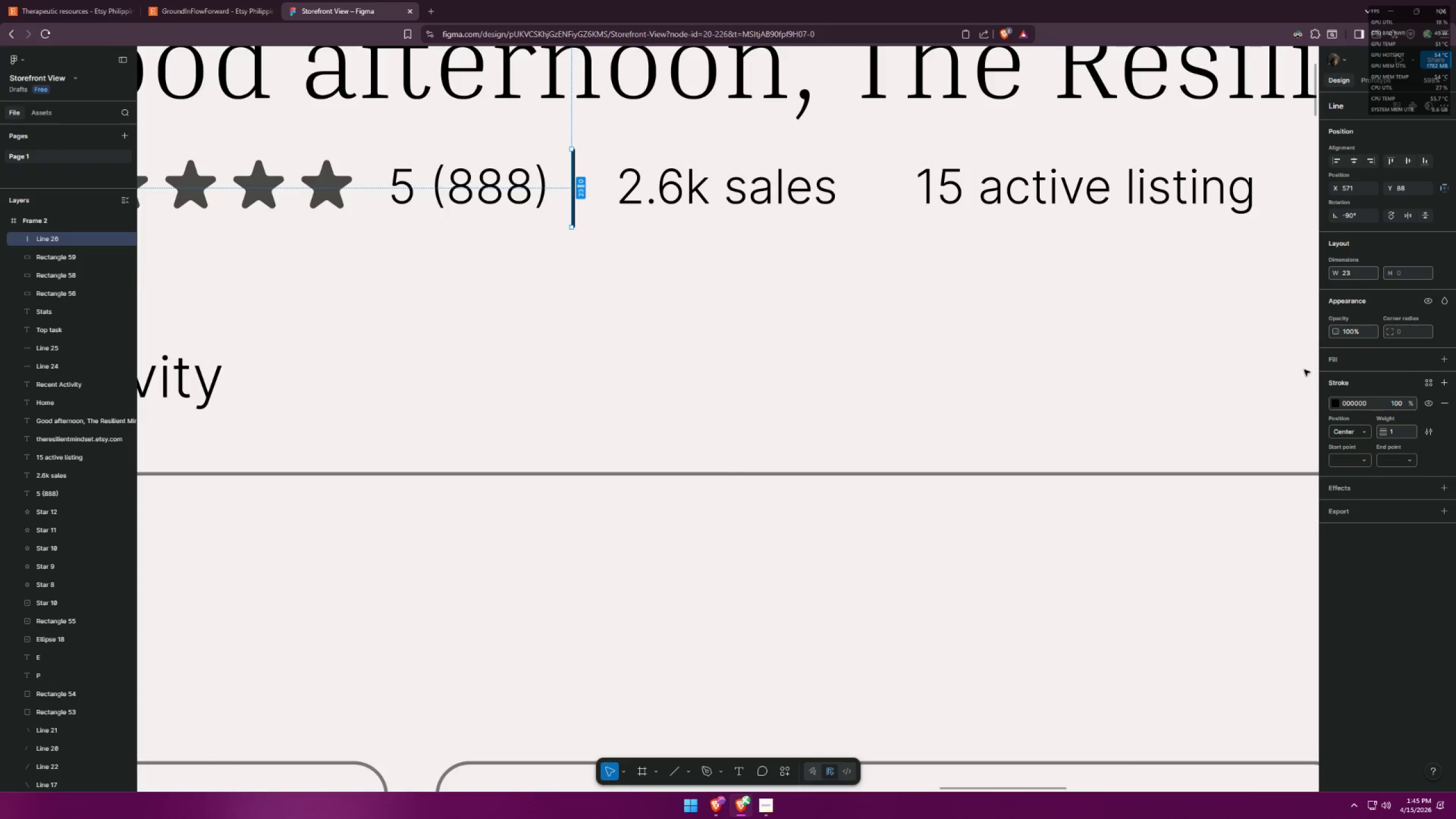 
left_click_drag(start_coordinate=[1400, 433], to_coordinate=[1373, 428])
 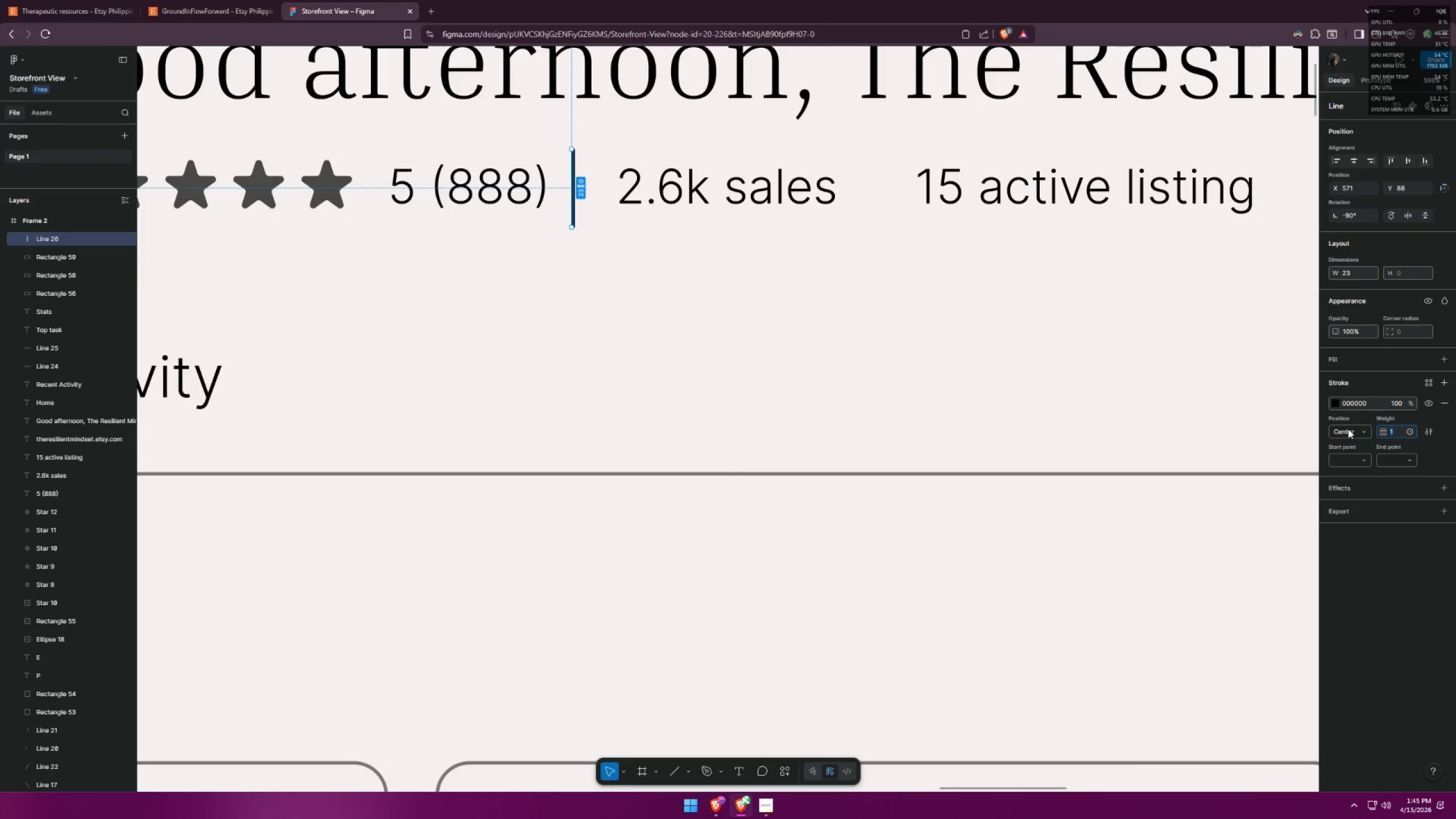 
key(Period)
 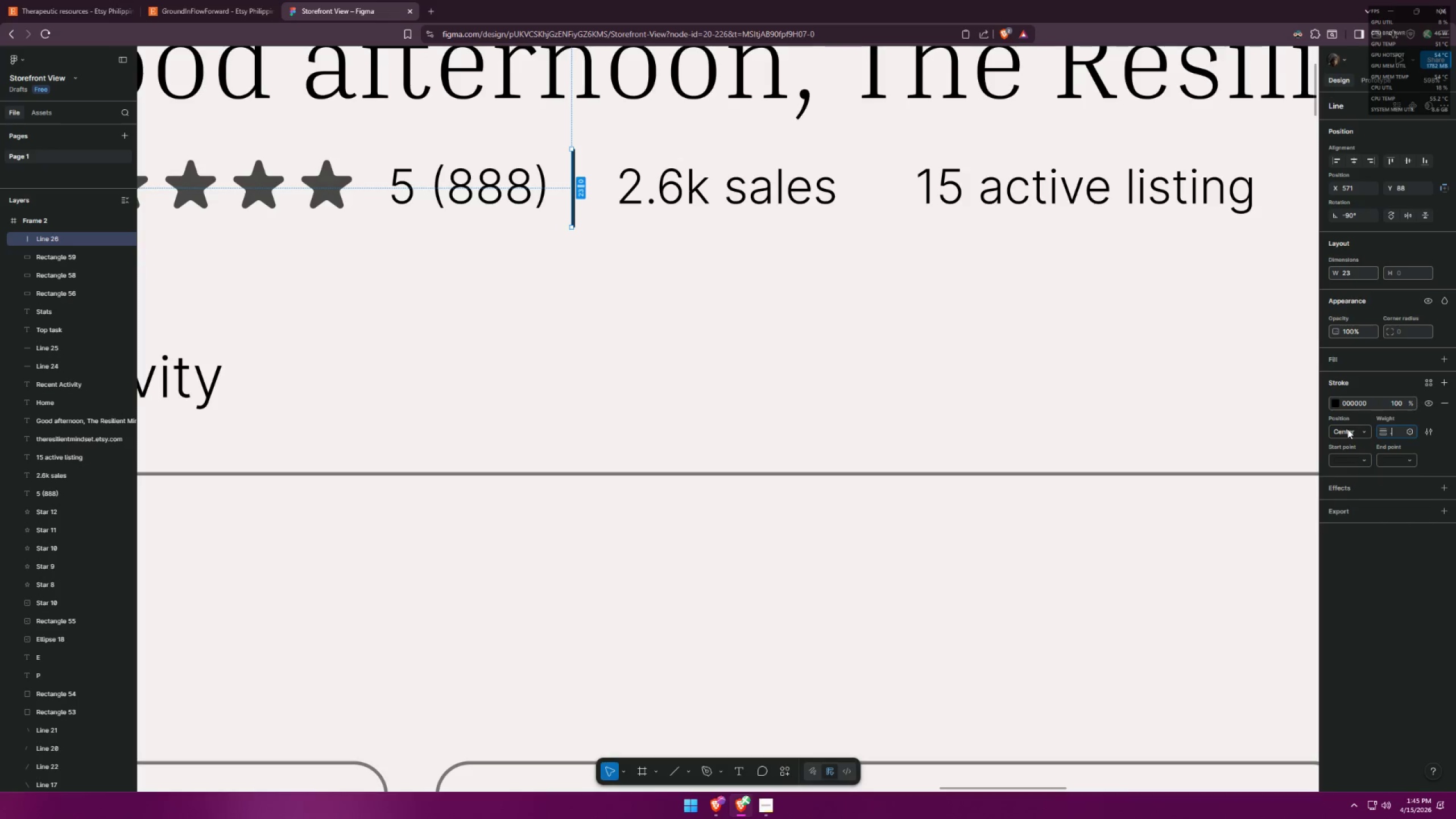 
key(5)
 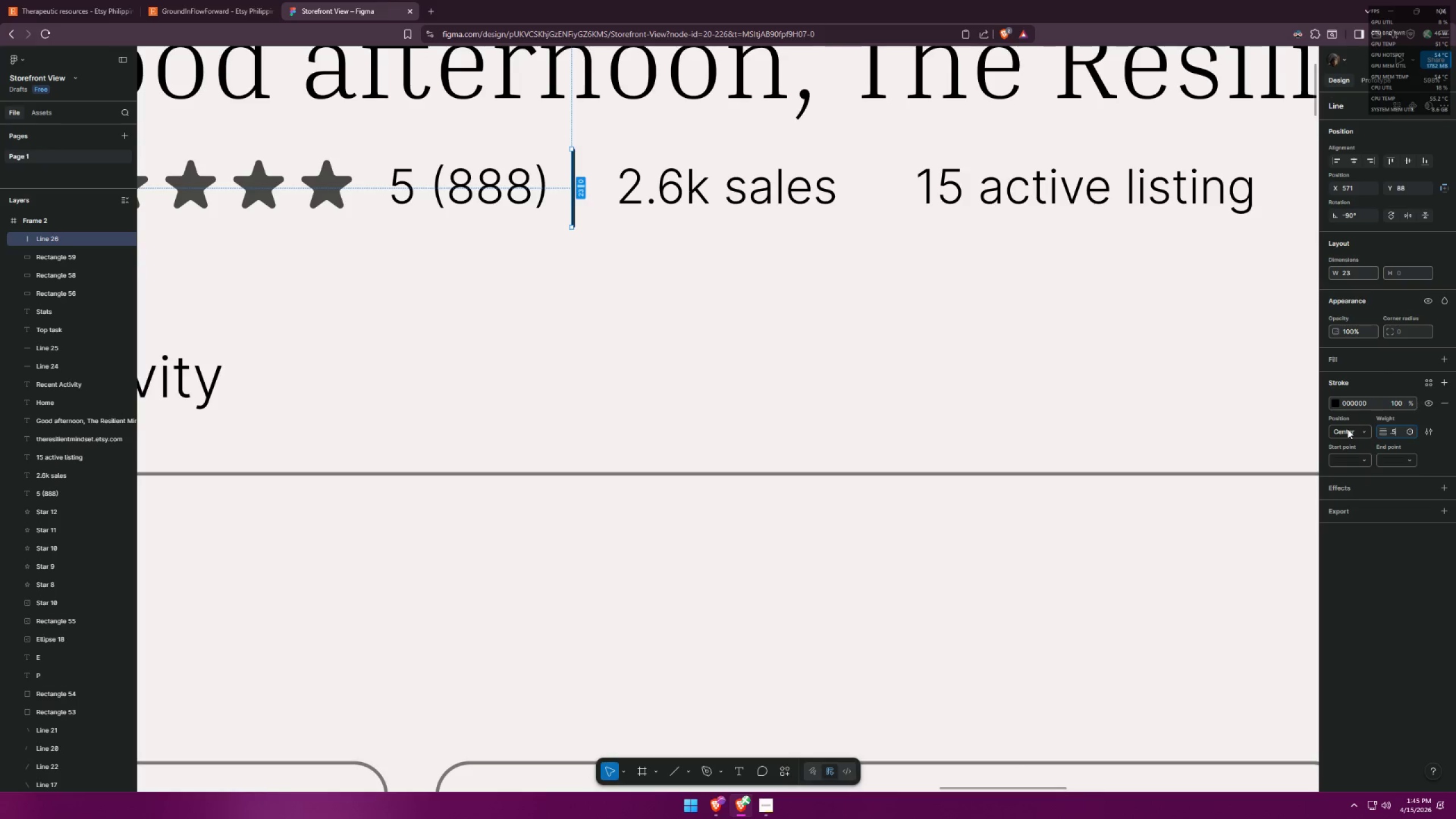 
key(Enter)
 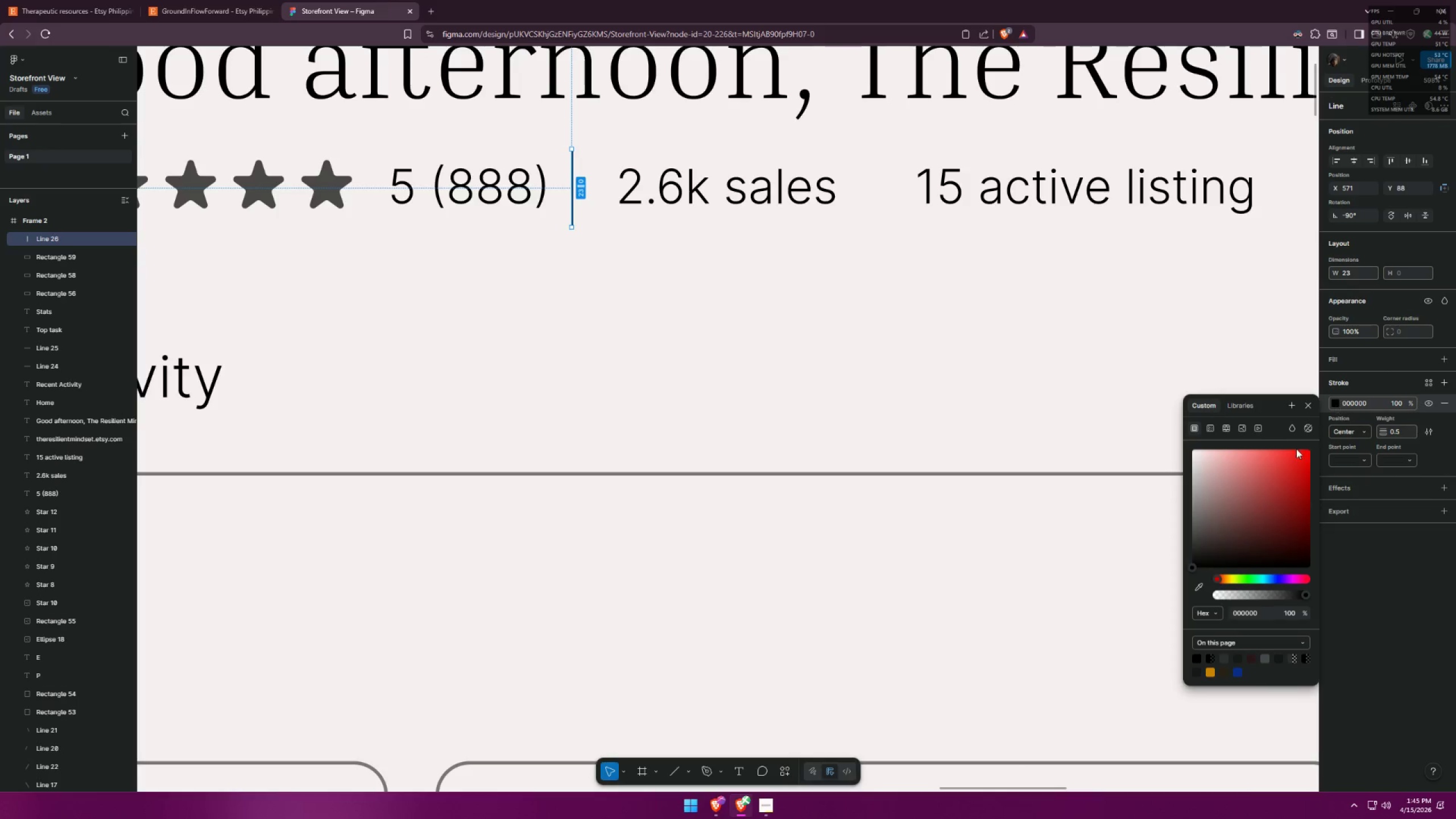 
left_click([1290, 613])
 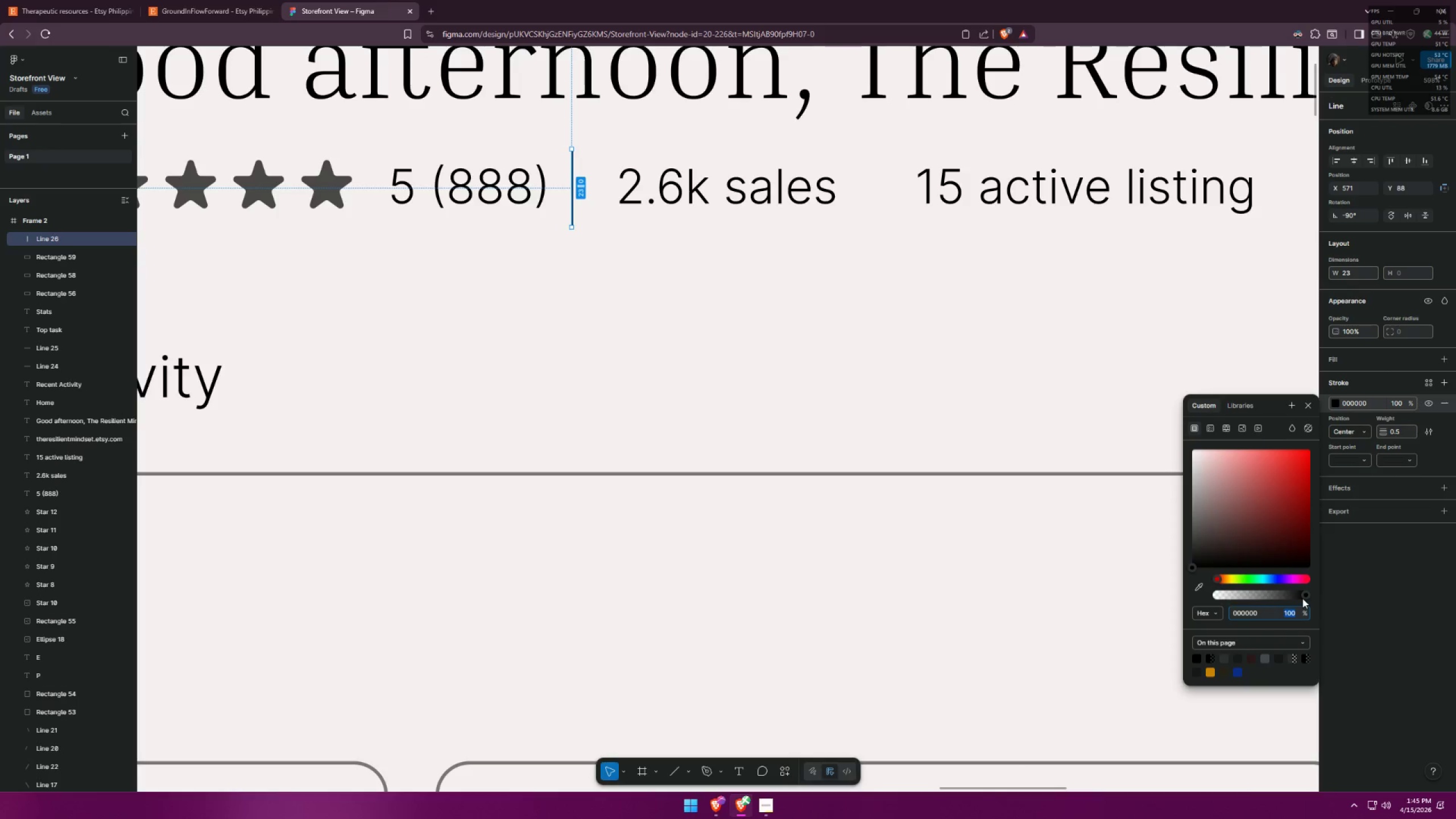 
type(50)
 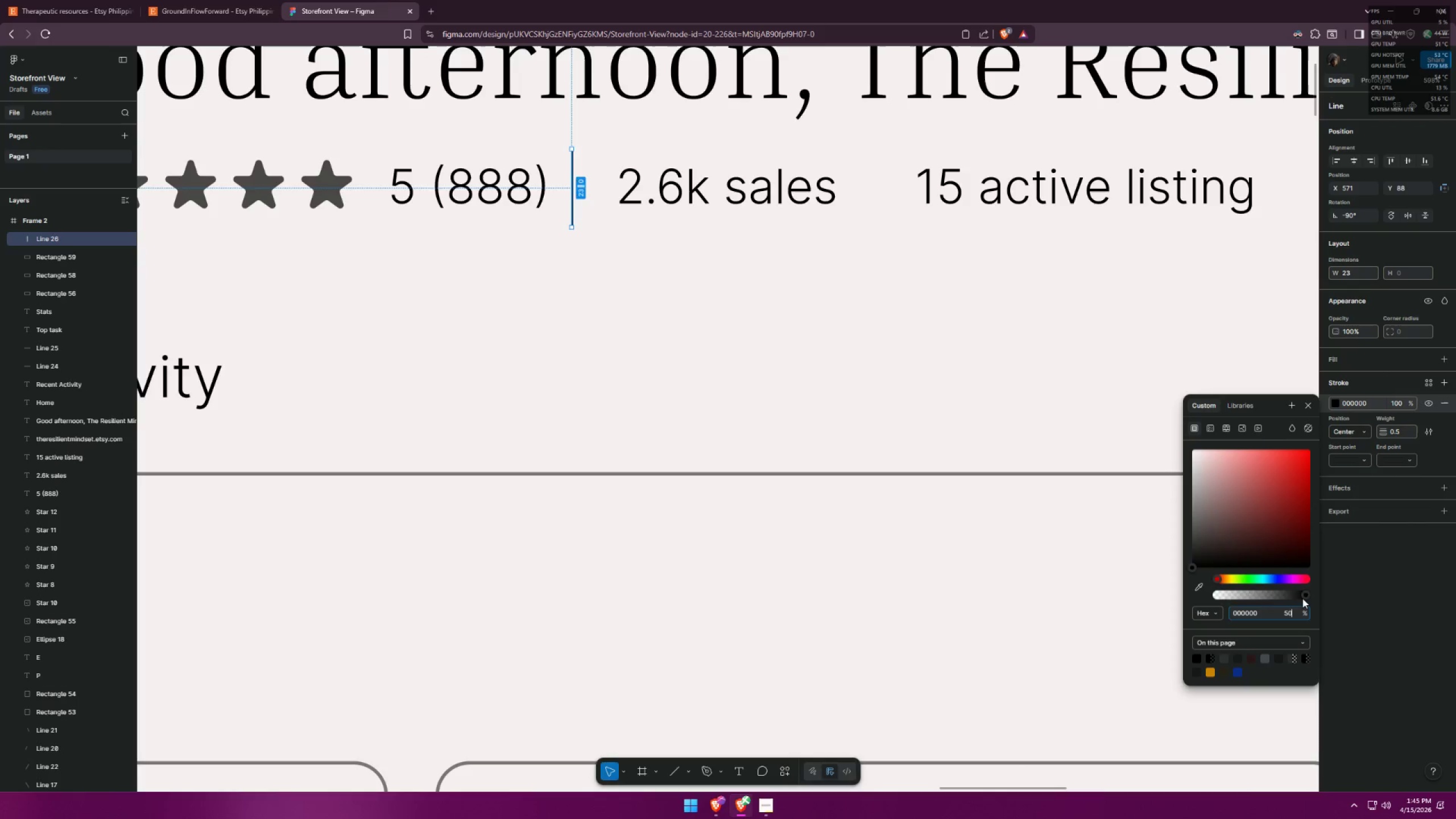 
key(Enter)
 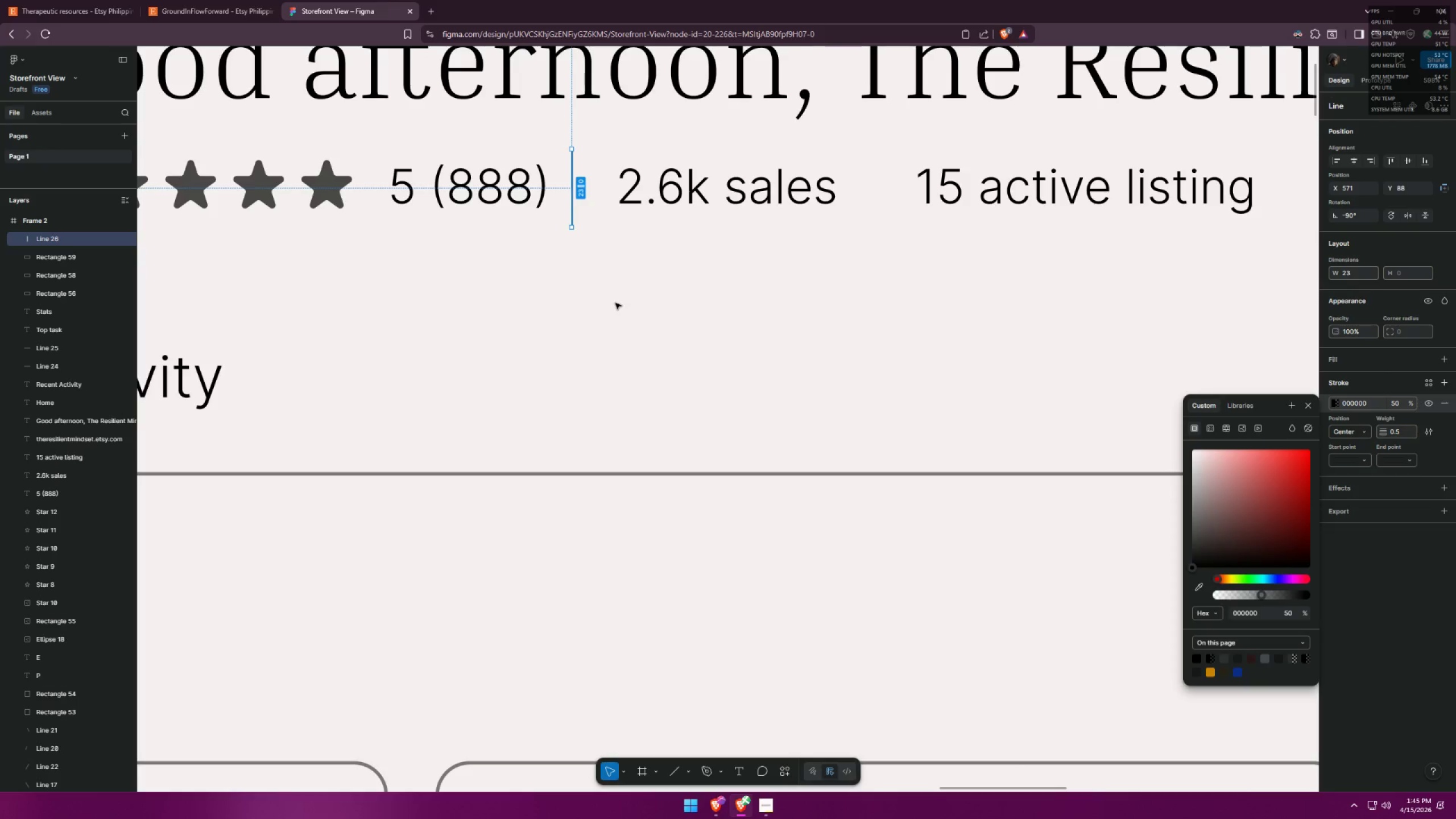 
left_click([615, 303])
 